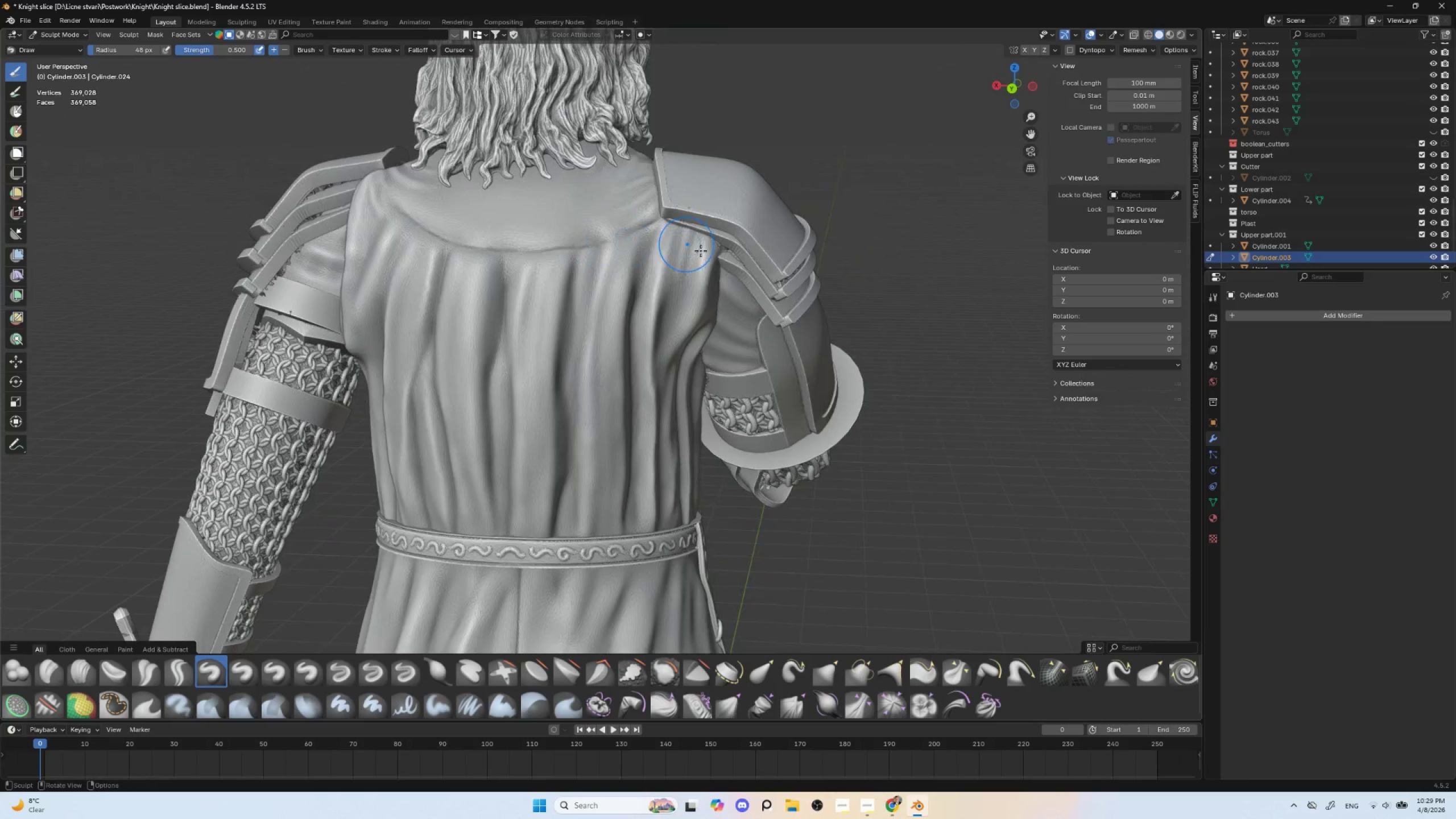 
hold_key(key=ControlLeft, duration=1.24)
left_click_drag(start_coordinate=[705, 374], to_coordinate=[711, 378])
 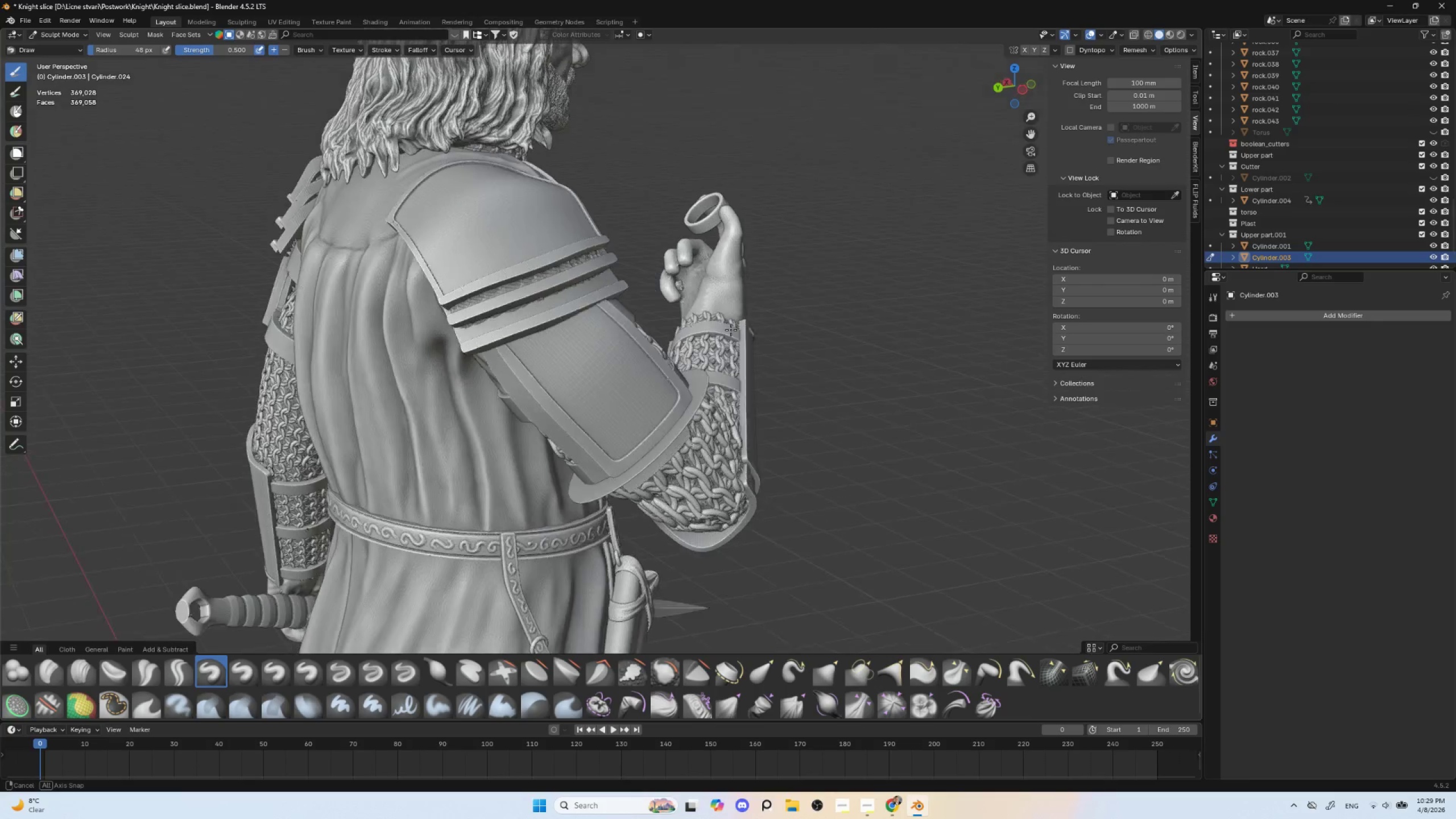 
hold_key(key=ControlLeft, duration=1.53)
left_click_drag(start_coordinate=[464, 312], to_coordinate=[598, 247])
 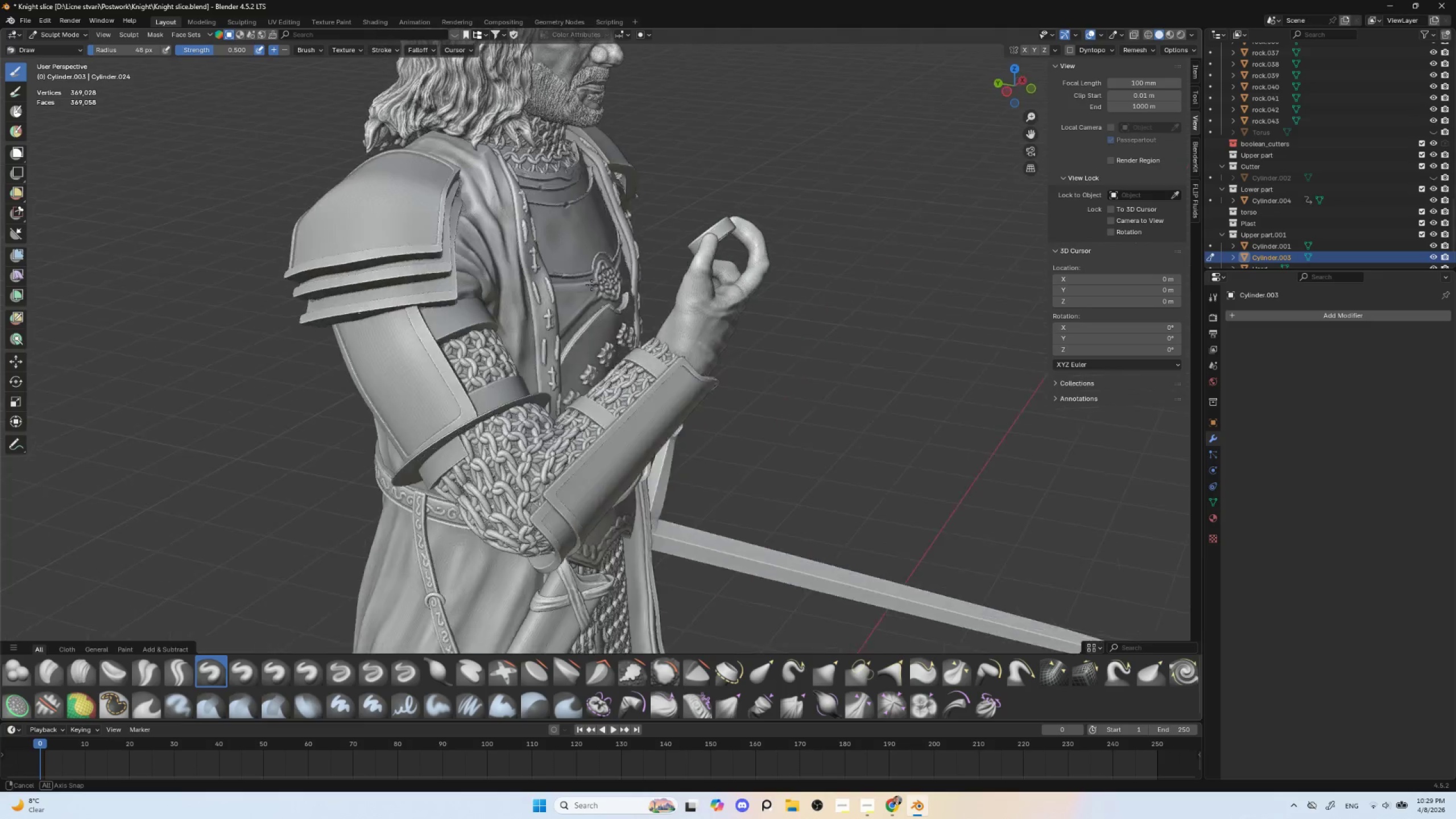 
hold_key(key=ControlLeft, duration=1.52)
 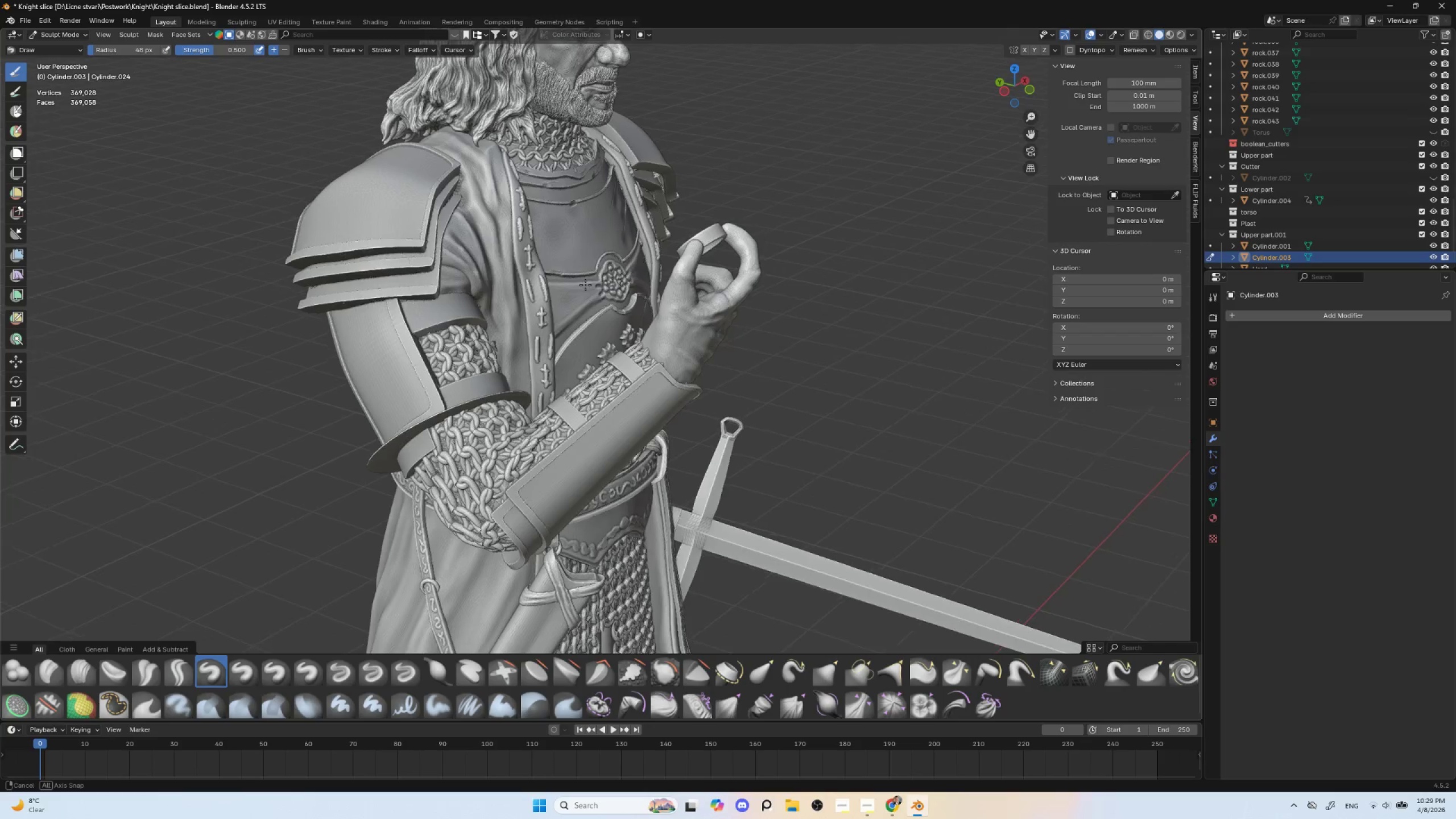 
hold_key(key=ControlLeft, duration=1.5)
left_click_drag(start_coordinate=[457, 187], to_coordinate=[454, 231])
 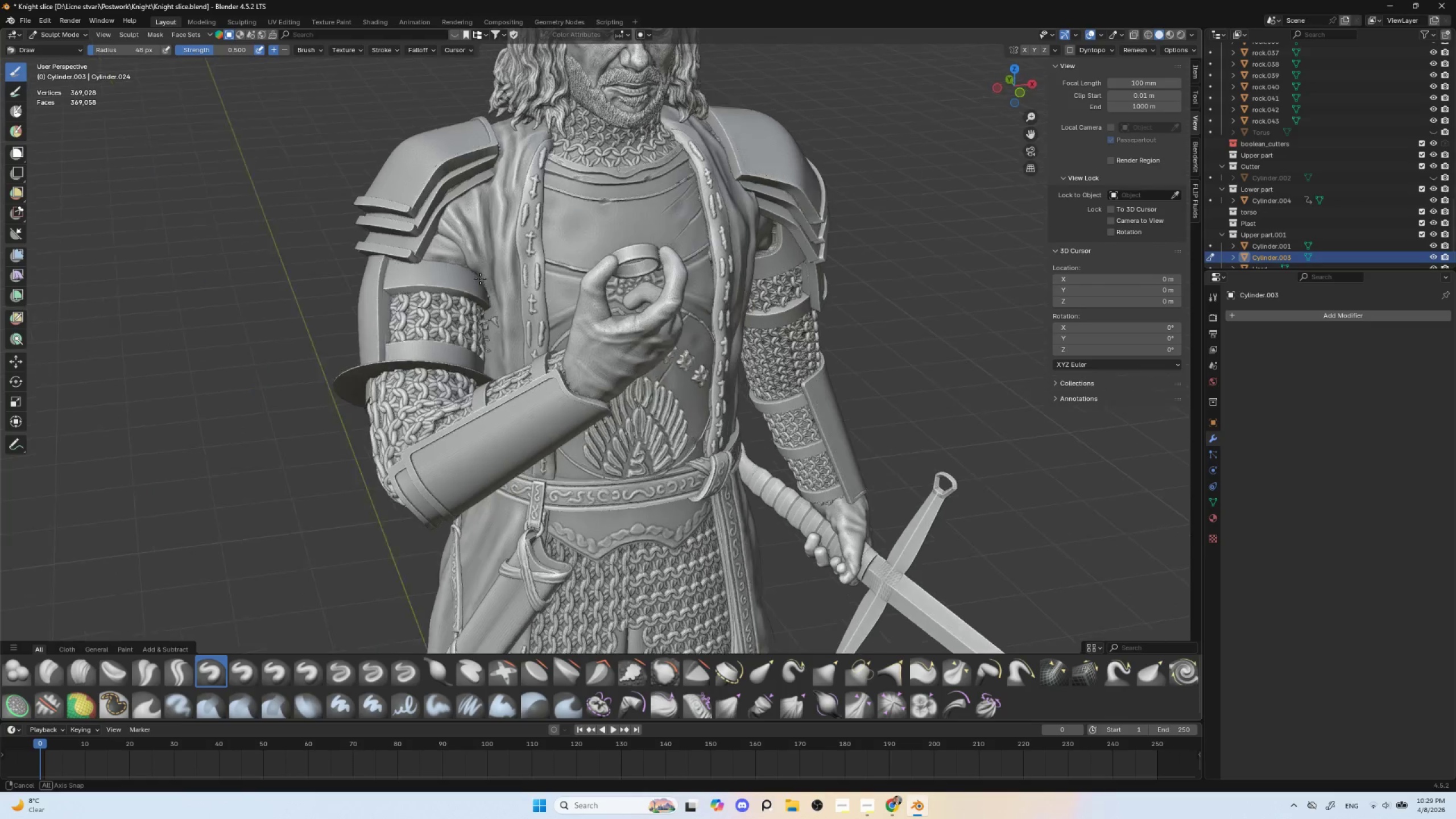 
key(Control+ControlLeft)
 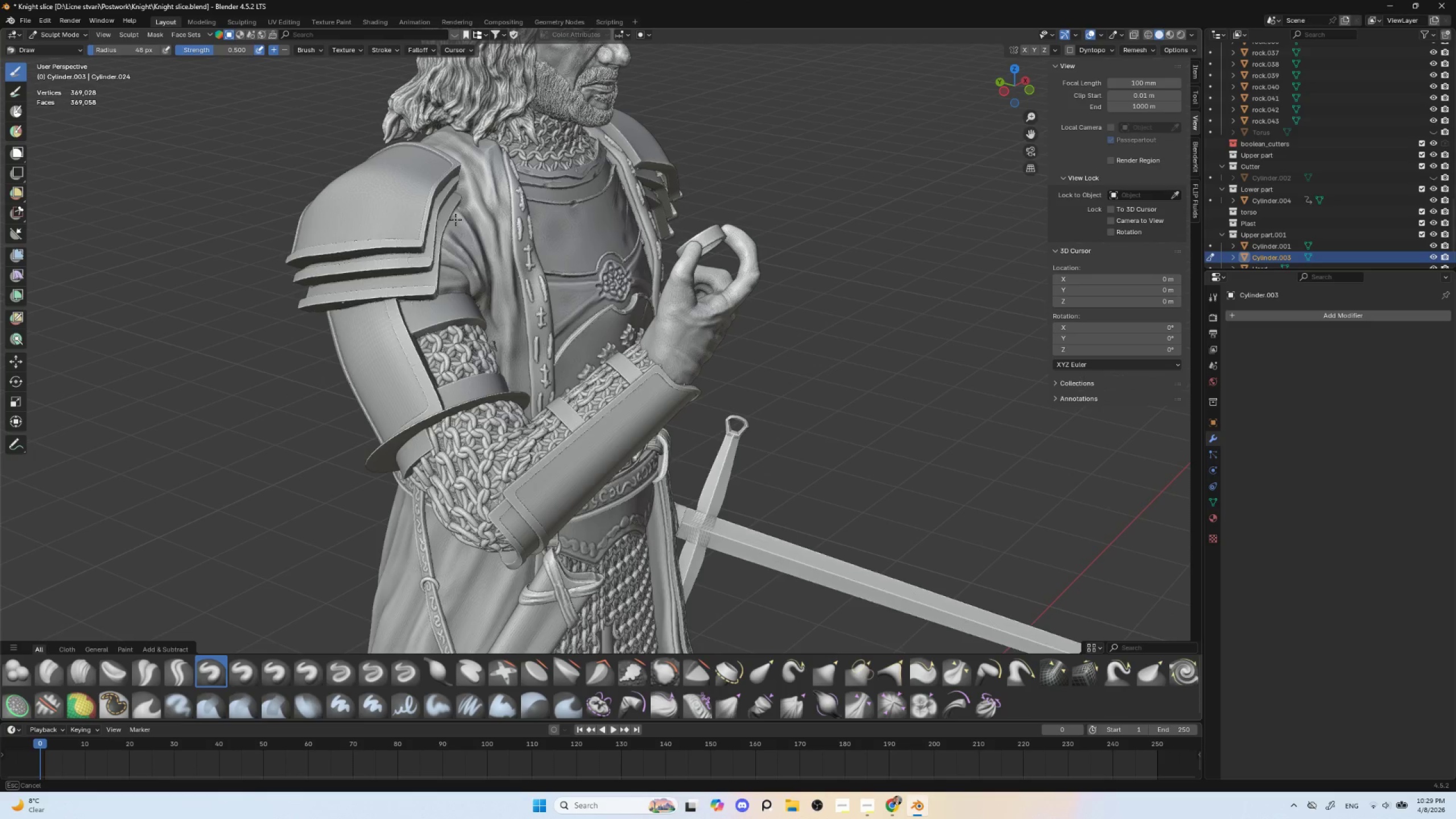 
key(Control+ControlLeft)
 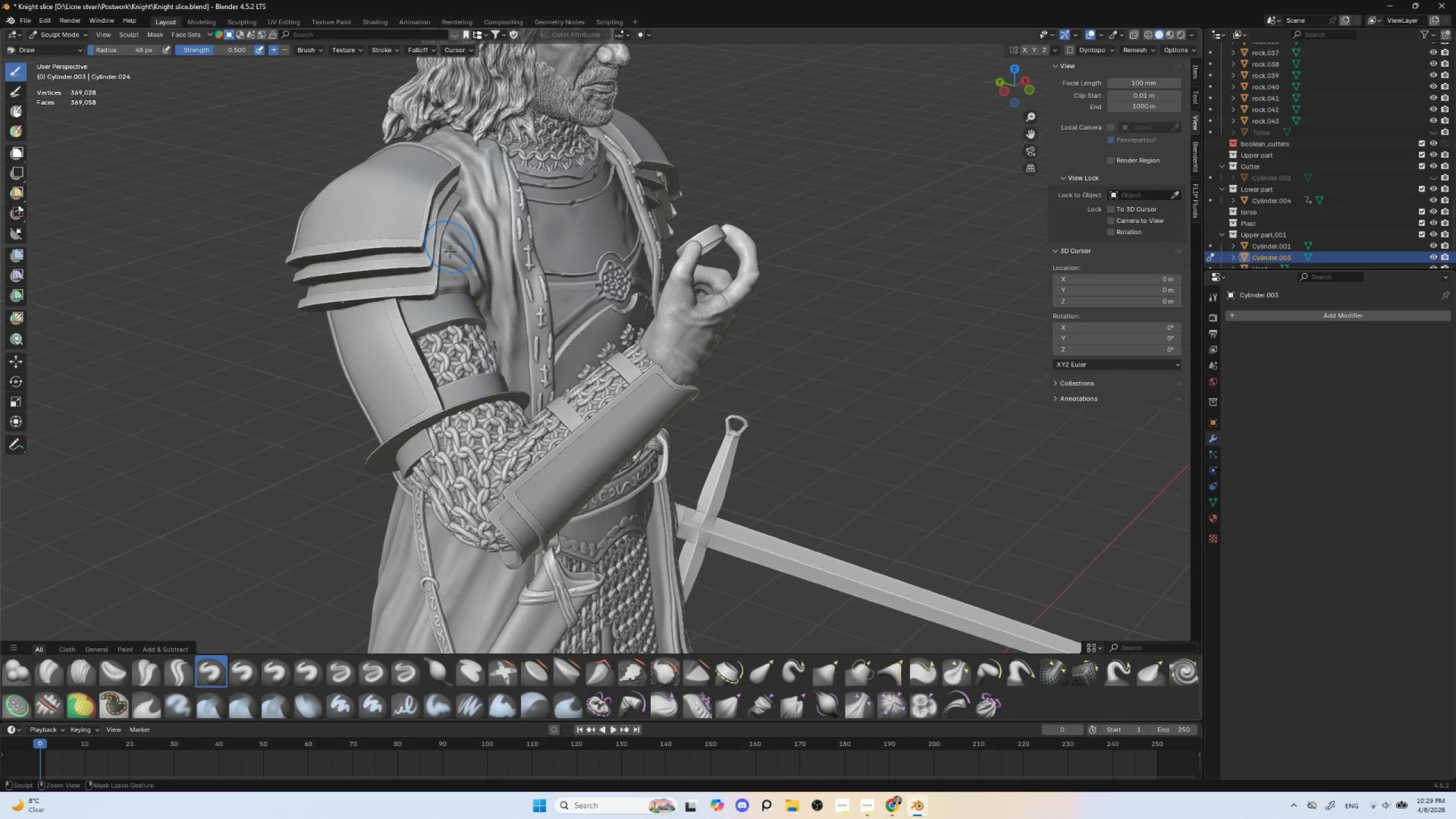 
key(Control+ControlLeft)
 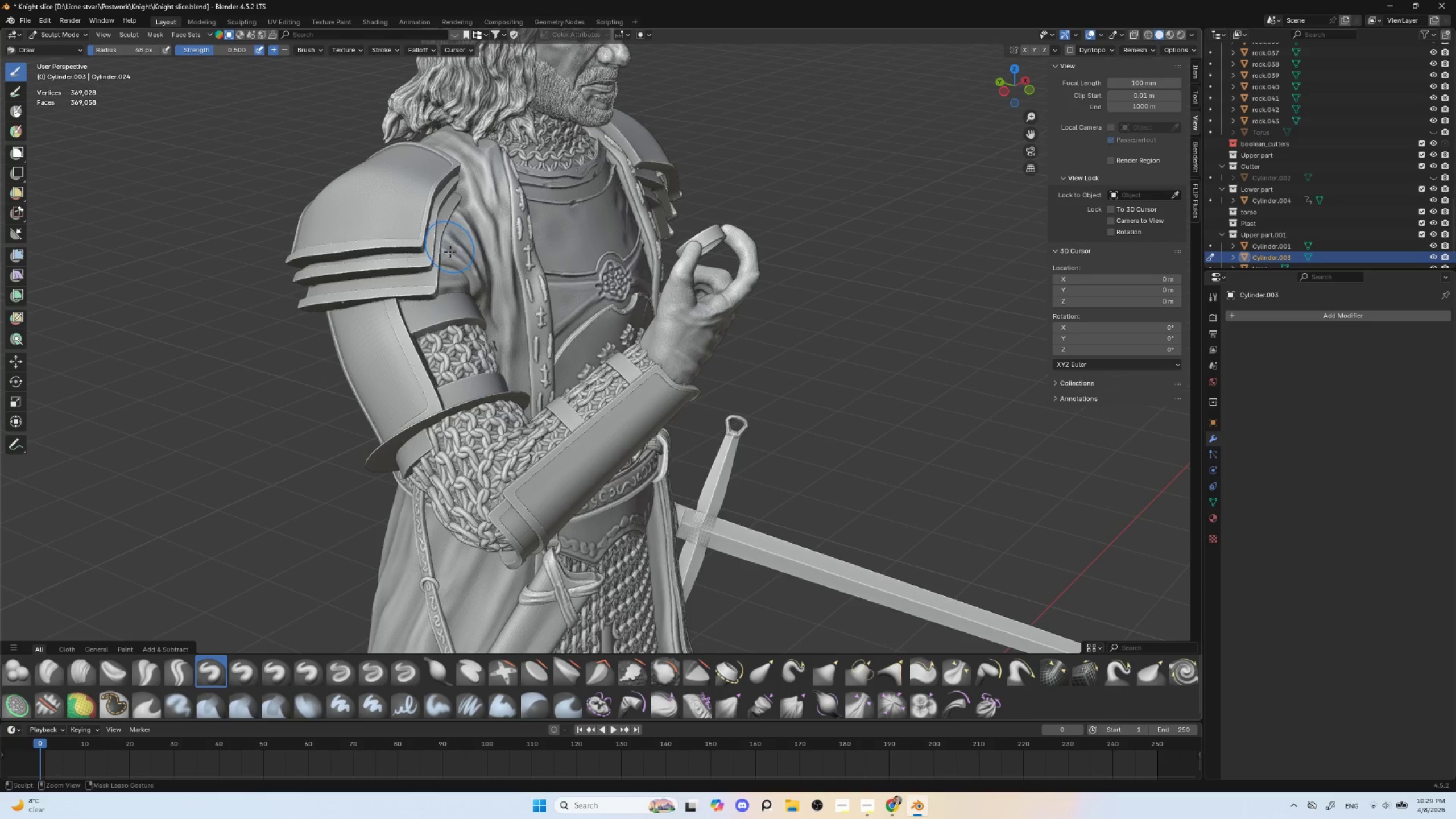 
key(Control+ControlLeft)
 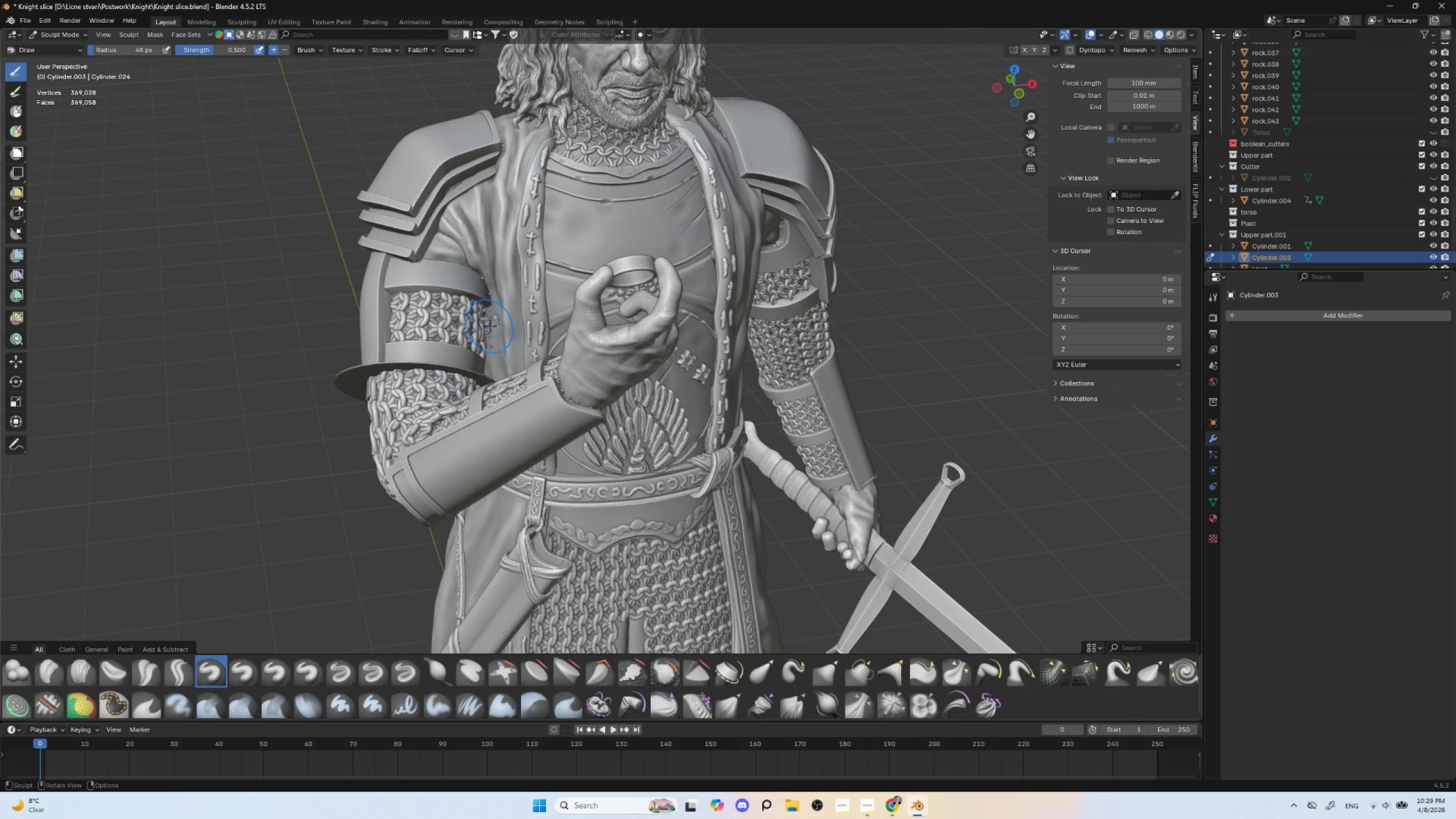 
hold_key(key=ControlLeft, duration=1.14)
 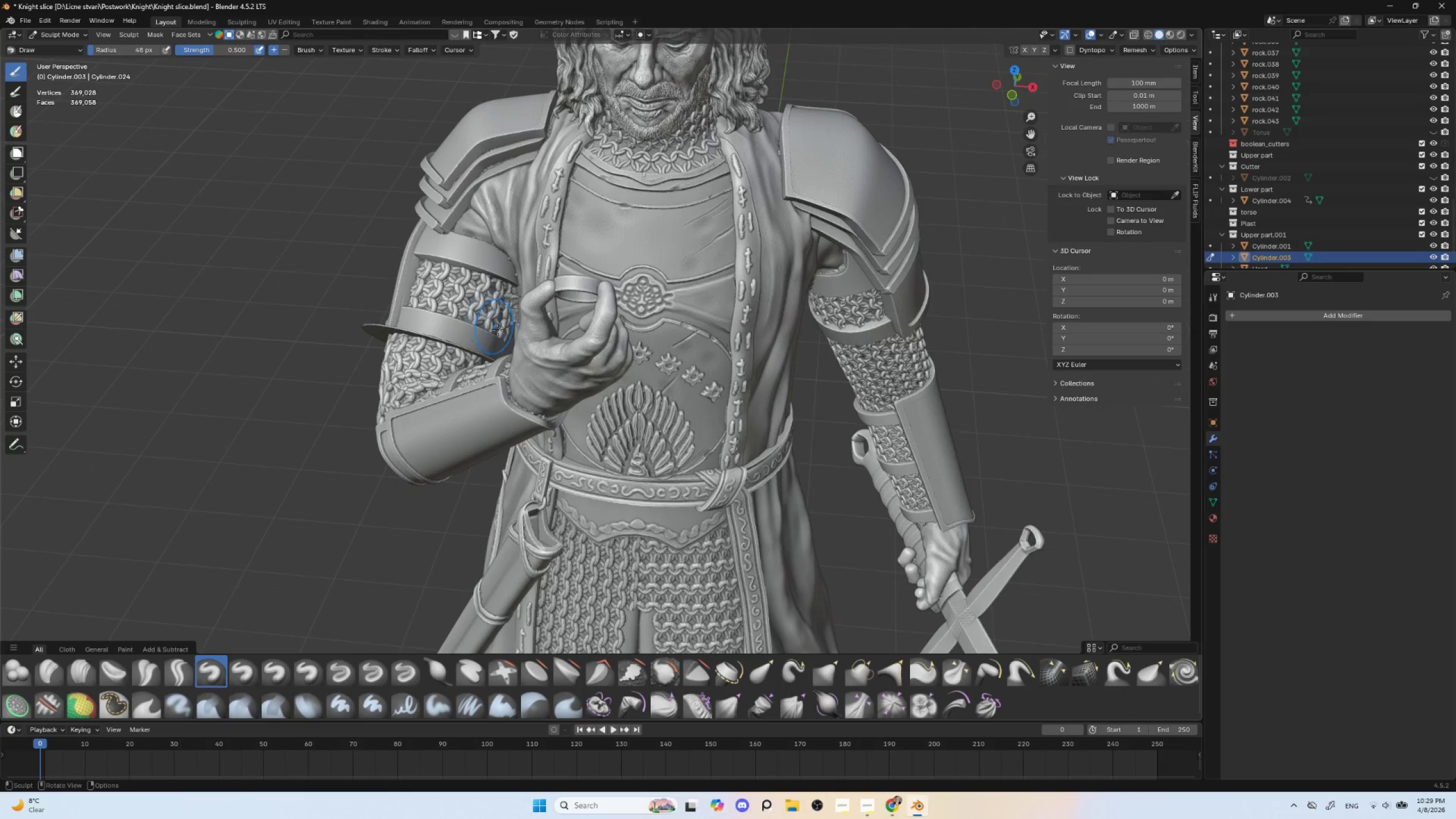 
hold_key(key=ShiftLeft, duration=0.42)
 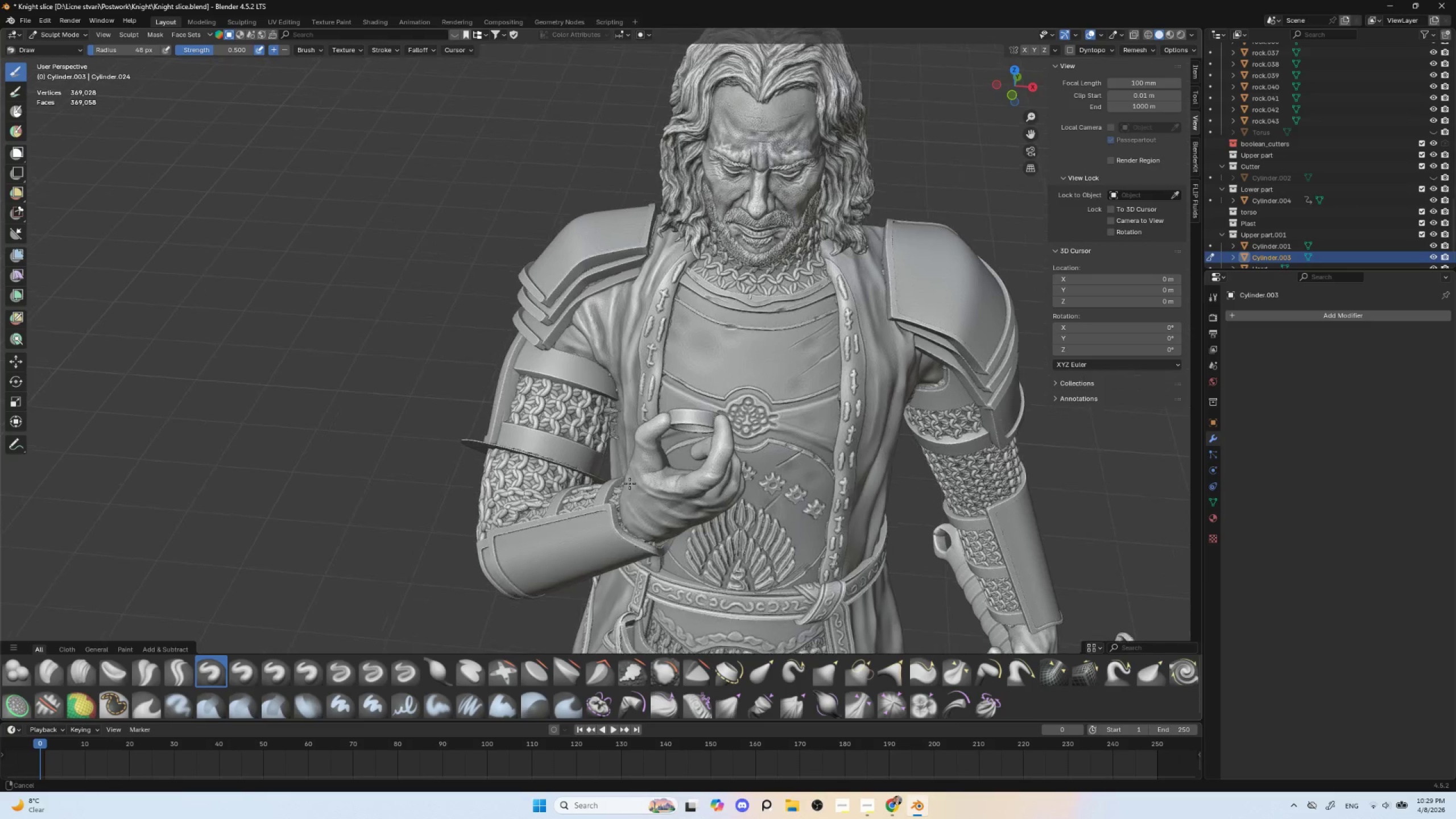 
key(Control+ControlLeft)
 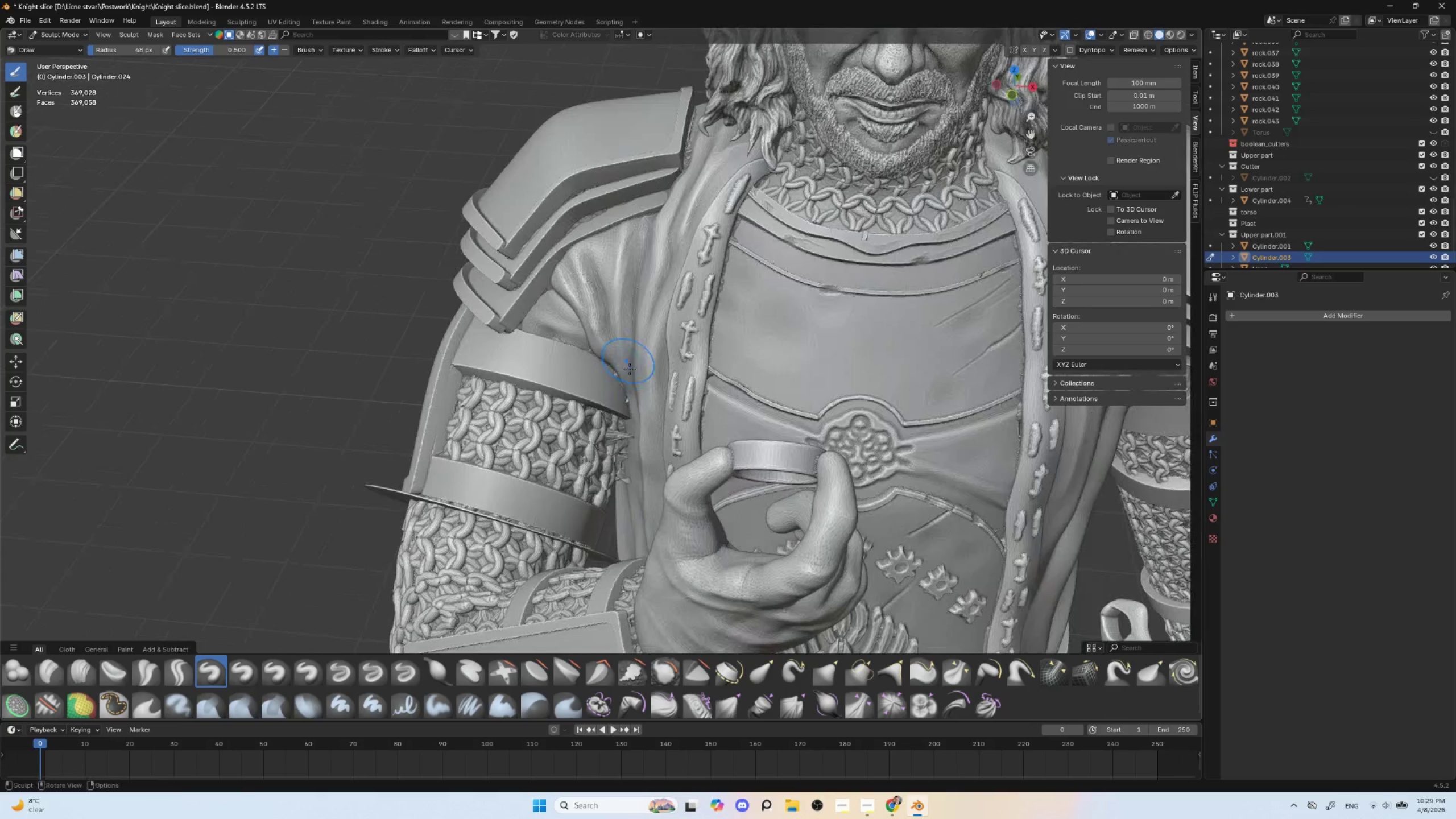 
hold_key(key=ShiftLeft, duration=0.39)
 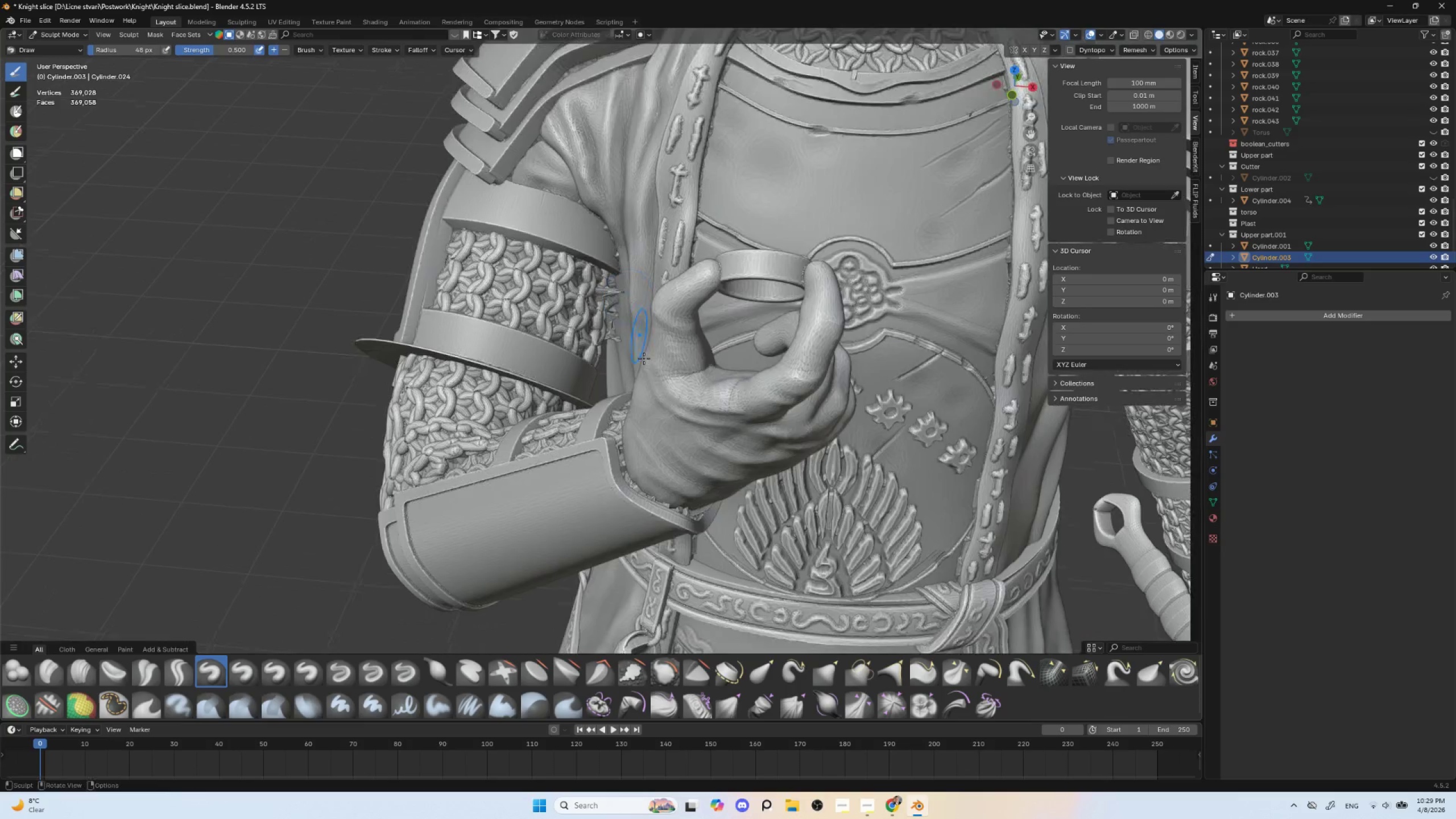 
key(Control+ControlLeft)
 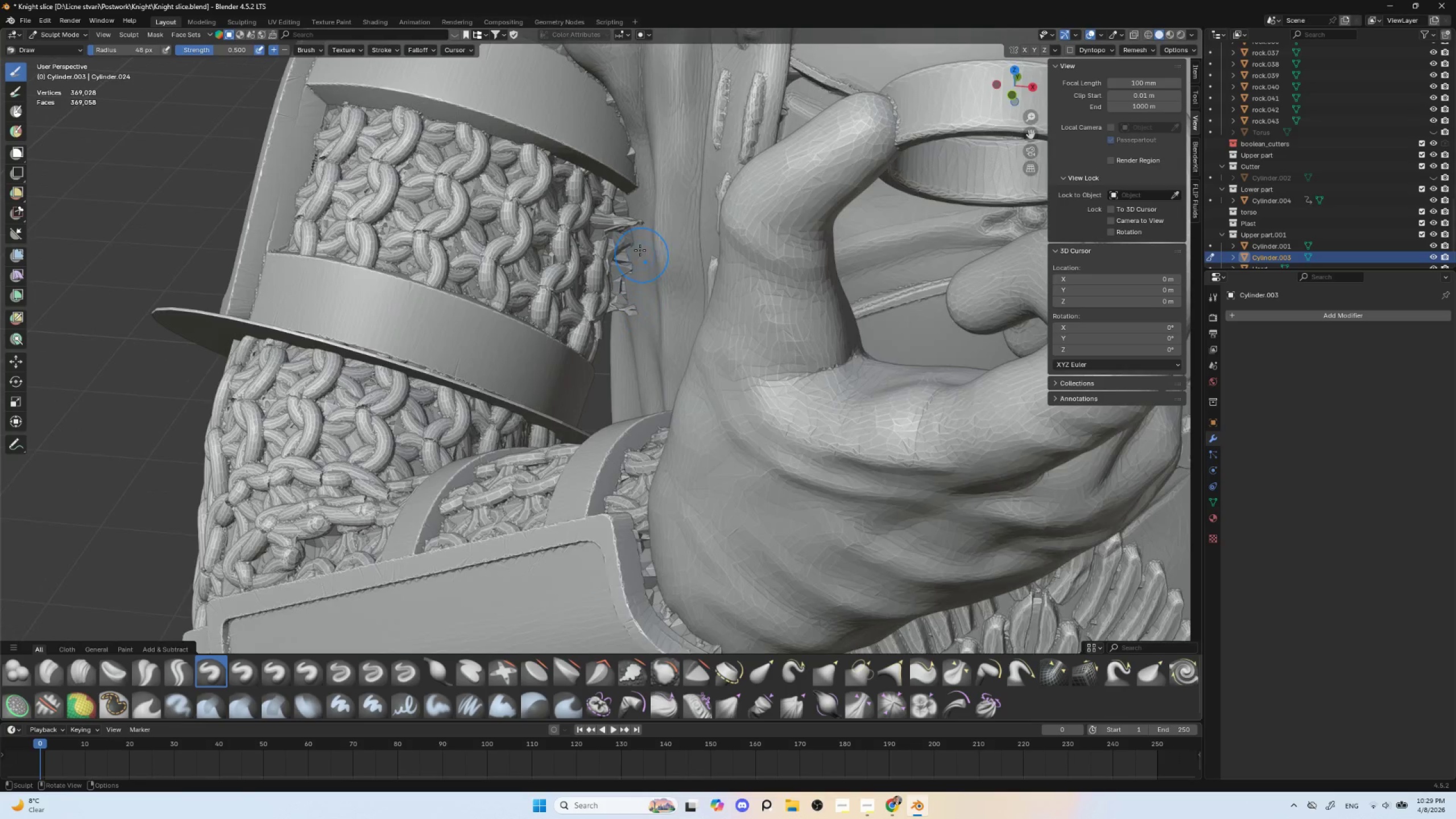 
hold_key(key=ShiftLeft, duration=1.42)
left_click_drag(start_coordinate=[633, 216], to_coordinate=[624, 214])
 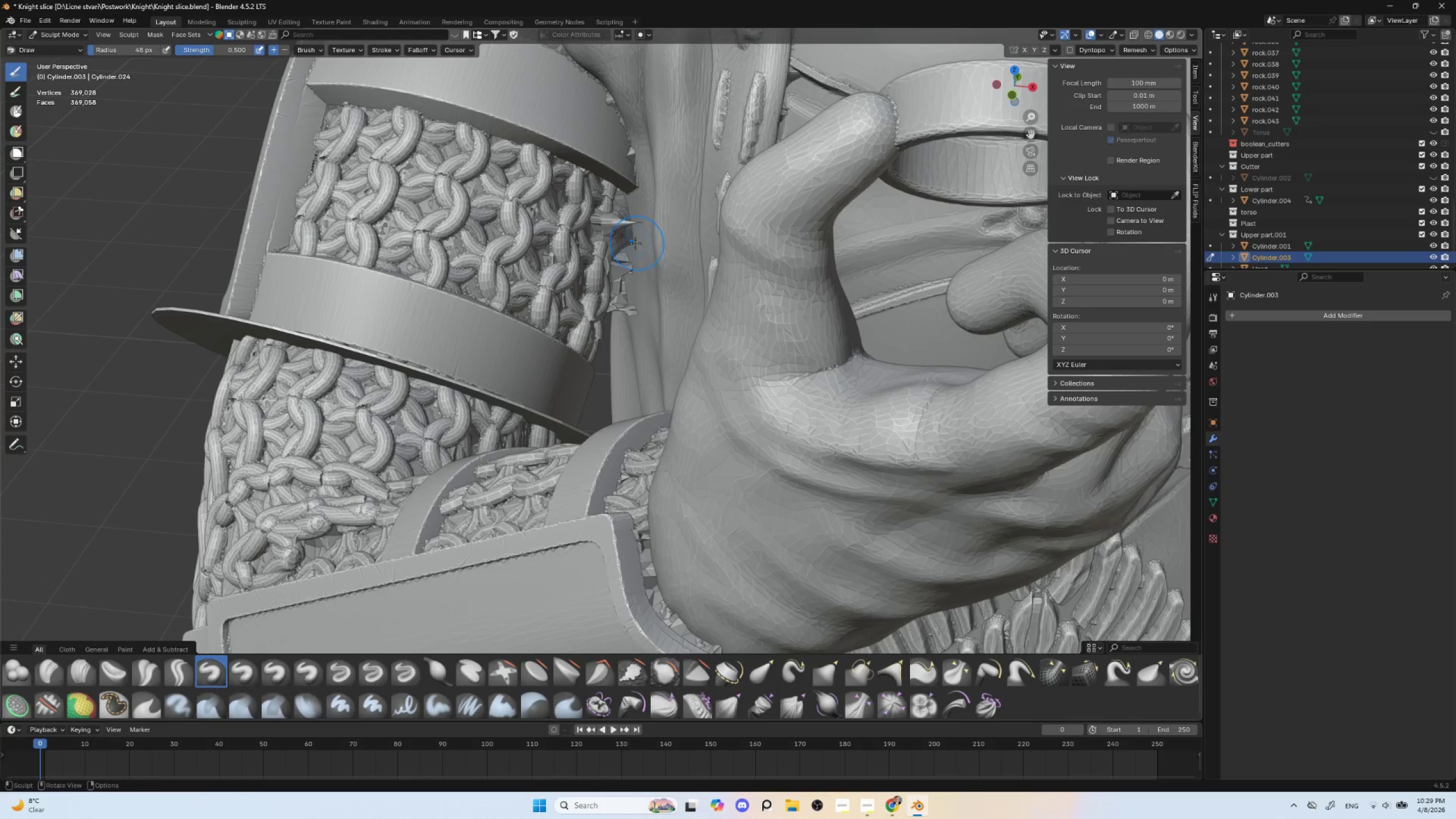 
hold_key(key=ControlLeft, duration=0.66)
 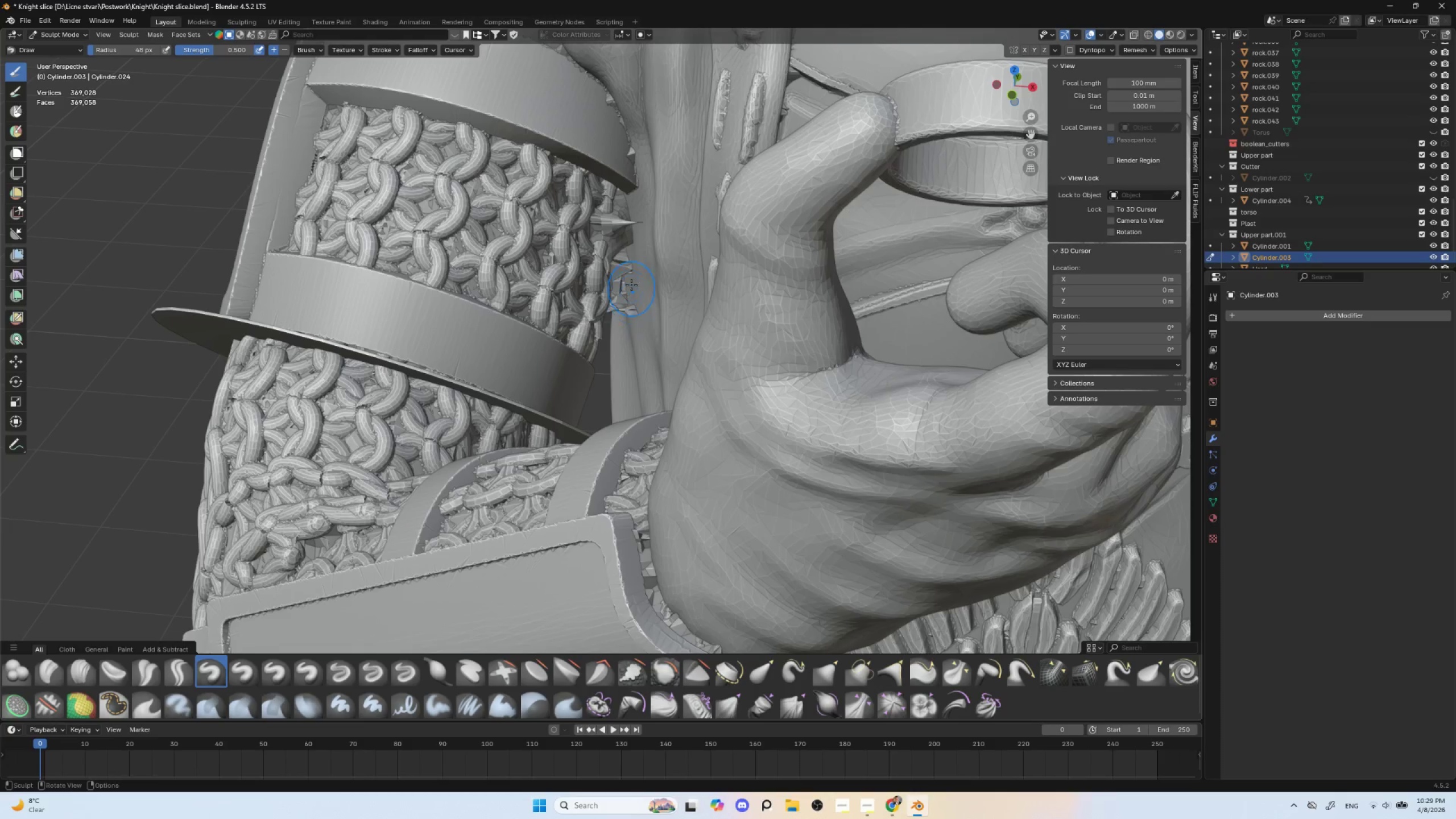 
hold_key(key=ShiftLeft, duration=1.25)
left_click_drag(start_coordinate=[628, 267], to_coordinate=[622, 295])
 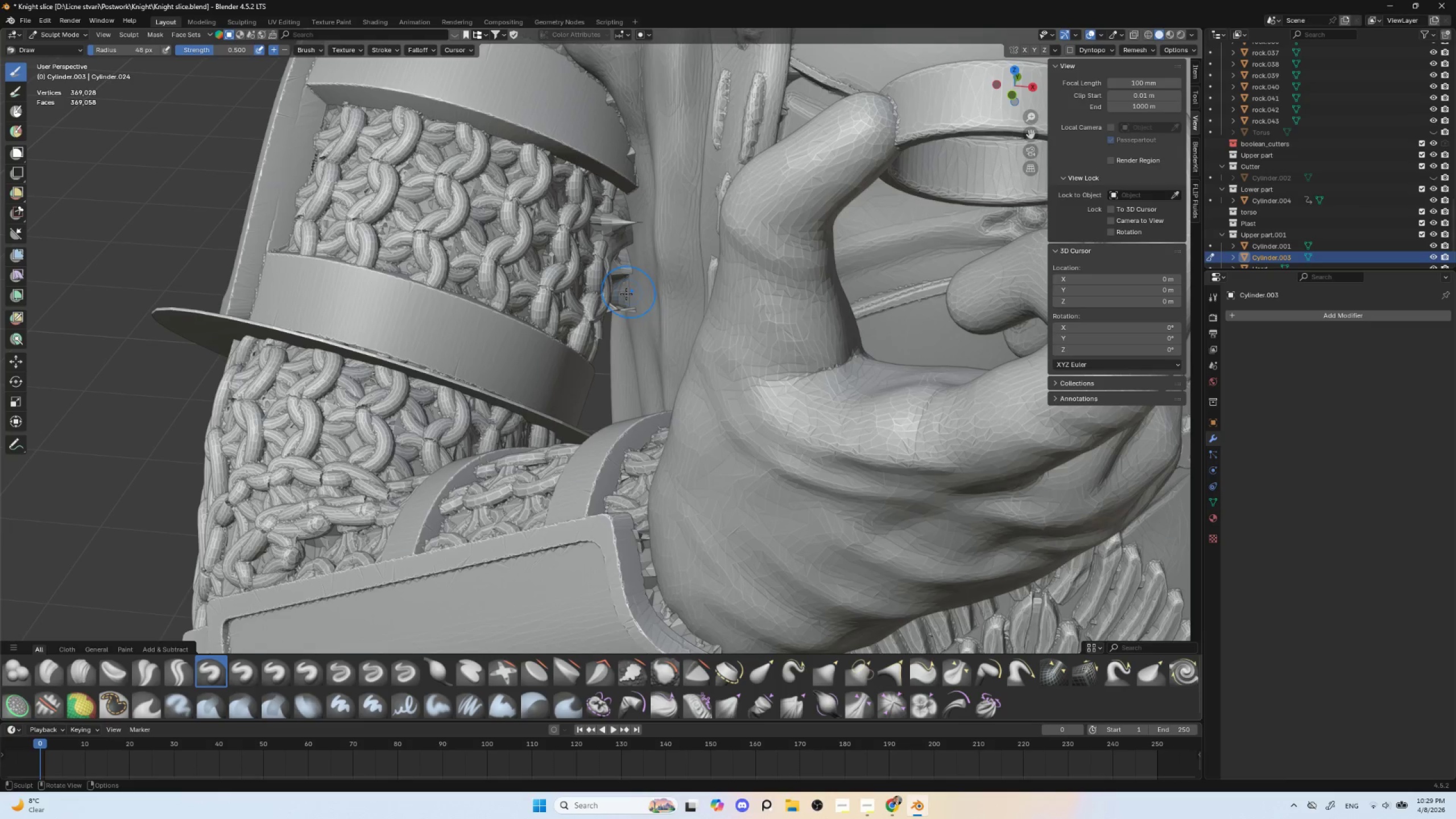 
hold_key(key=ControlLeft, duration=0.97)
left_click_drag(start_coordinate=[621, 308], to_coordinate=[624, 295])
 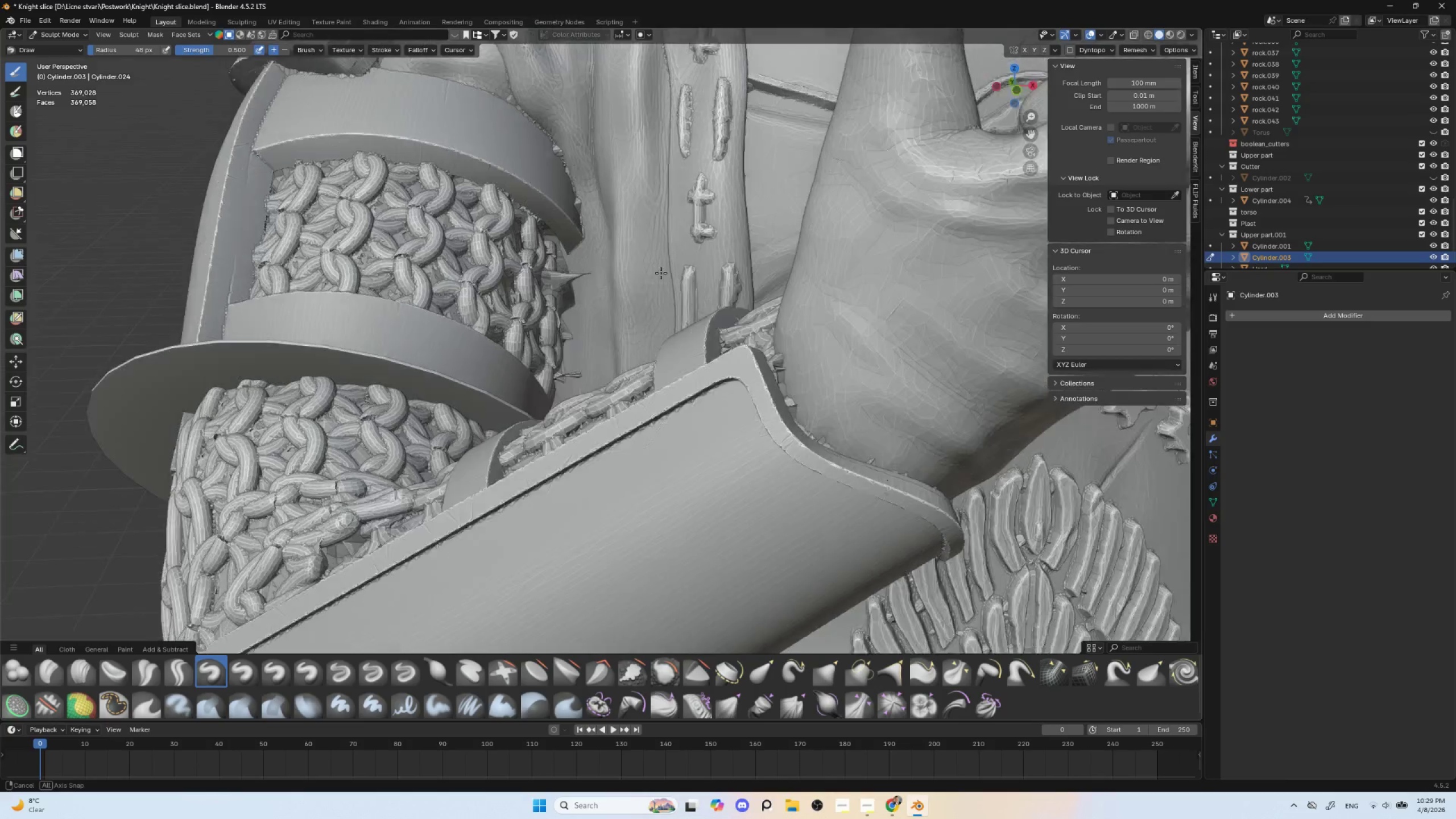 
hold_key(key=ShiftLeft, duration=0.89)
left_click_drag(start_coordinate=[587, 253], to_coordinate=[558, 247])
 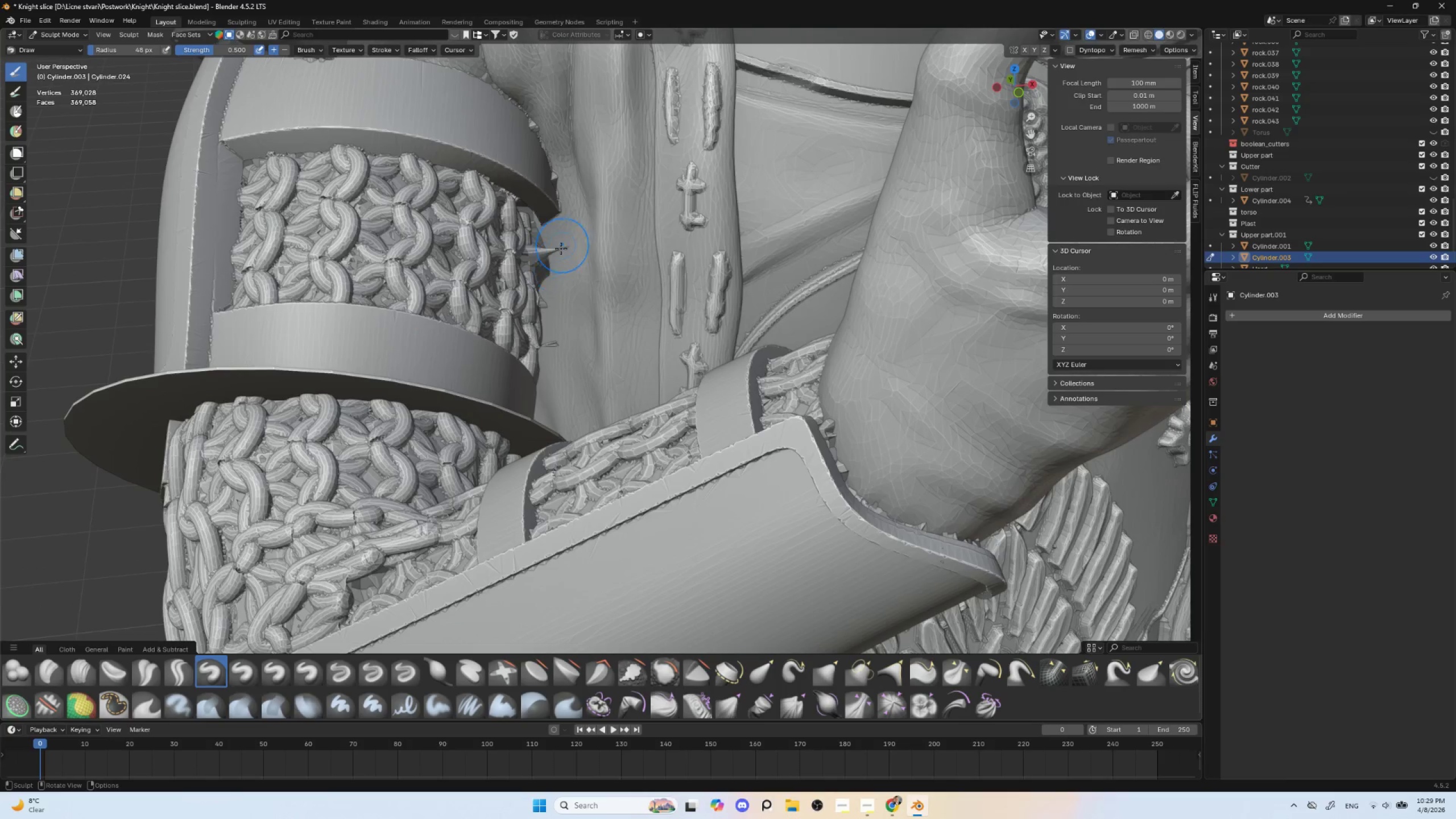 
hold_key(key=ShiftLeft, duration=0.94)
left_click_drag(start_coordinate=[565, 246], to_coordinate=[550, 252])
 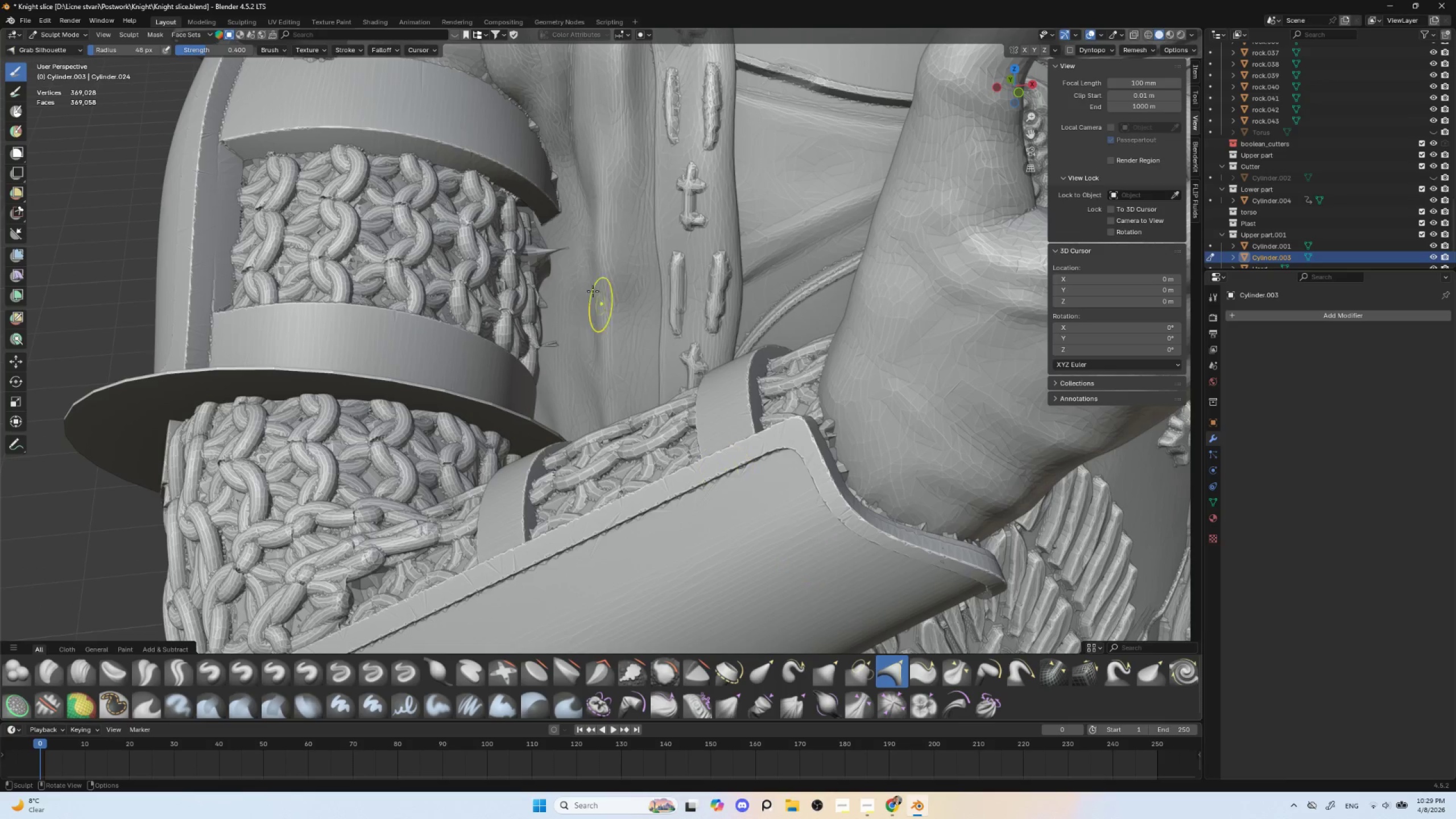 
left_click_drag(start_coordinate=[558, 247], to_coordinate=[518, 253])
 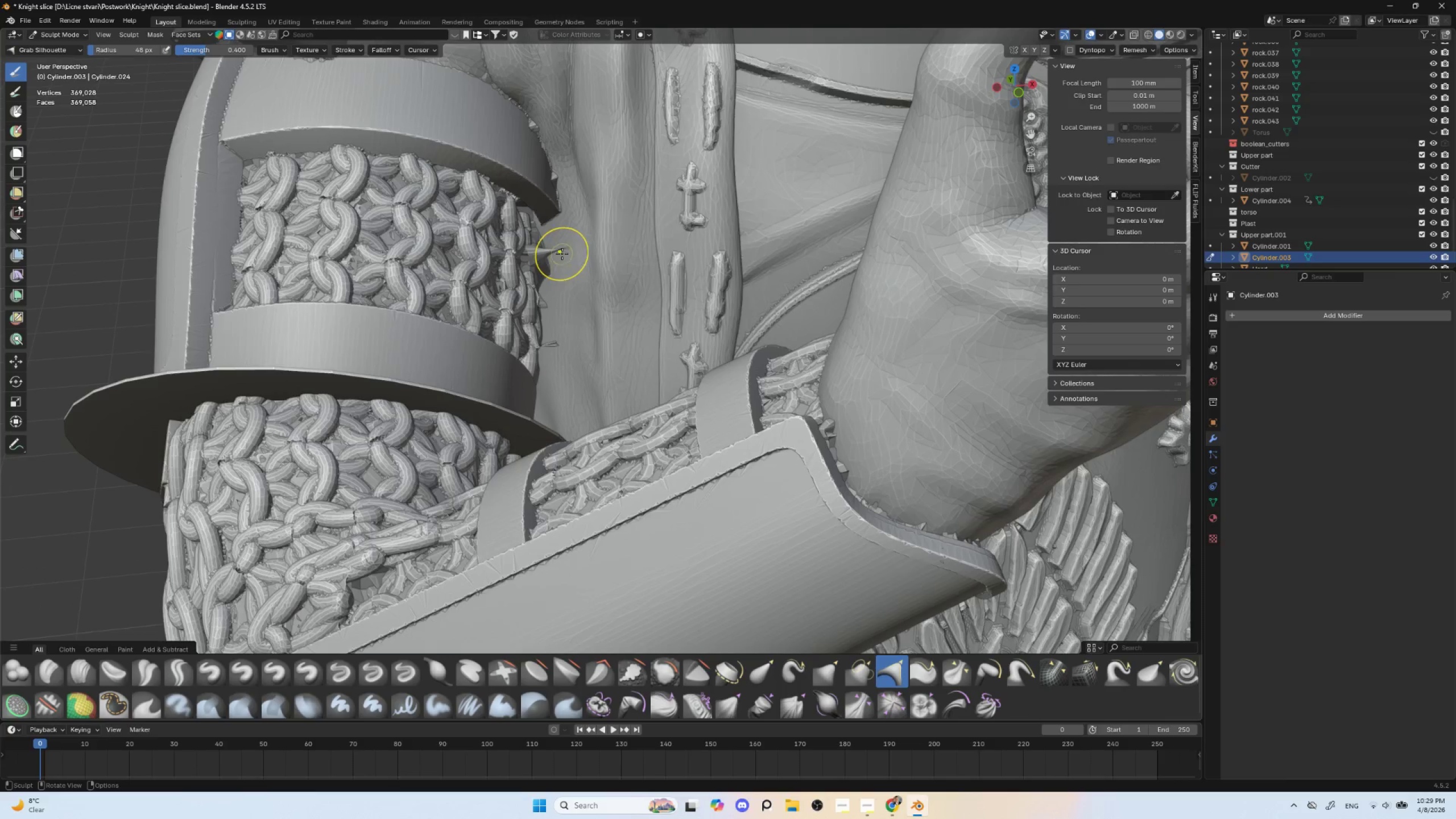 
left_click_drag(start_coordinate=[563, 251], to_coordinate=[539, 254])
 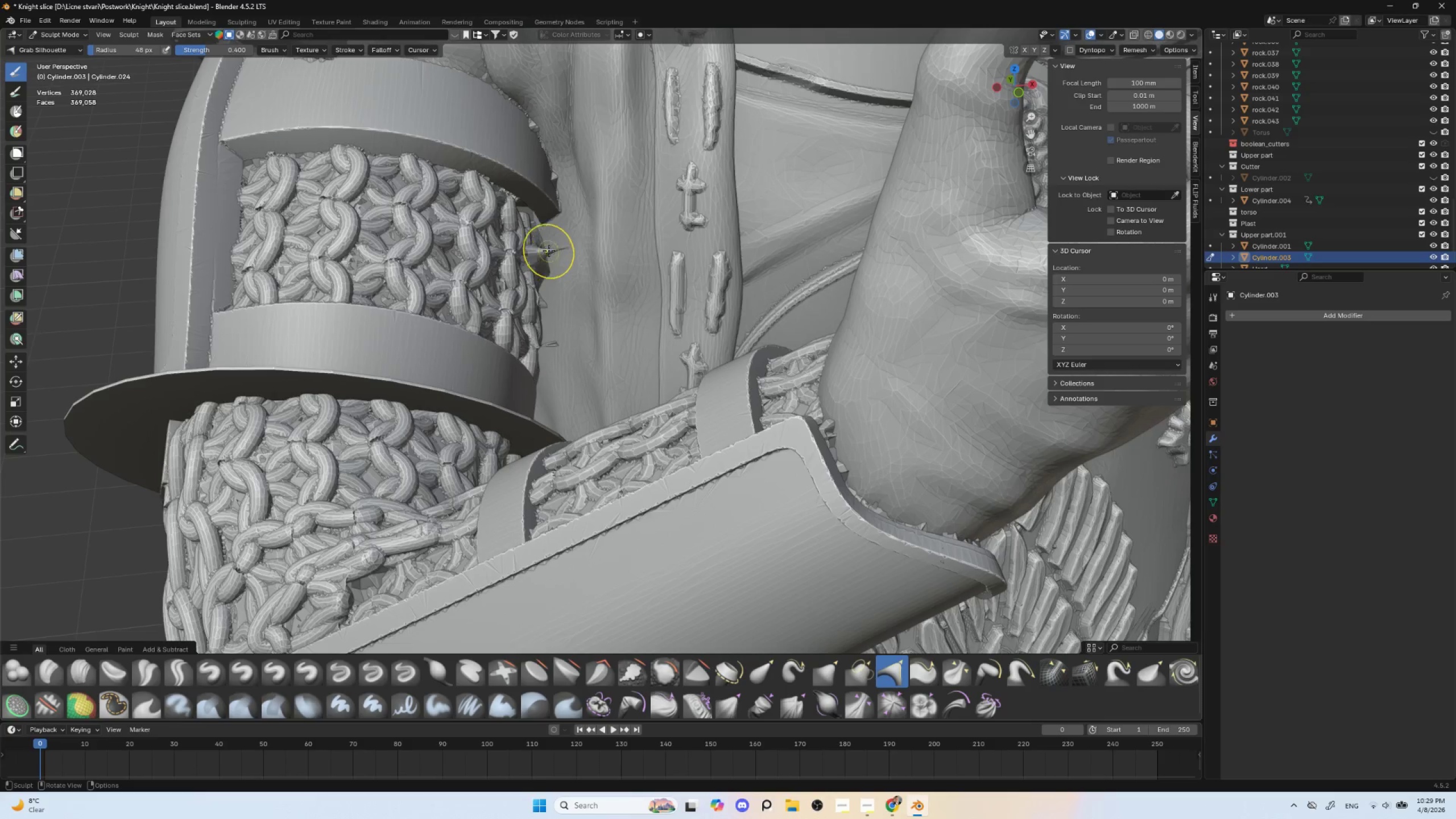 
left_click_drag(start_coordinate=[549, 251], to_coordinate=[526, 257])
 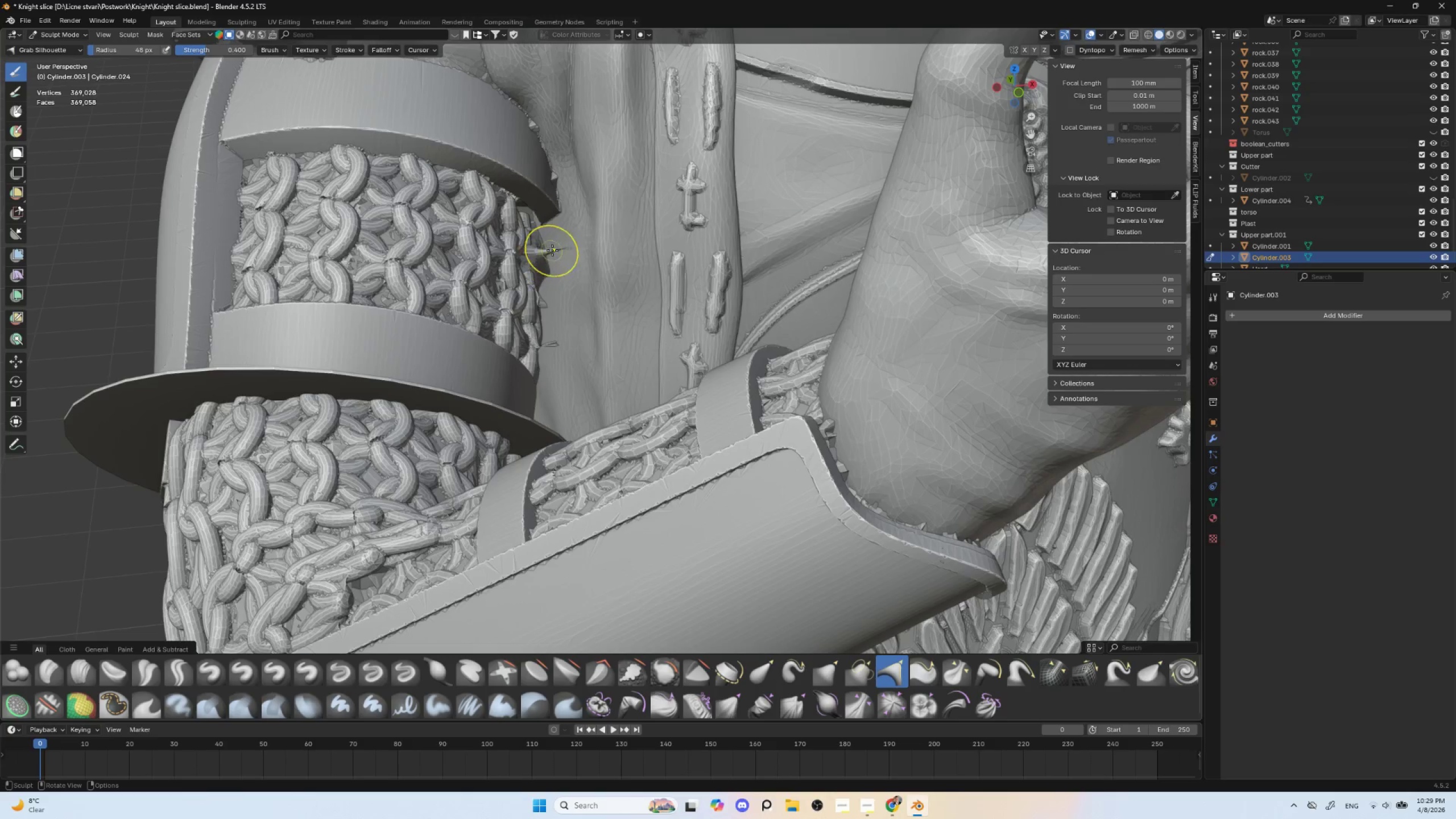 
left_click_drag(start_coordinate=[553, 250], to_coordinate=[561, 249])
 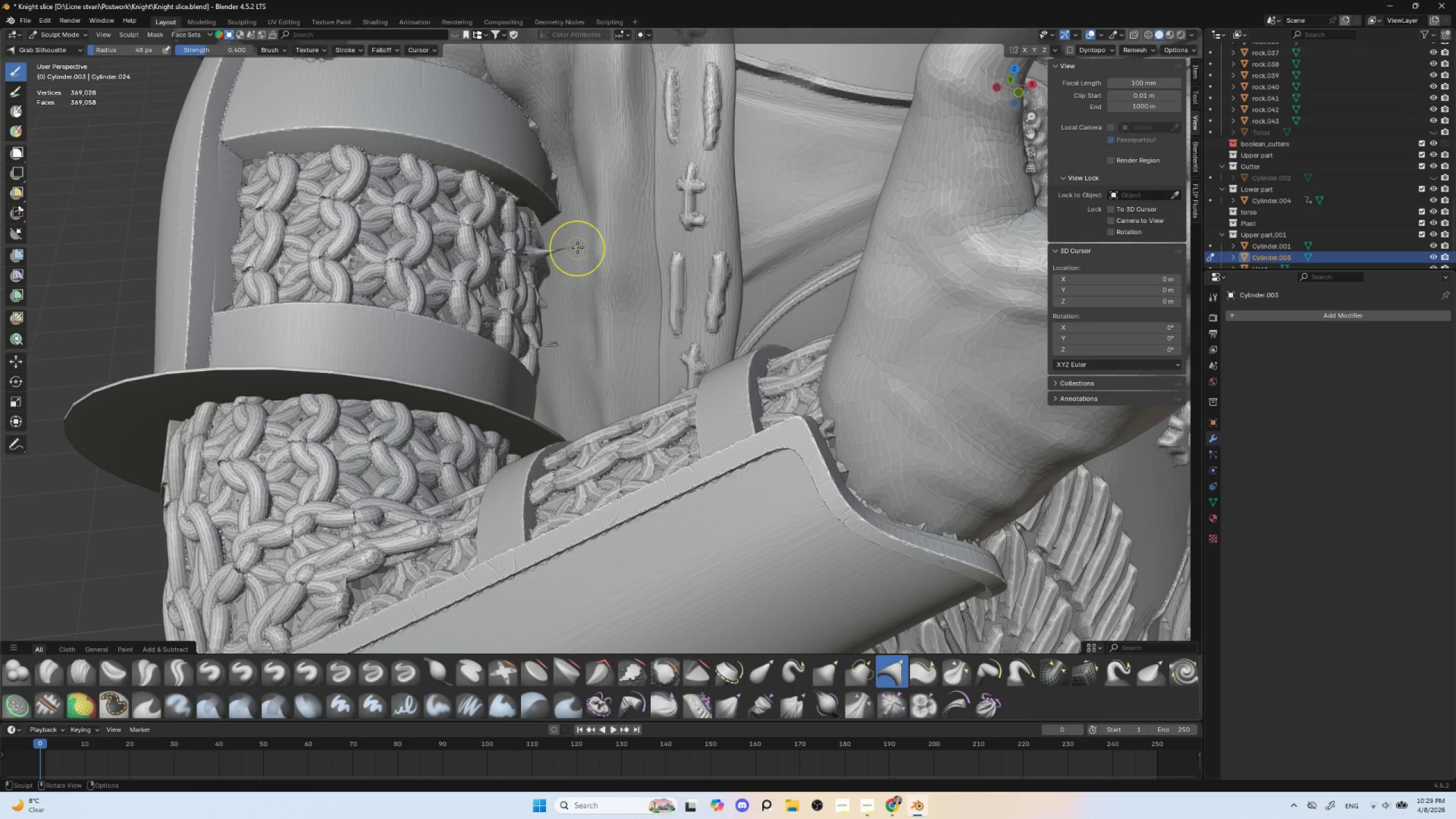 
left_click_drag(start_coordinate=[578, 245], to_coordinate=[515, 253])
 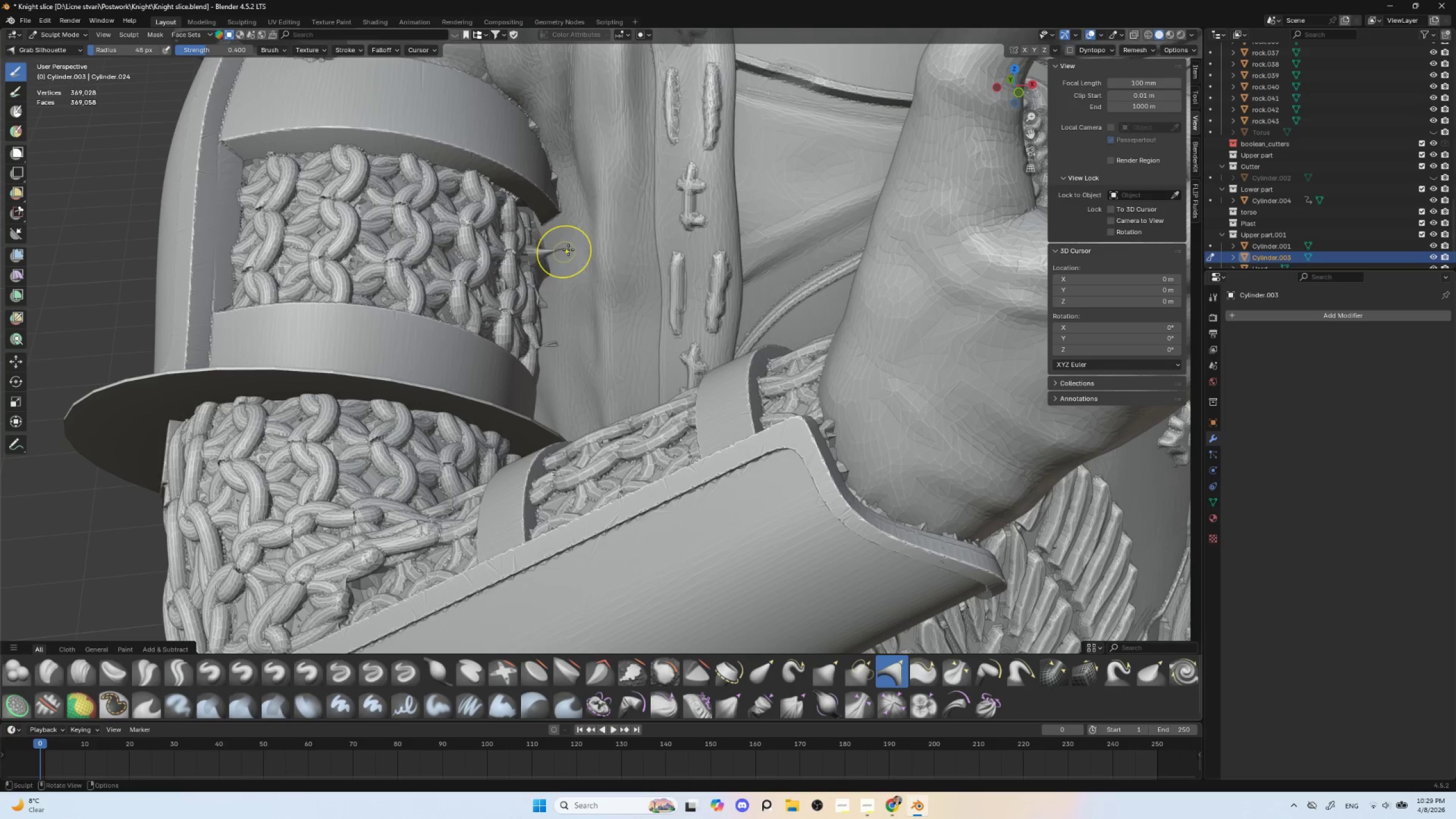 
left_click_drag(start_coordinate=[572, 246], to_coordinate=[527, 253])
 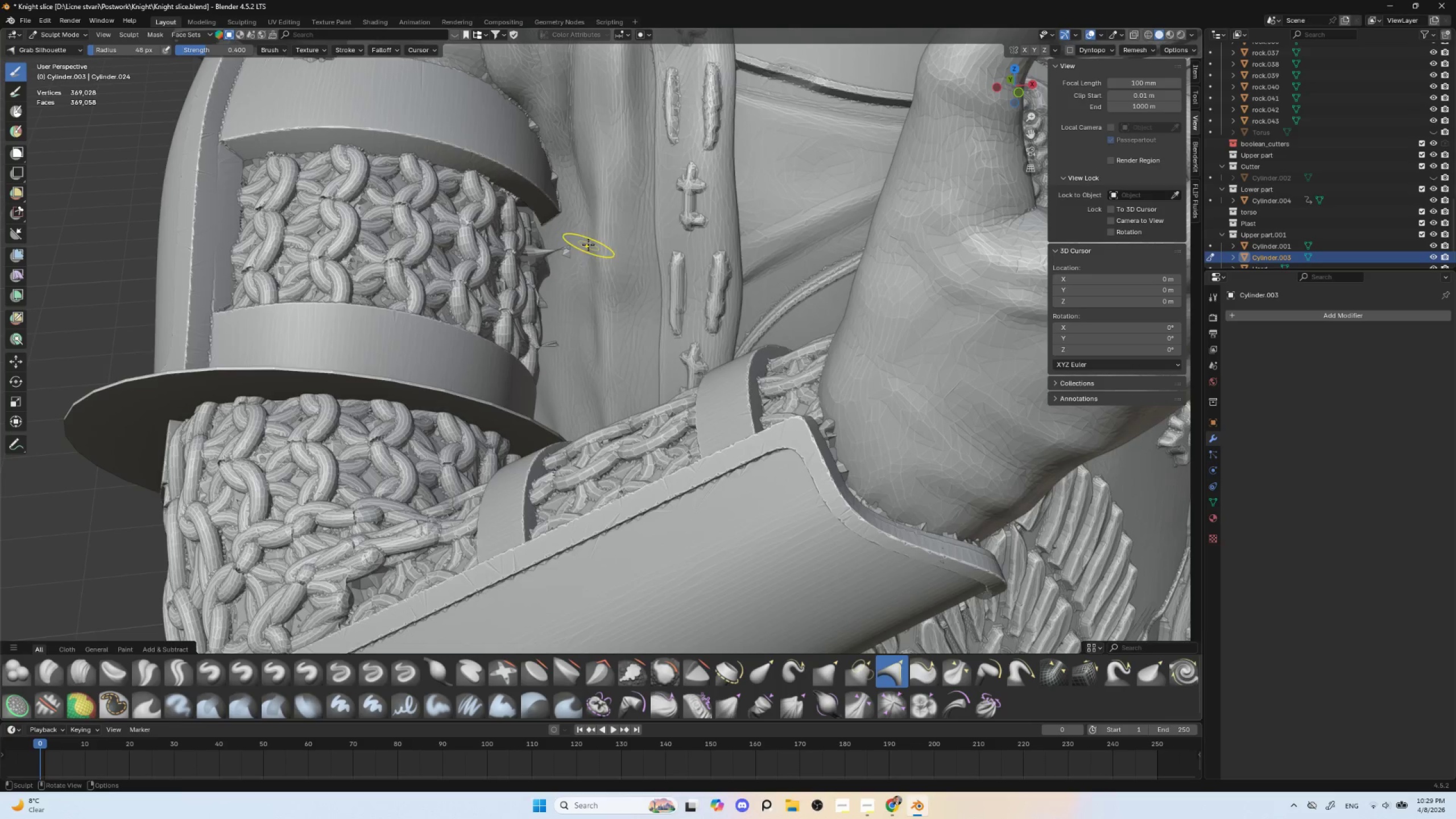 
left_click_drag(start_coordinate=[586, 245], to_coordinate=[535, 254])
 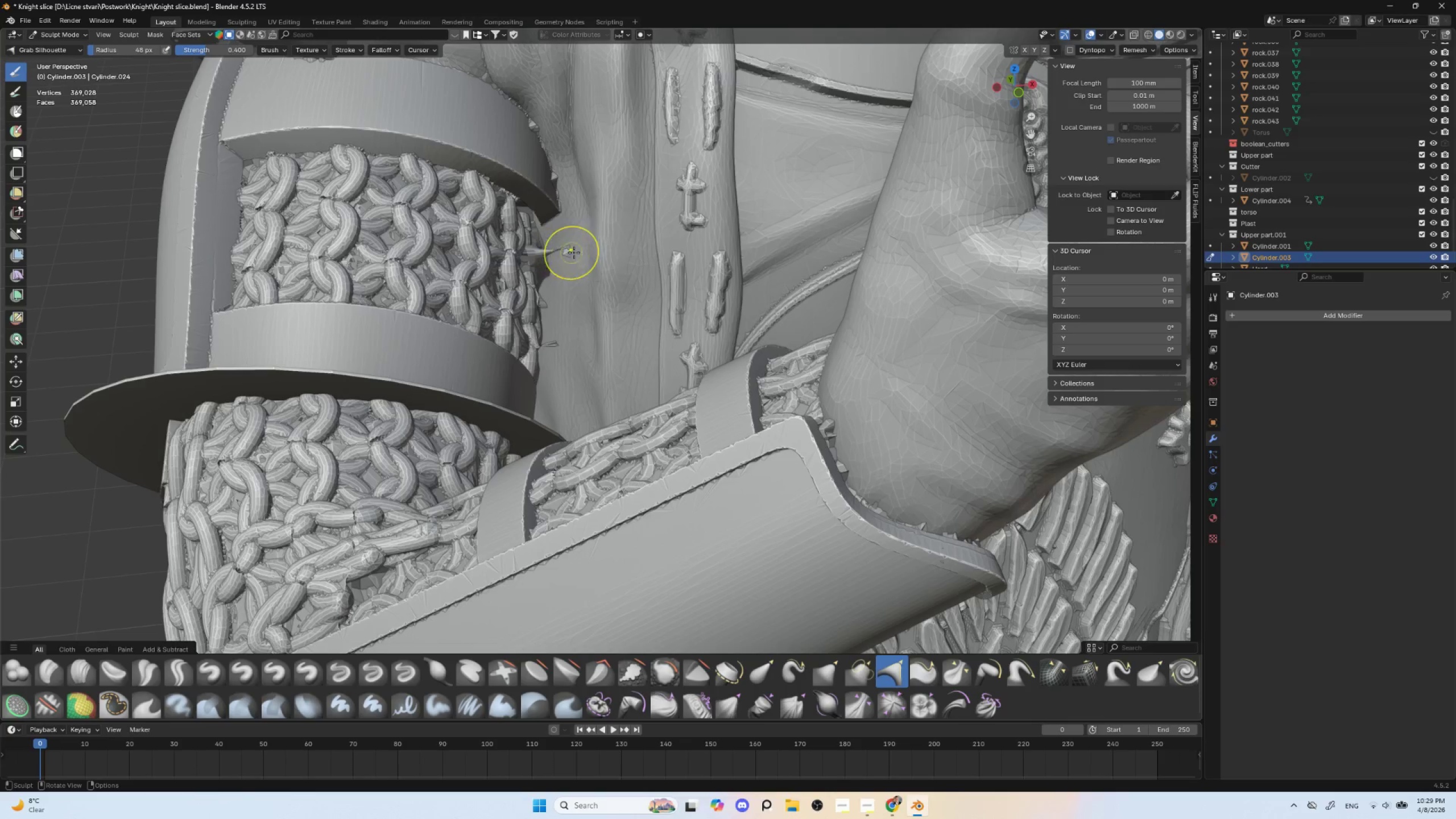 
left_click_drag(start_coordinate=[574, 250], to_coordinate=[531, 252])
 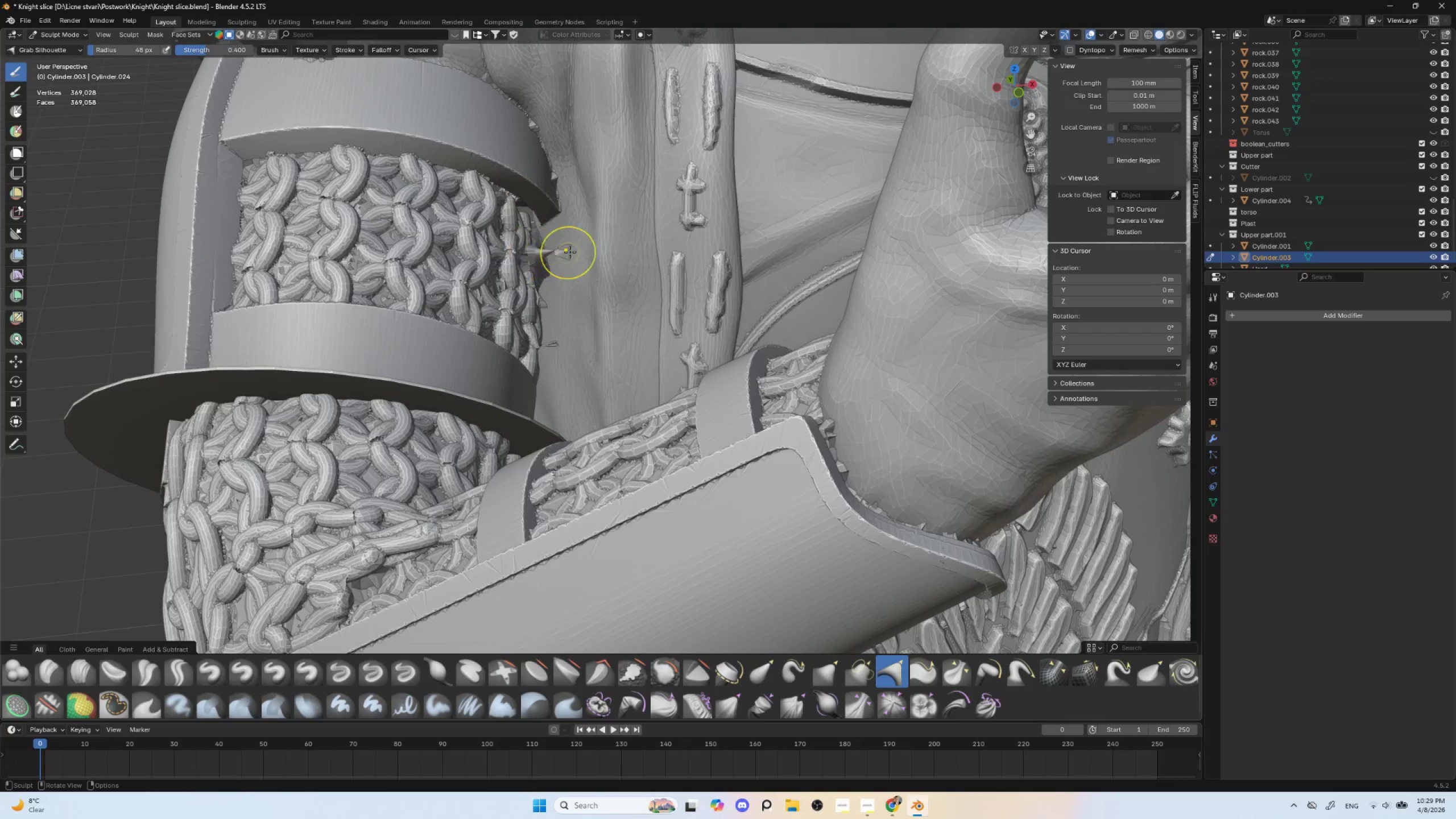 
left_click_drag(start_coordinate=[572, 251], to_coordinate=[522, 259])
 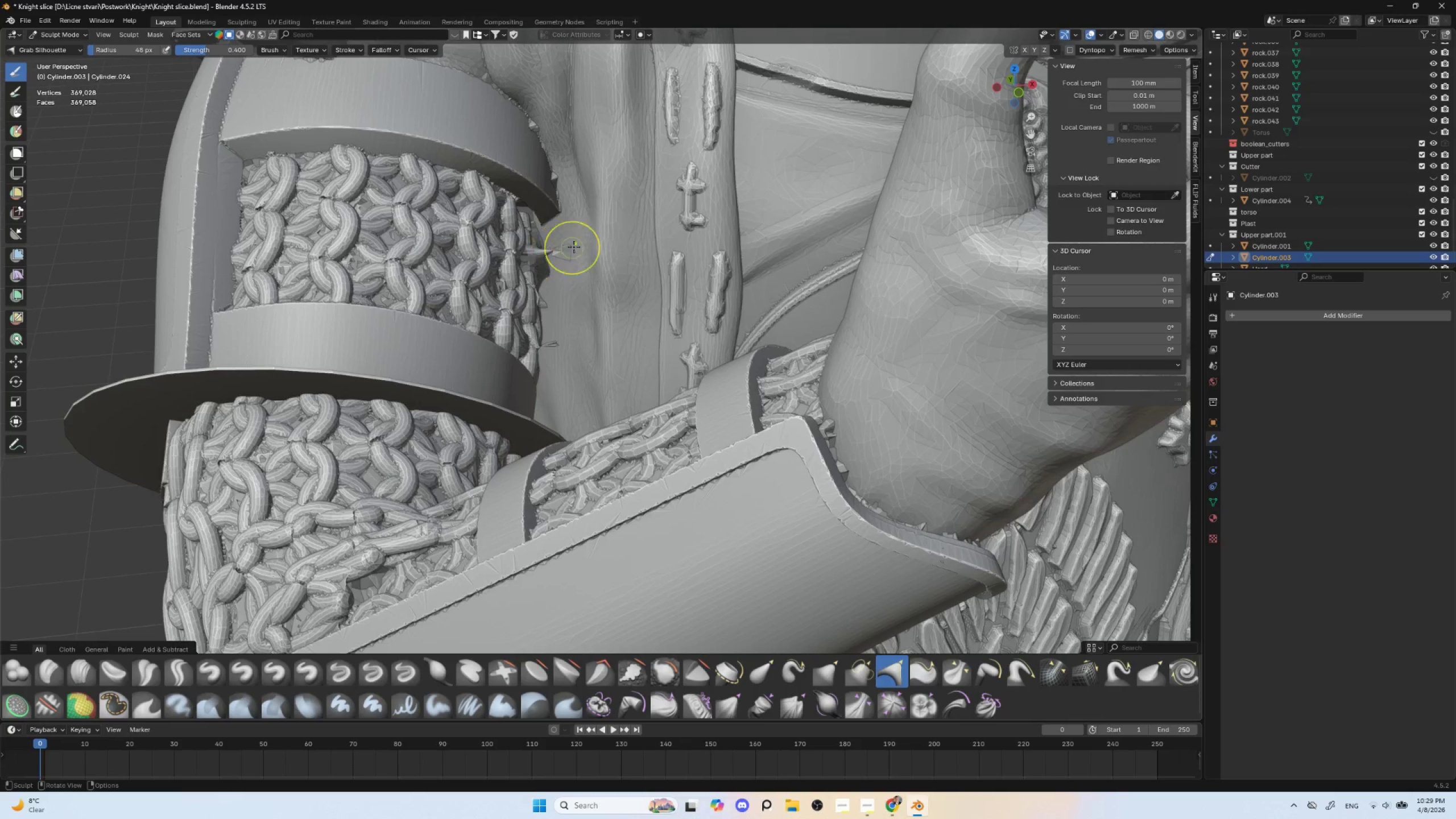 
left_click_drag(start_coordinate=[570, 248], to_coordinate=[496, 266])
 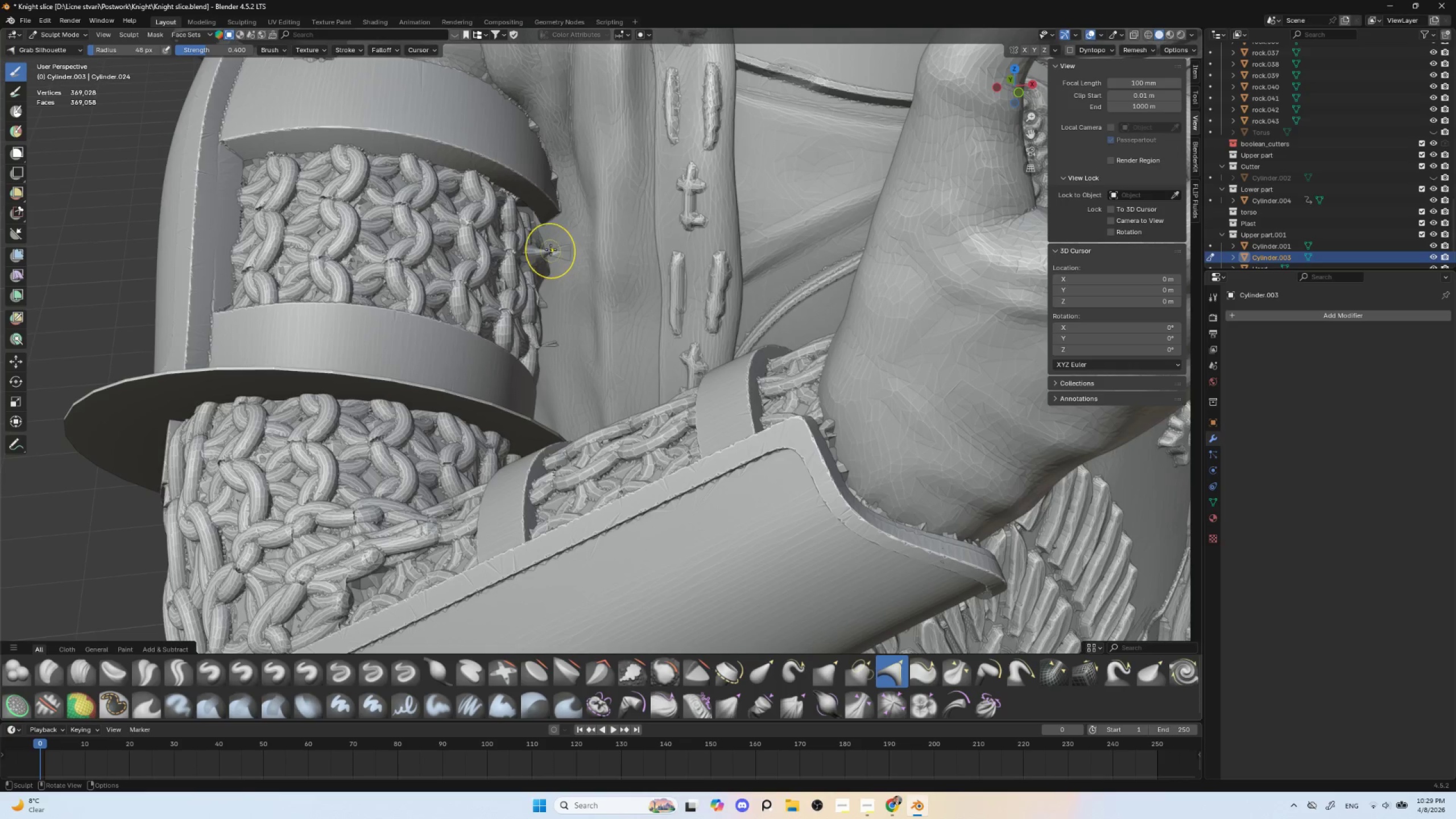 
left_click_drag(start_coordinate=[554, 249], to_coordinate=[612, 257])
 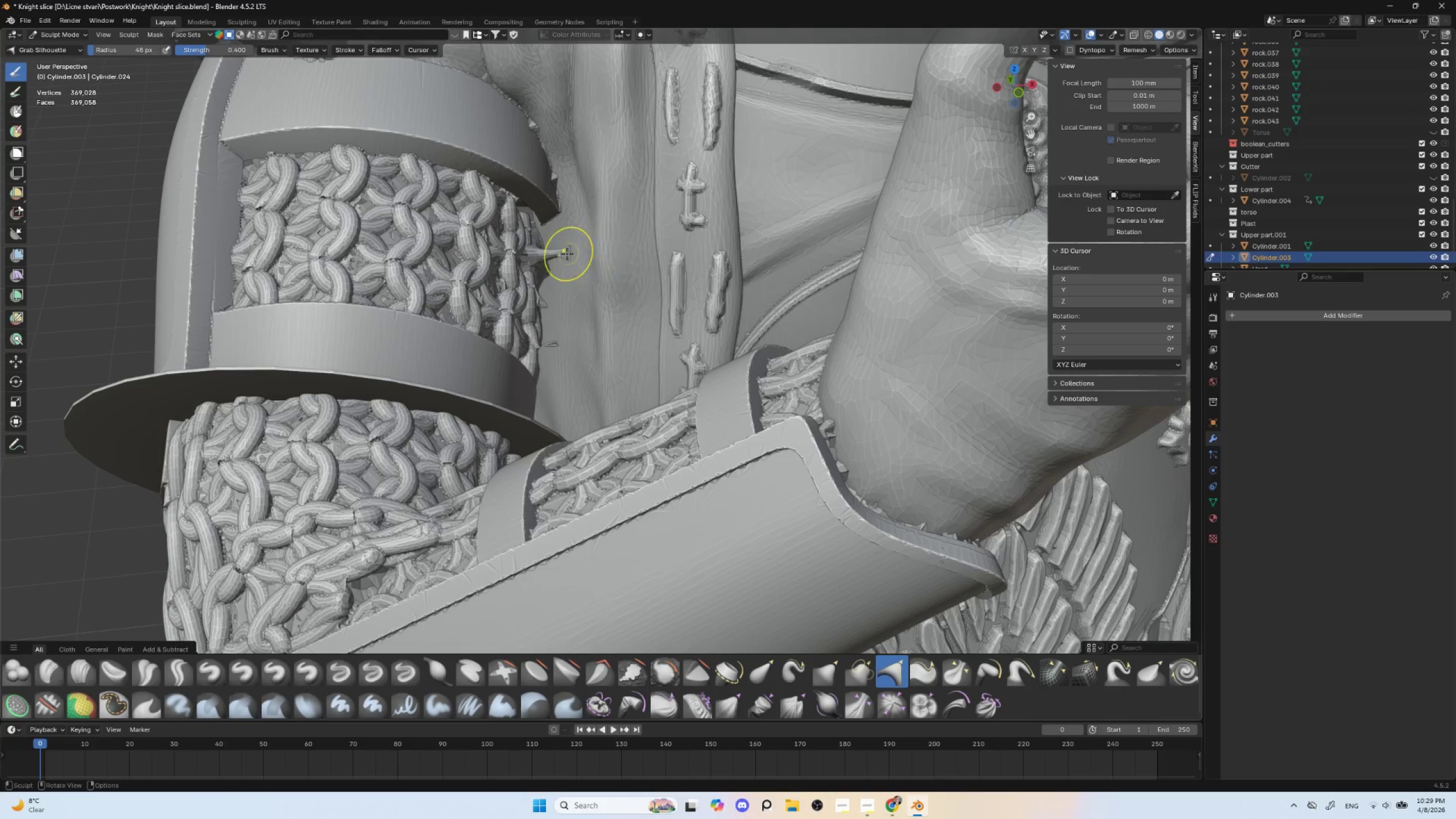 
hold_key(key=ShiftLeft, duration=1.5)
left_click_drag(start_coordinate=[564, 250], to_coordinate=[547, 327])
 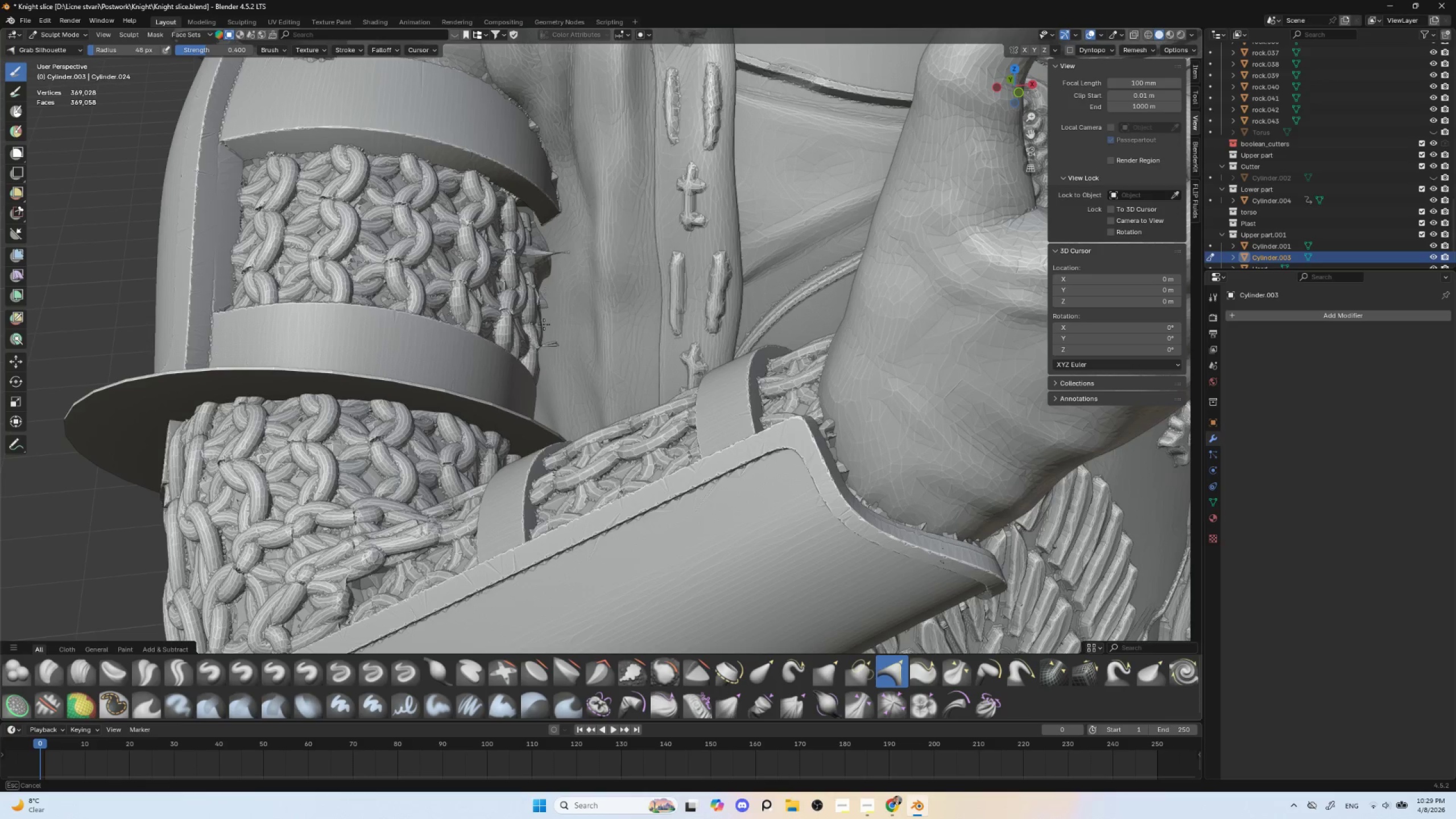 
left_click_drag(start_coordinate=[548, 310], to_coordinate=[548, 214])
 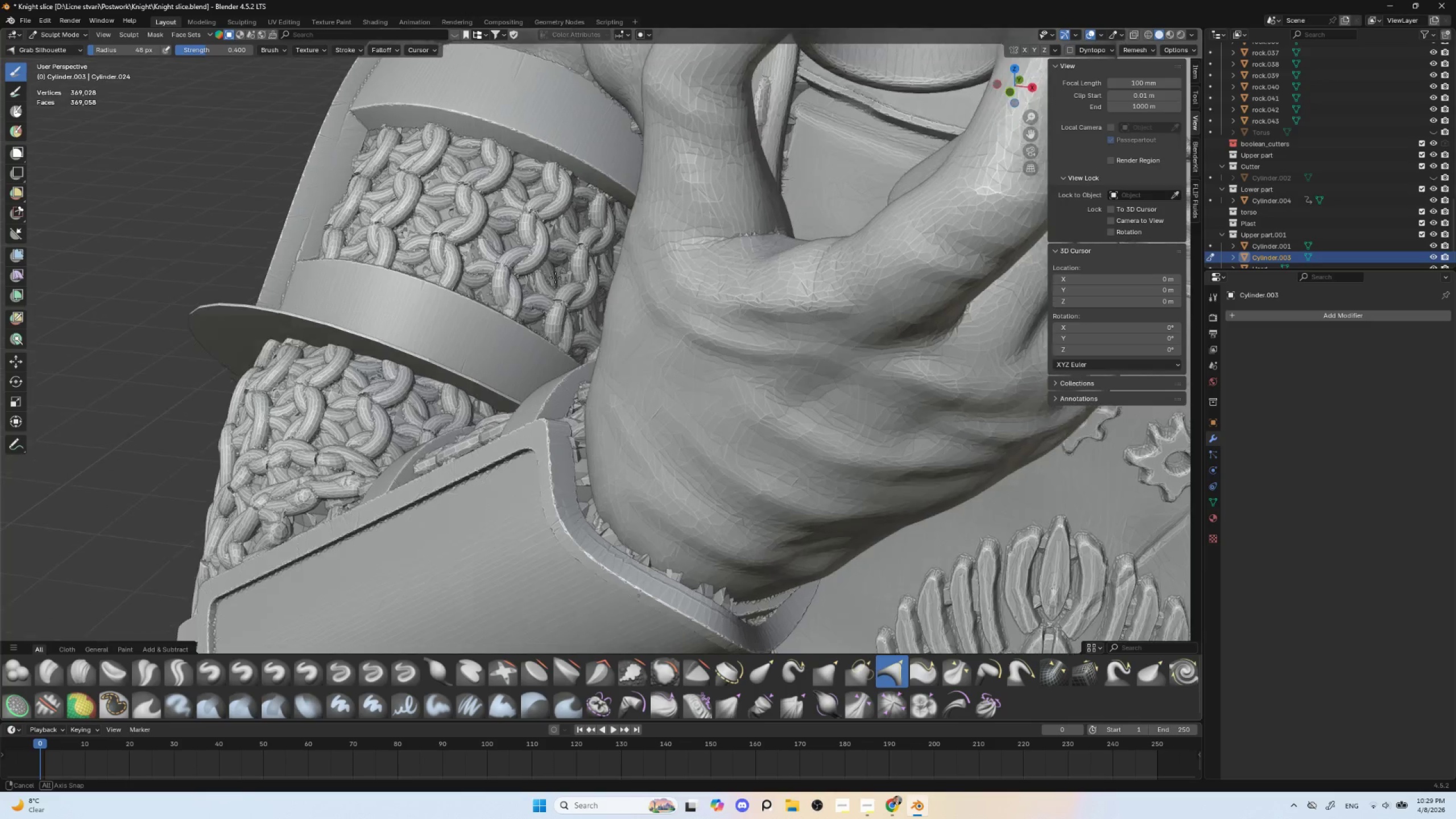 
hold_key(key=ShiftLeft, duration=1.52)
 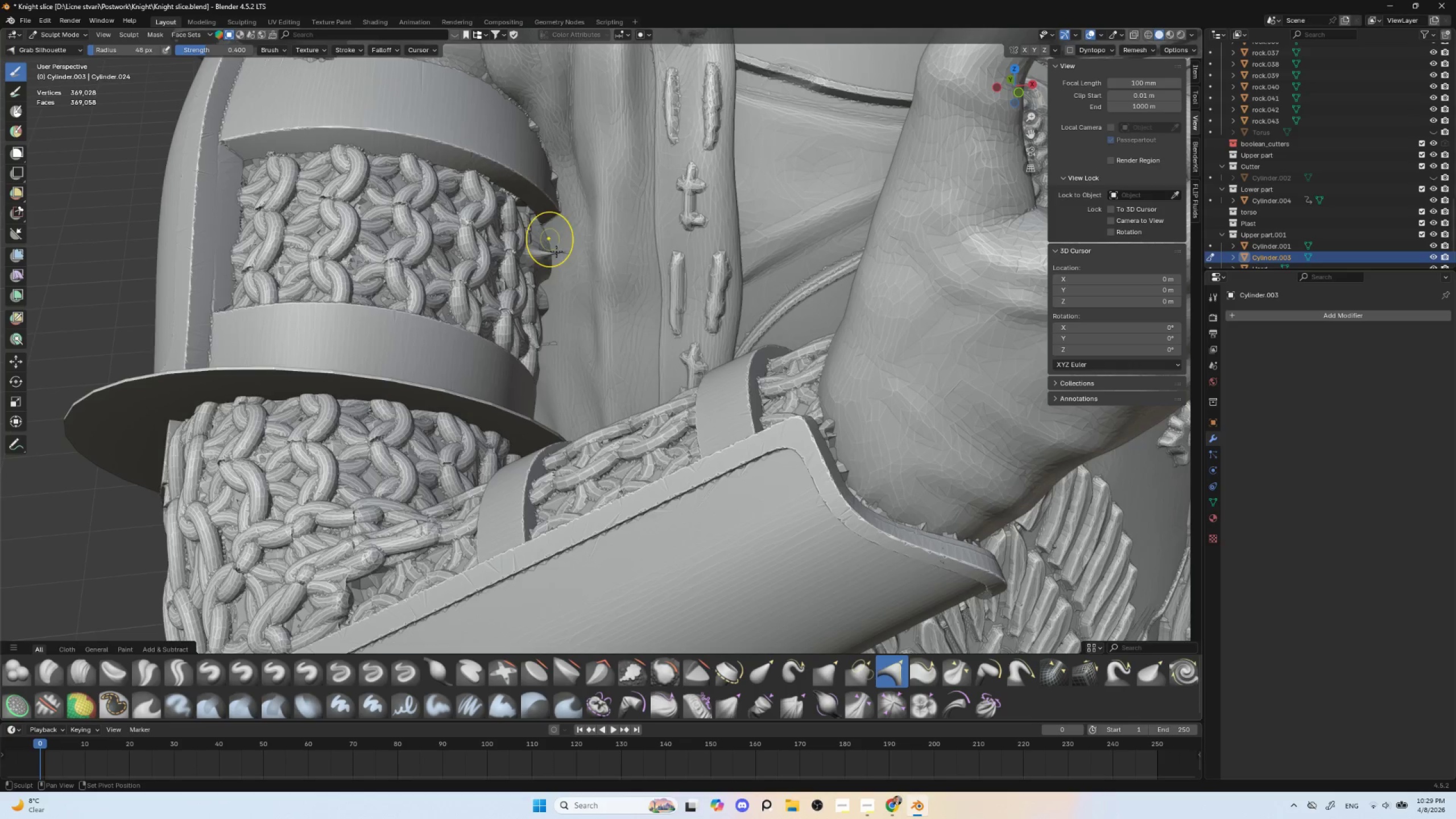 
key(Shift+ShiftLeft)
 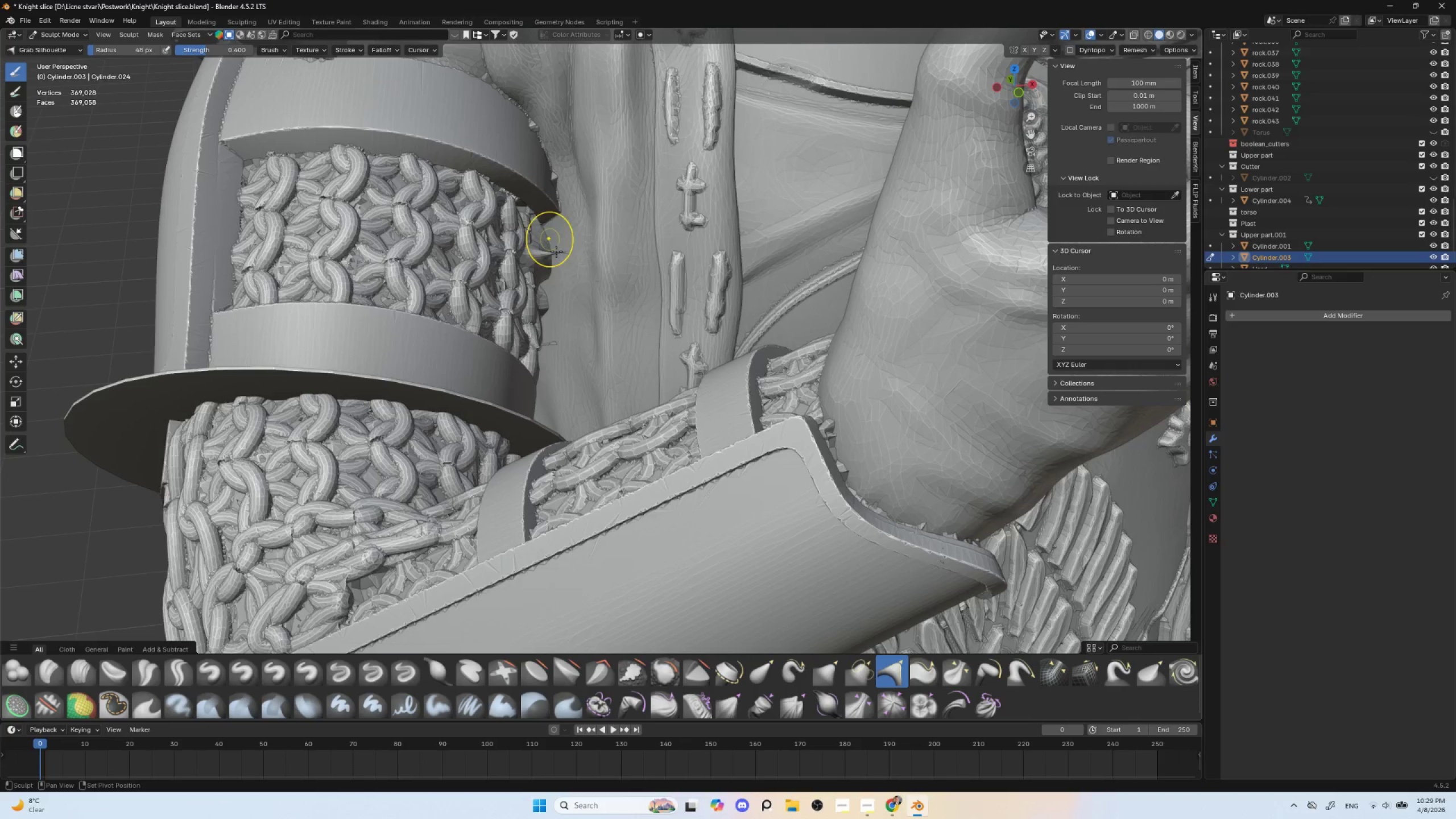 
key(Shift+ShiftLeft)
 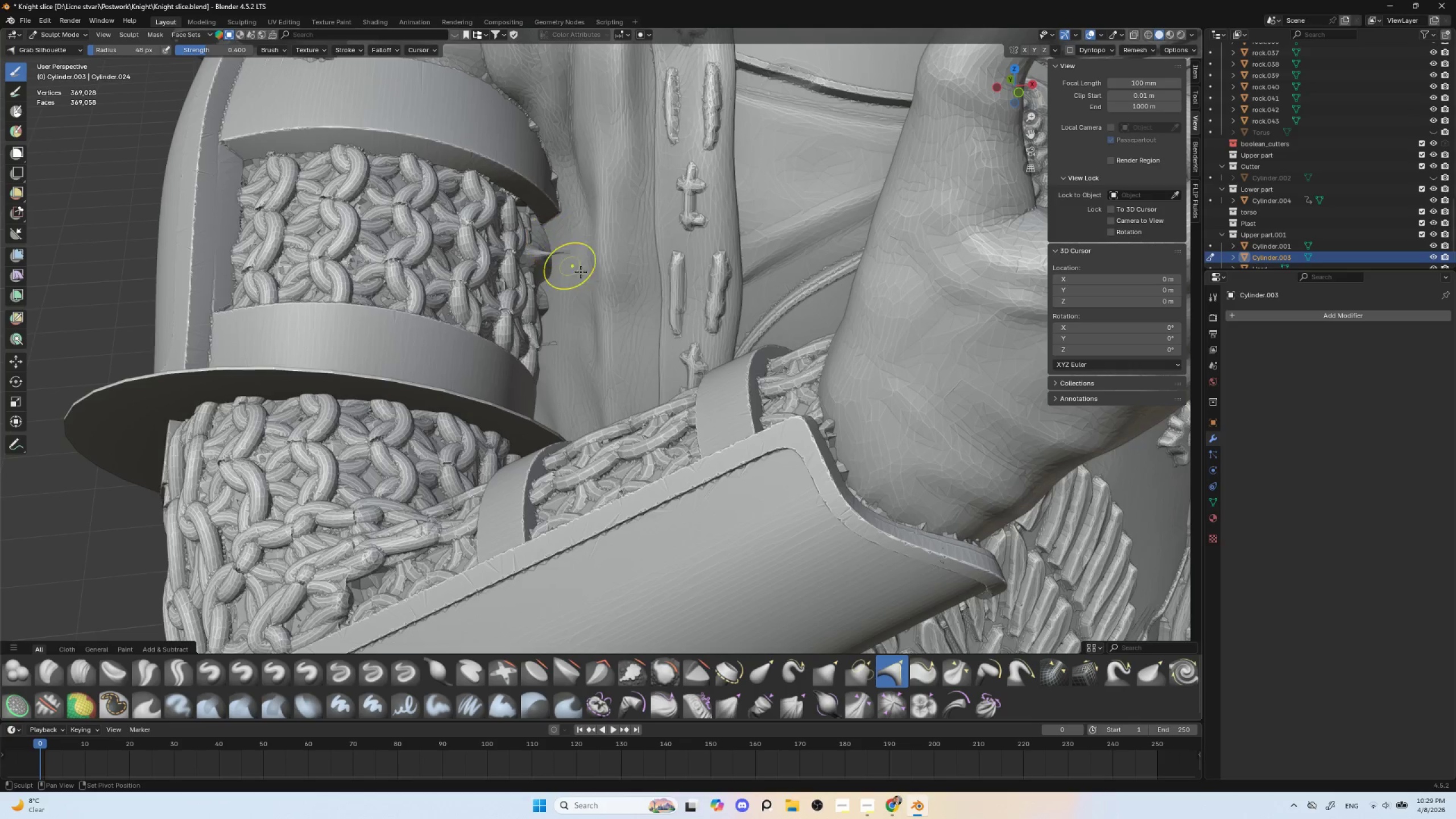 
key(Shift+ShiftLeft)
 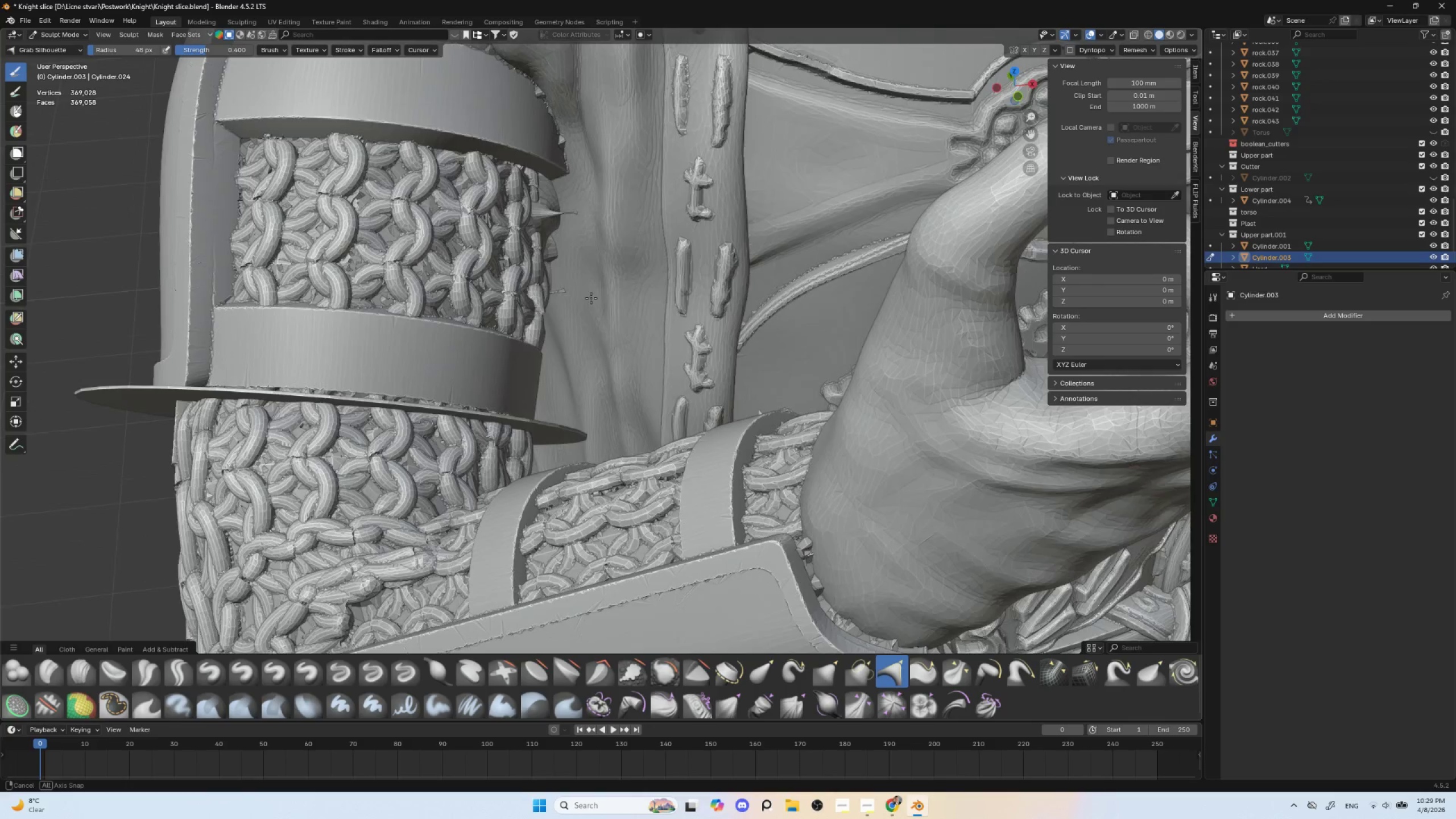 
key(Control+ControlLeft)
 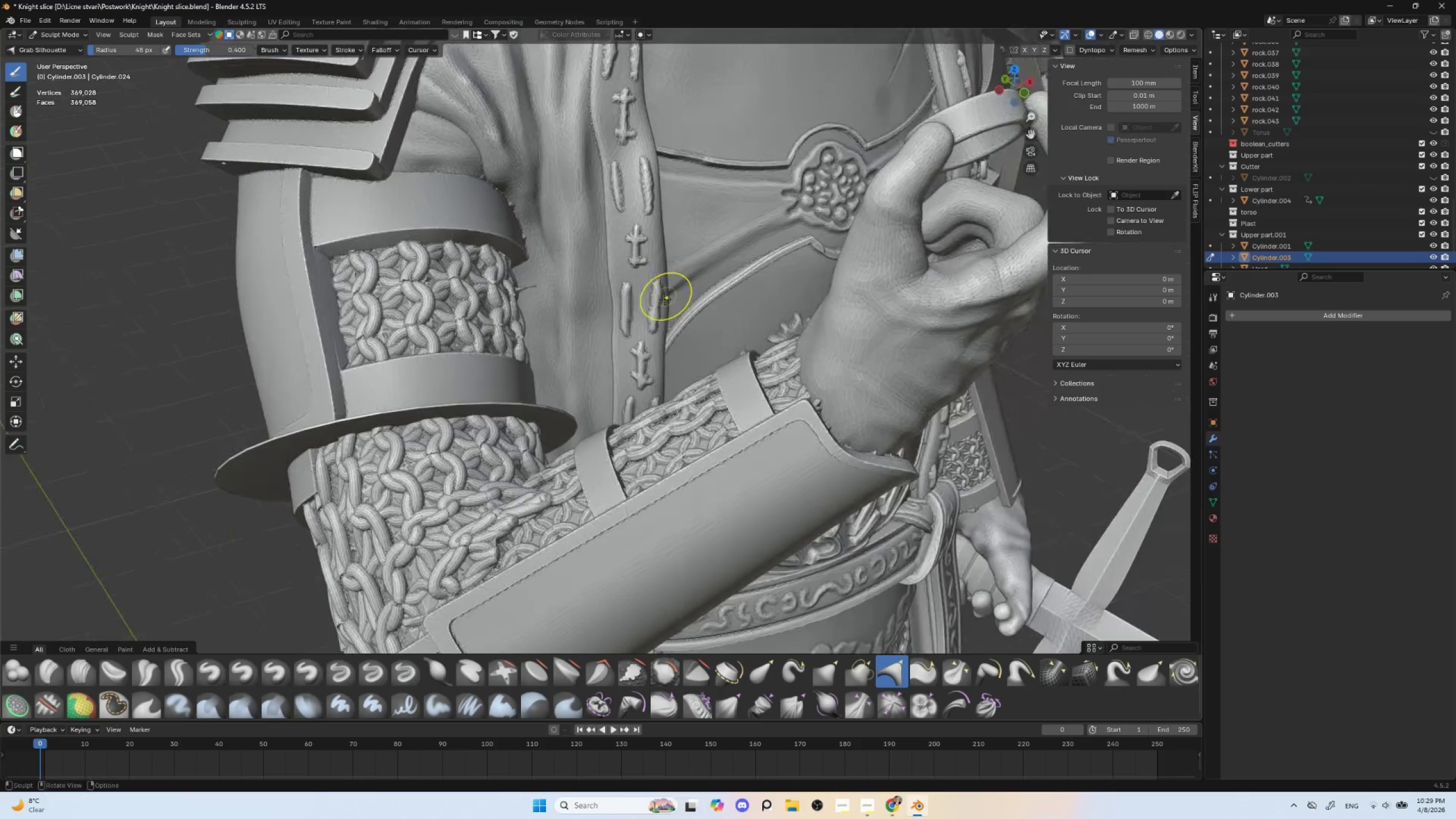 
hold_key(key=ShiftLeft, duration=0.53)
 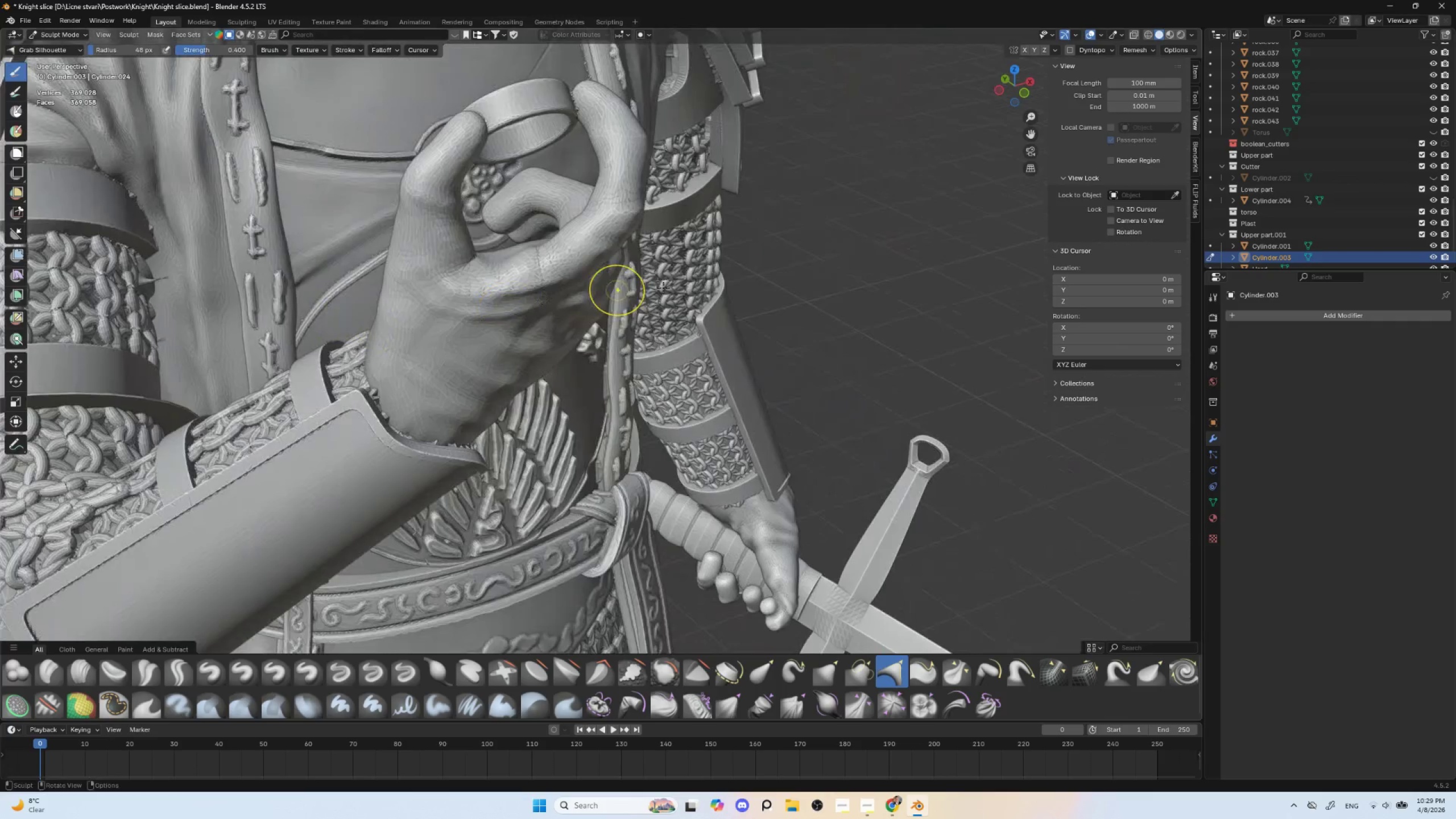 
hold_key(key=ShiftLeft, duration=0.58)
 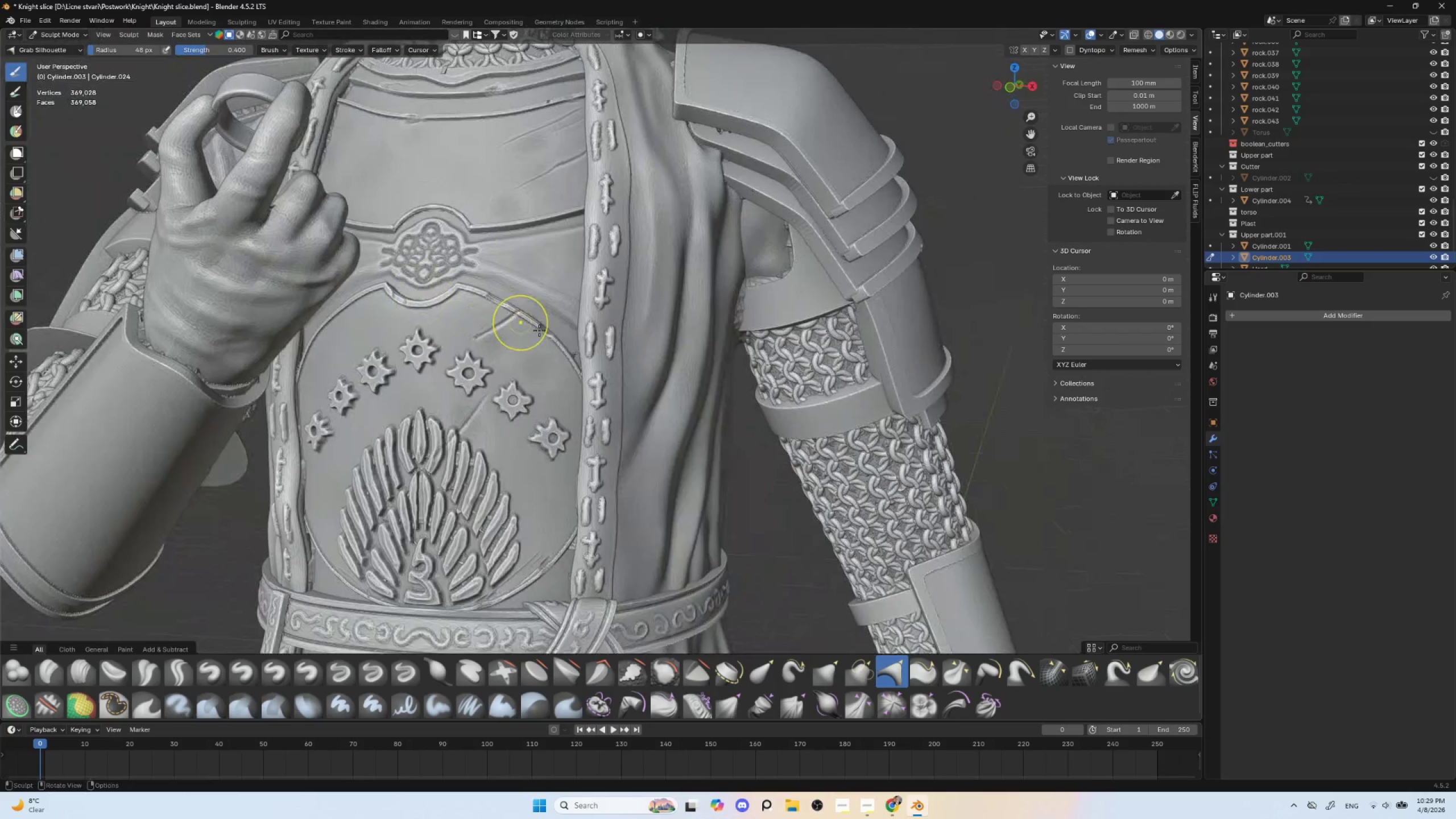 
hold_key(key=ShiftLeft, duration=0.44)
 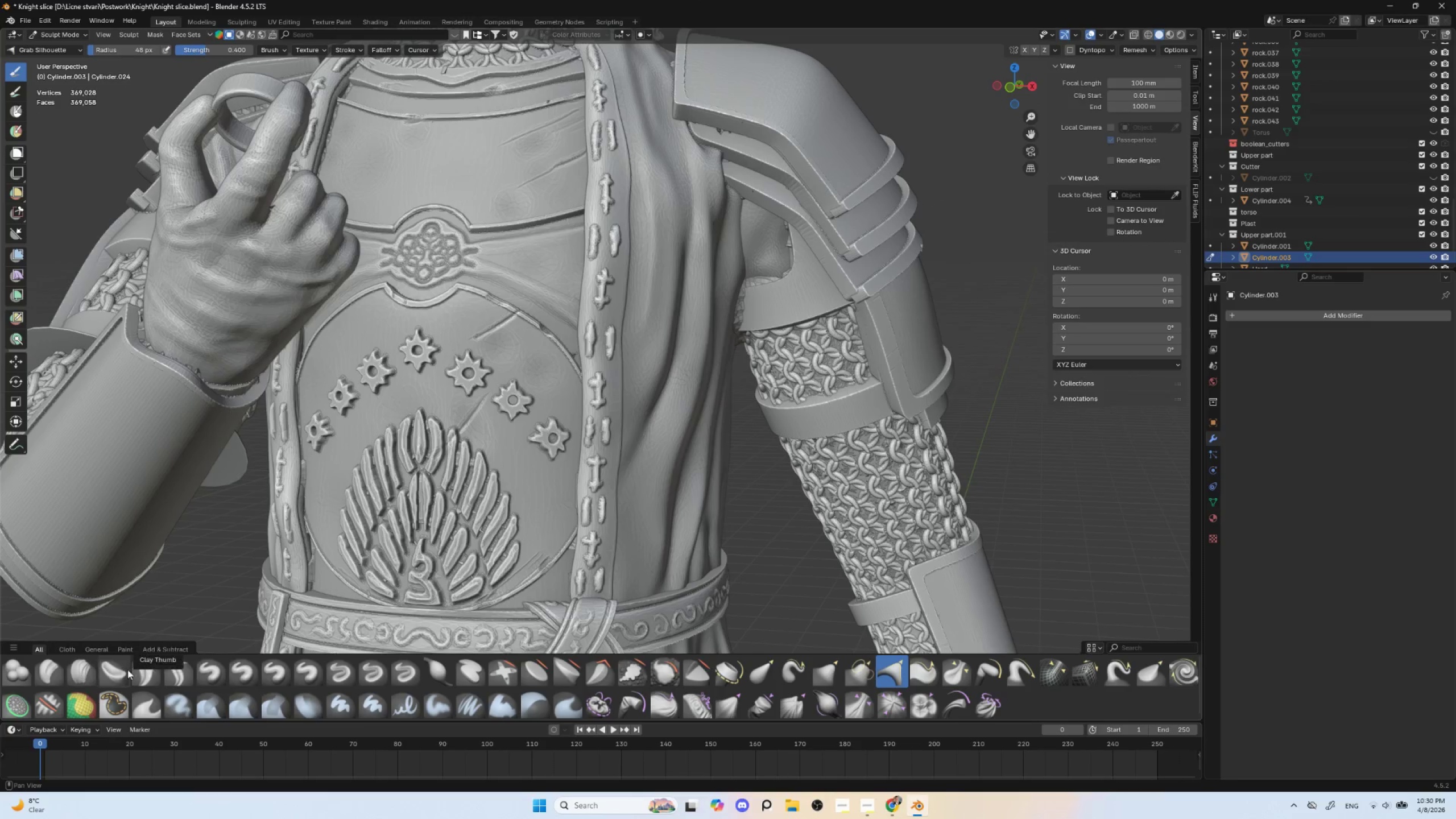 
left_click([304, 675])
 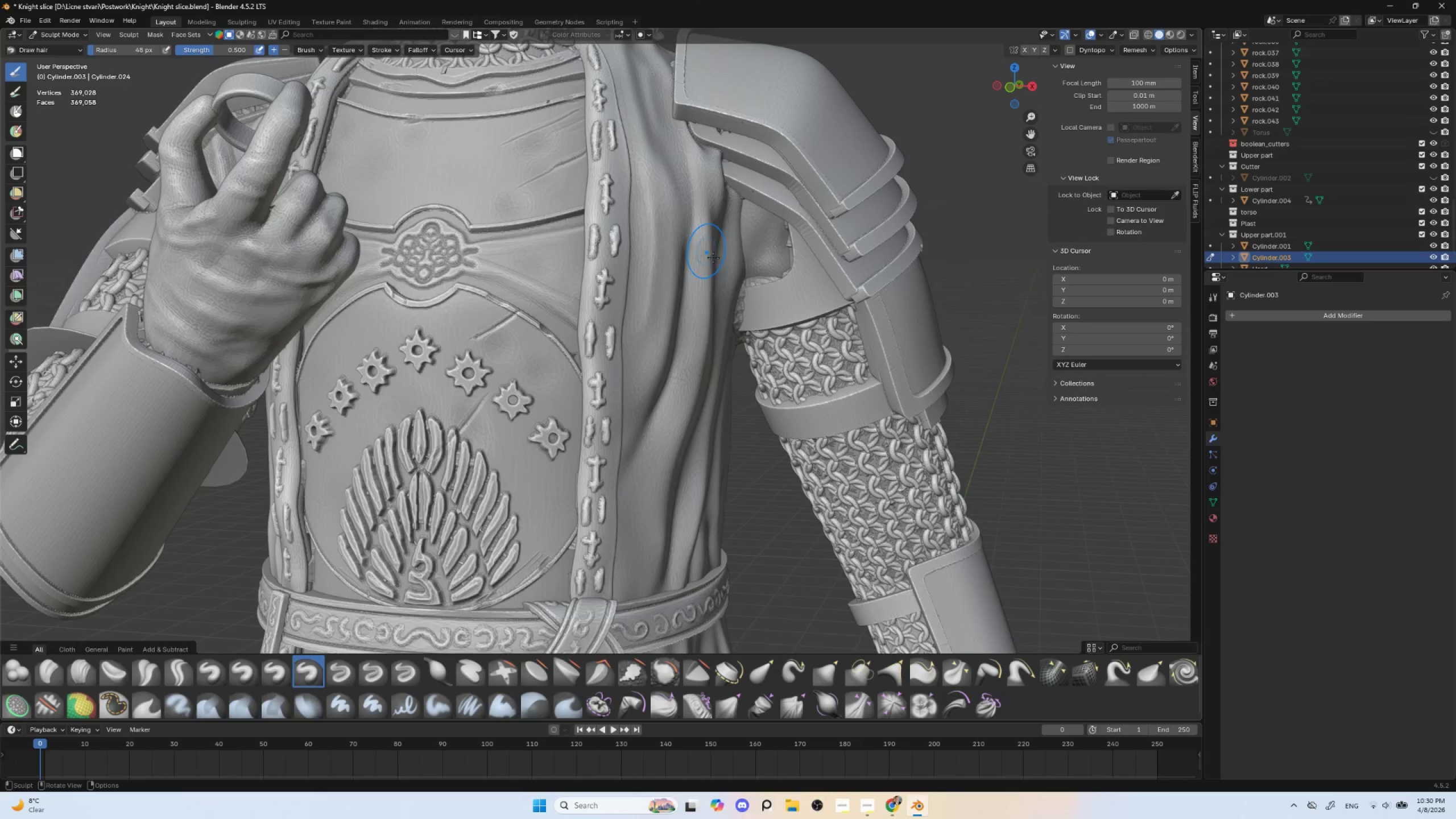 
hold_key(key=ControlLeft, duration=1.5)
left_click_drag(start_coordinate=[740, 317], to_coordinate=[747, 273])
 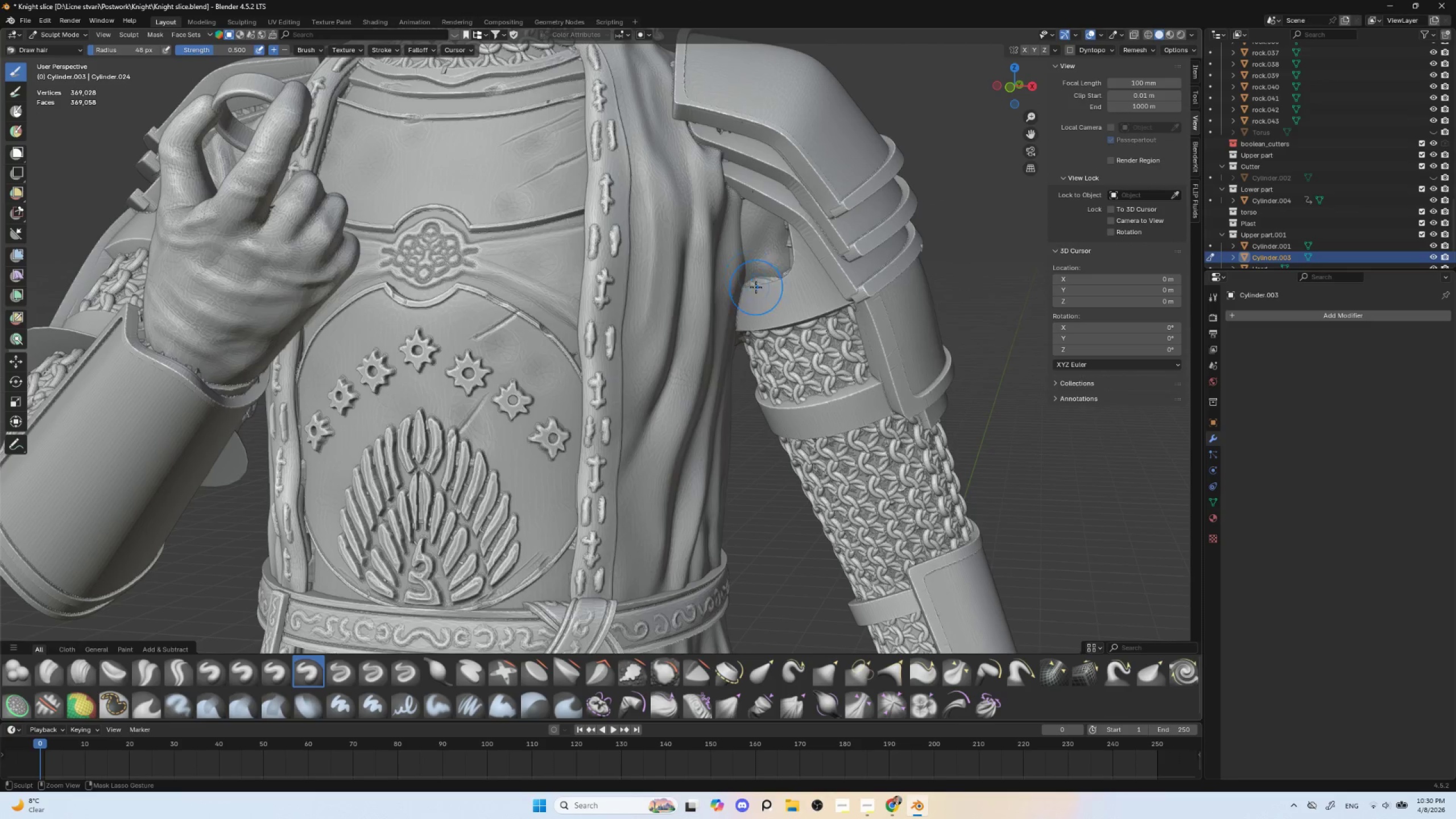 
left_click_drag(start_coordinate=[744, 293], to_coordinate=[793, 253])
 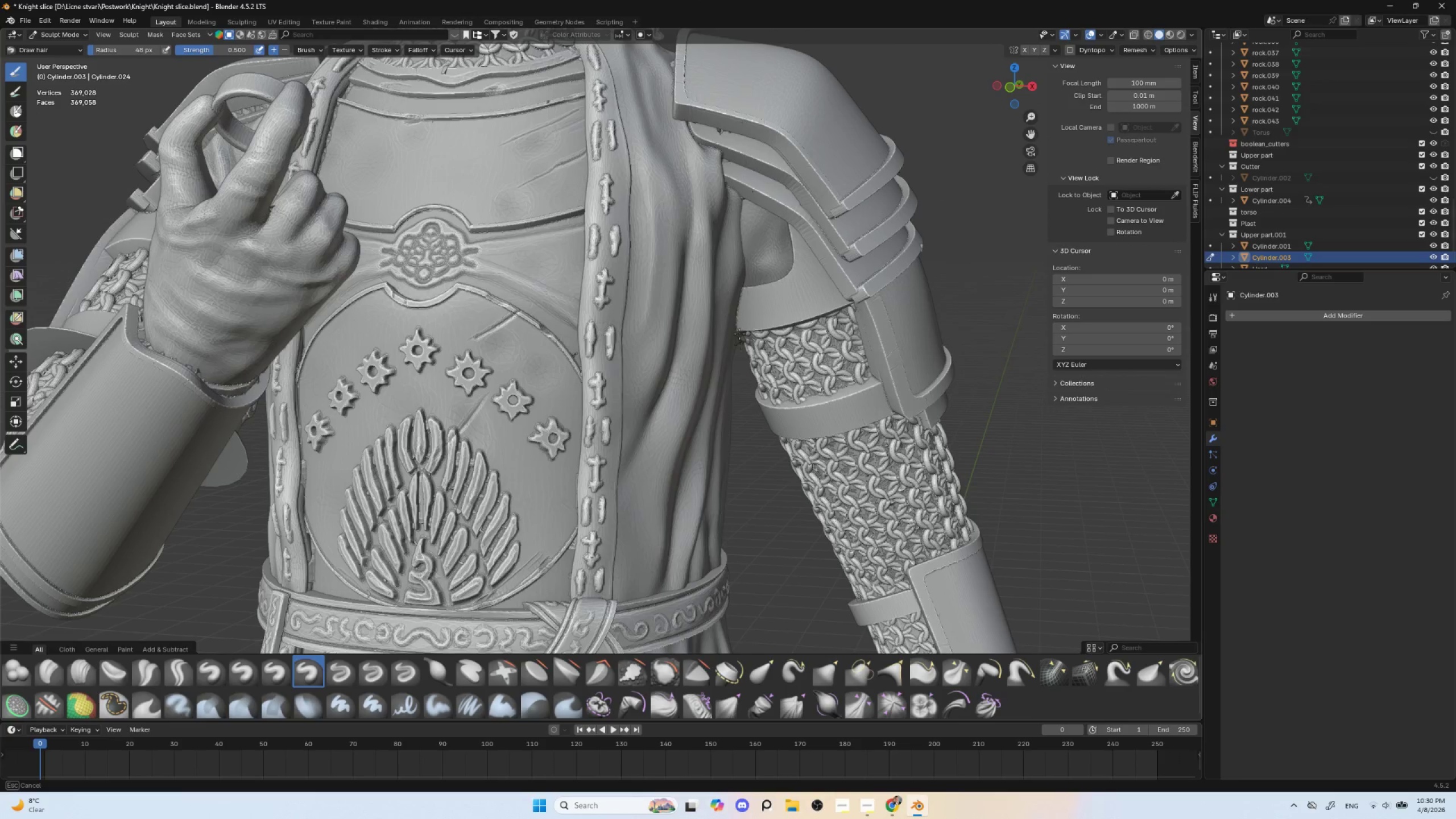 
hold_key(key=ControlLeft, duration=1.51)
 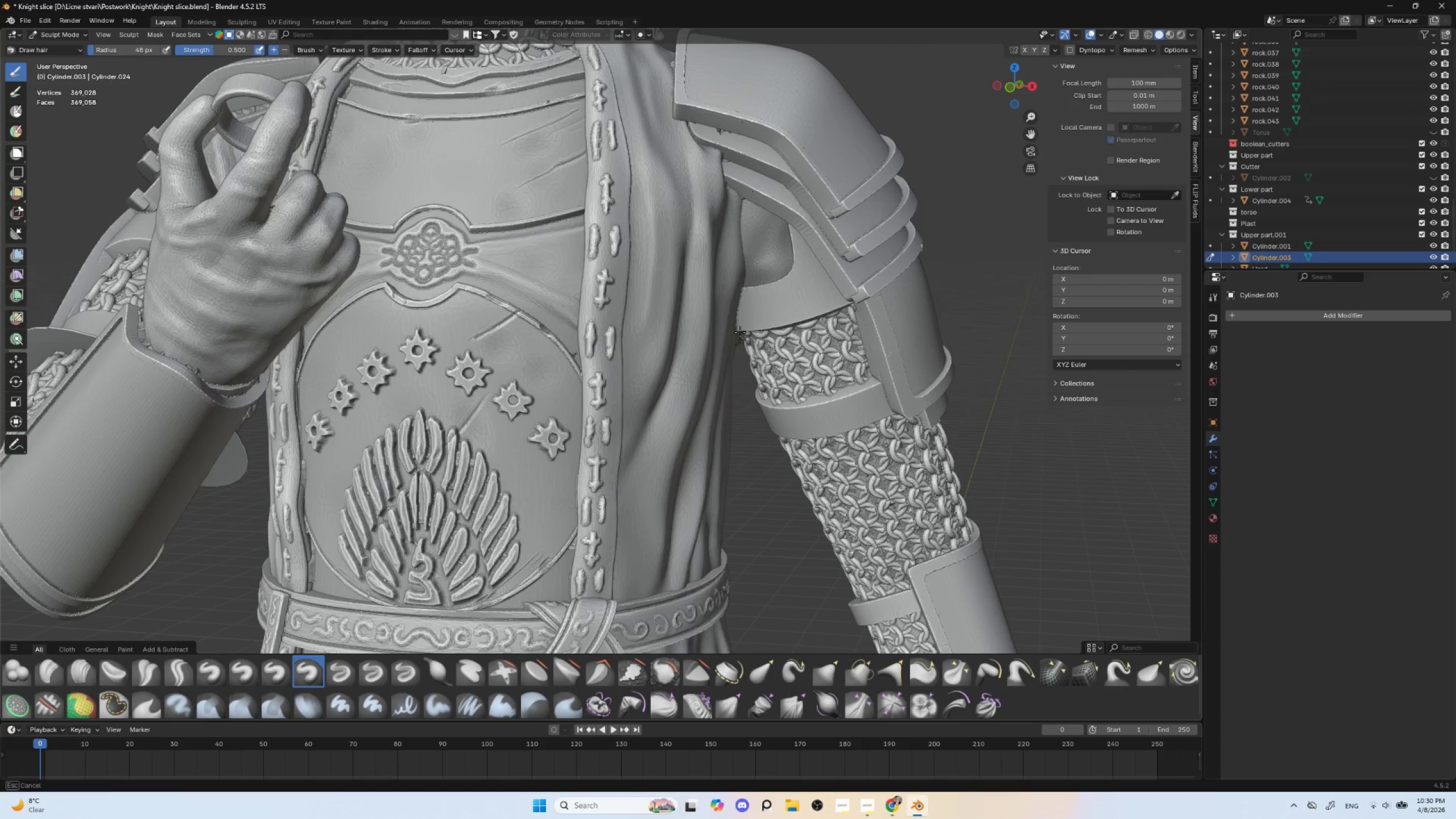 
hold_key(key=ControlLeft, duration=0.94)
left_click_drag(start_coordinate=[740, 341], to_coordinate=[742, 311])
 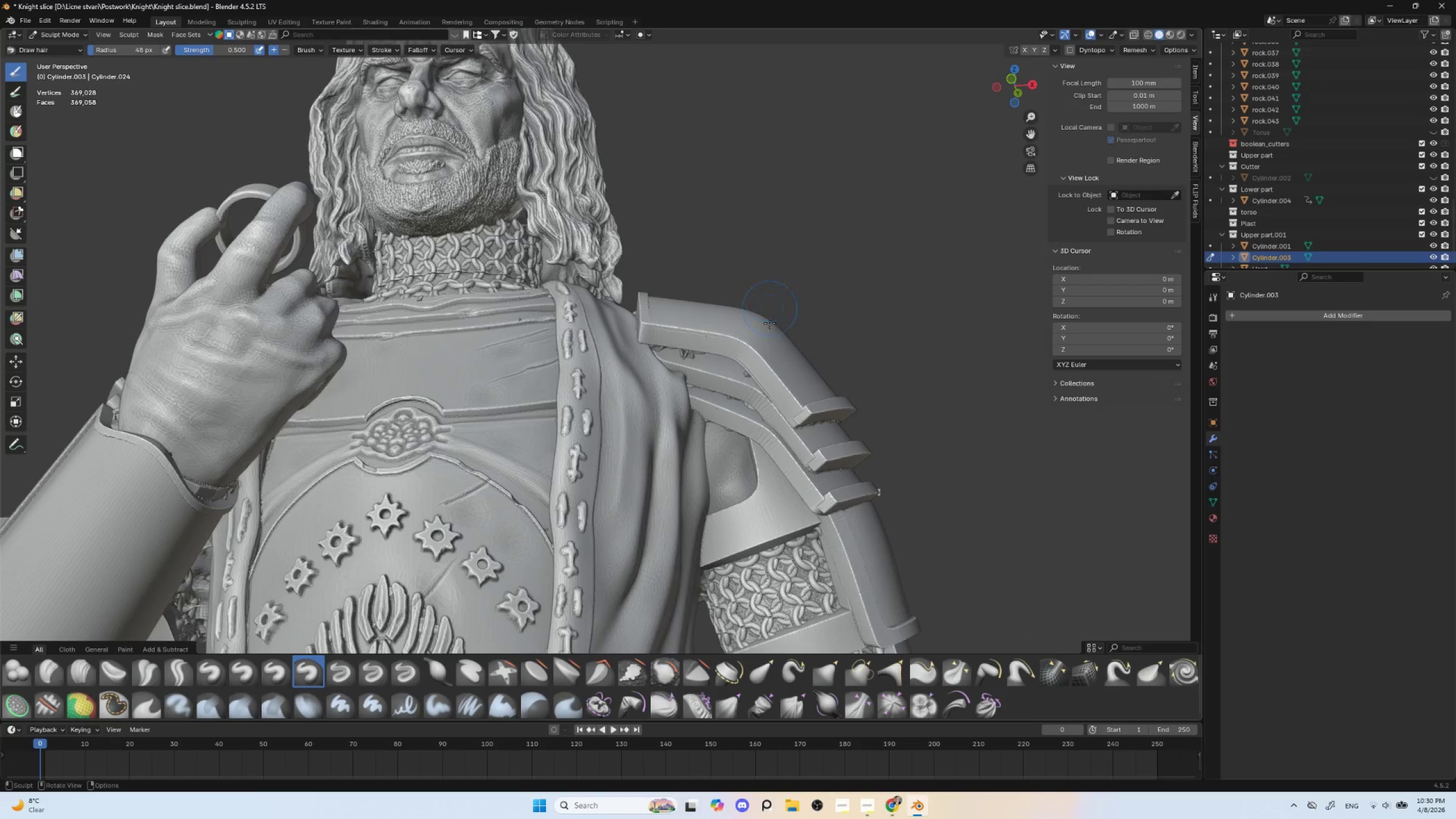 
hold_key(key=ShiftLeft, duration=0.36)
 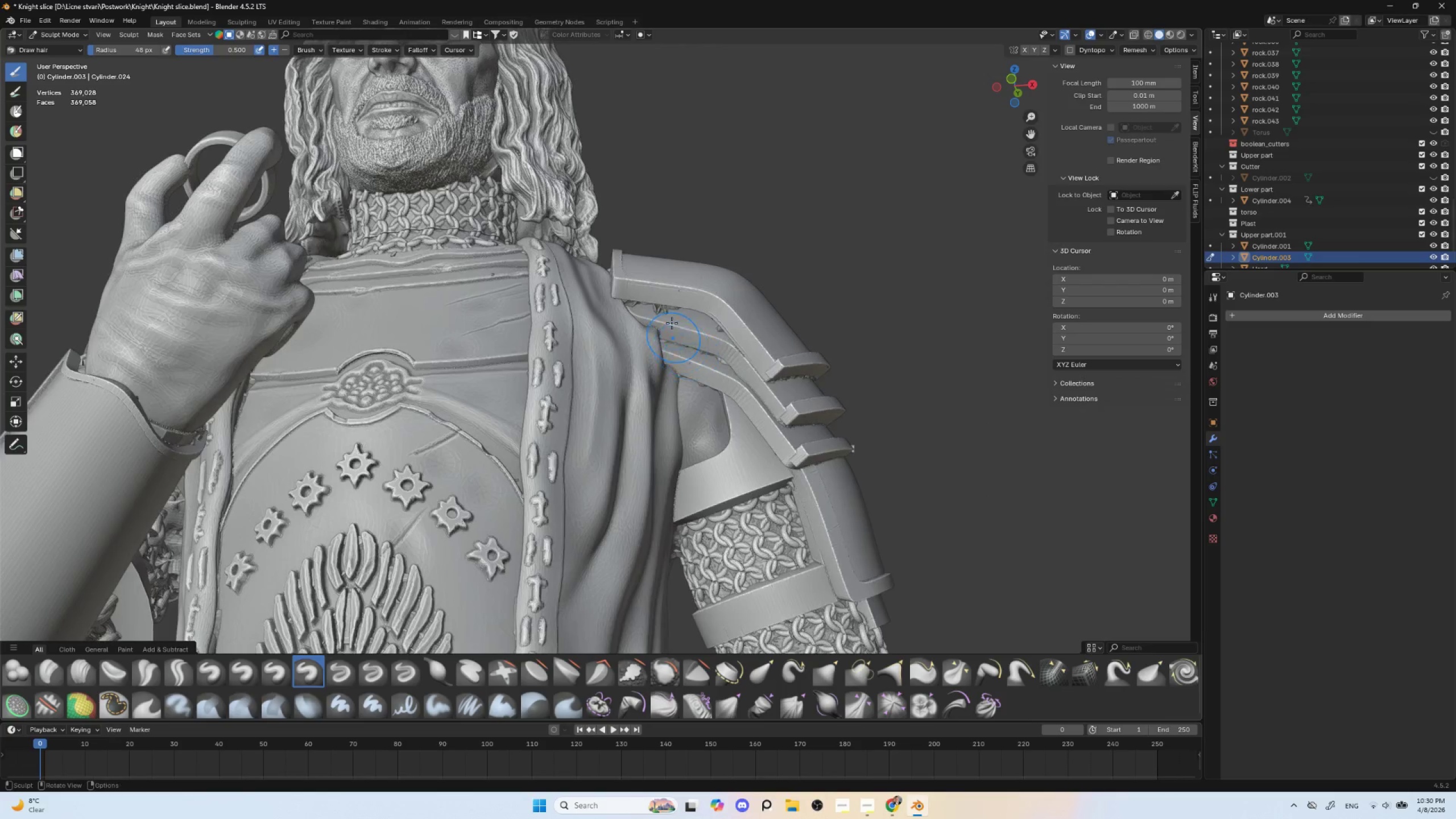 
hold_key(key=ControlLeft, duration=1.17)
left_click_drag(start_coordinate=[649, 303], to_coordinate=[675, 310])
 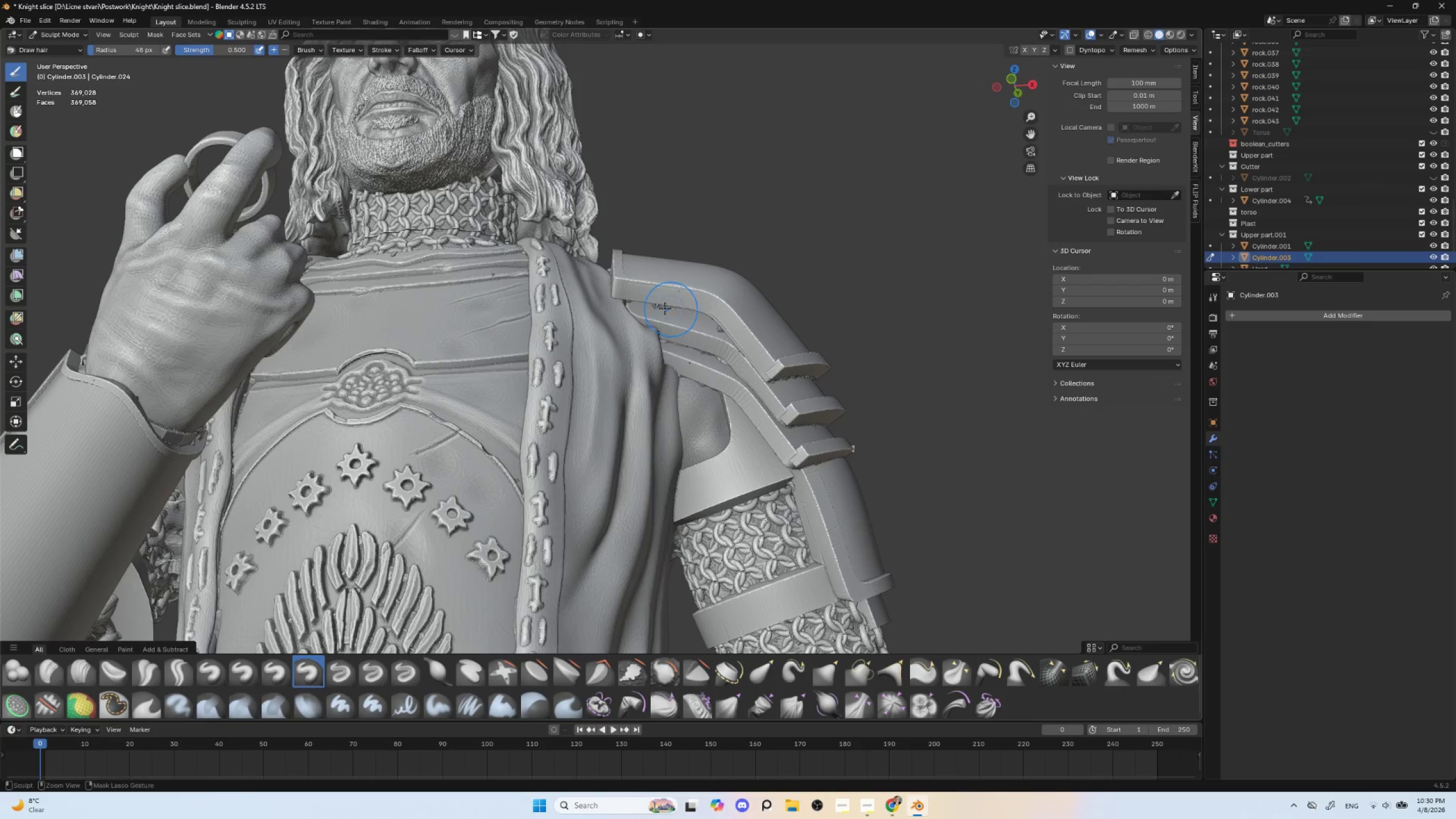 
hold_key(key=ControlLeft, duration=1.5)
hold_key(key=ShiftLeft, duration=0.77)
left_click_drag(start_coordinate=[626, 301], to_coordinate=[680, 311])
 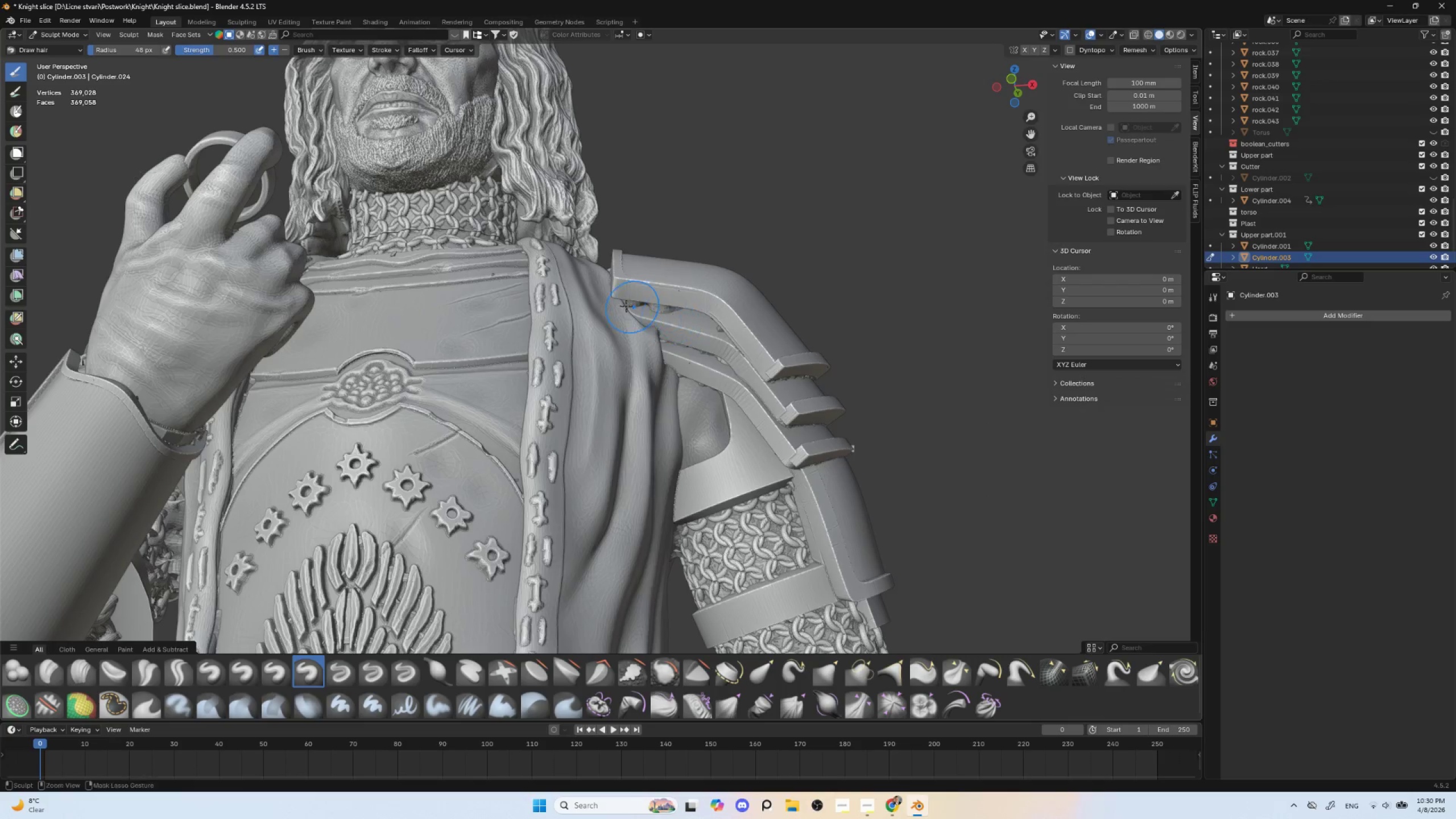 
left_click_drag(start_coordinate=[628, 306], to_coordinate=[700, 321])
 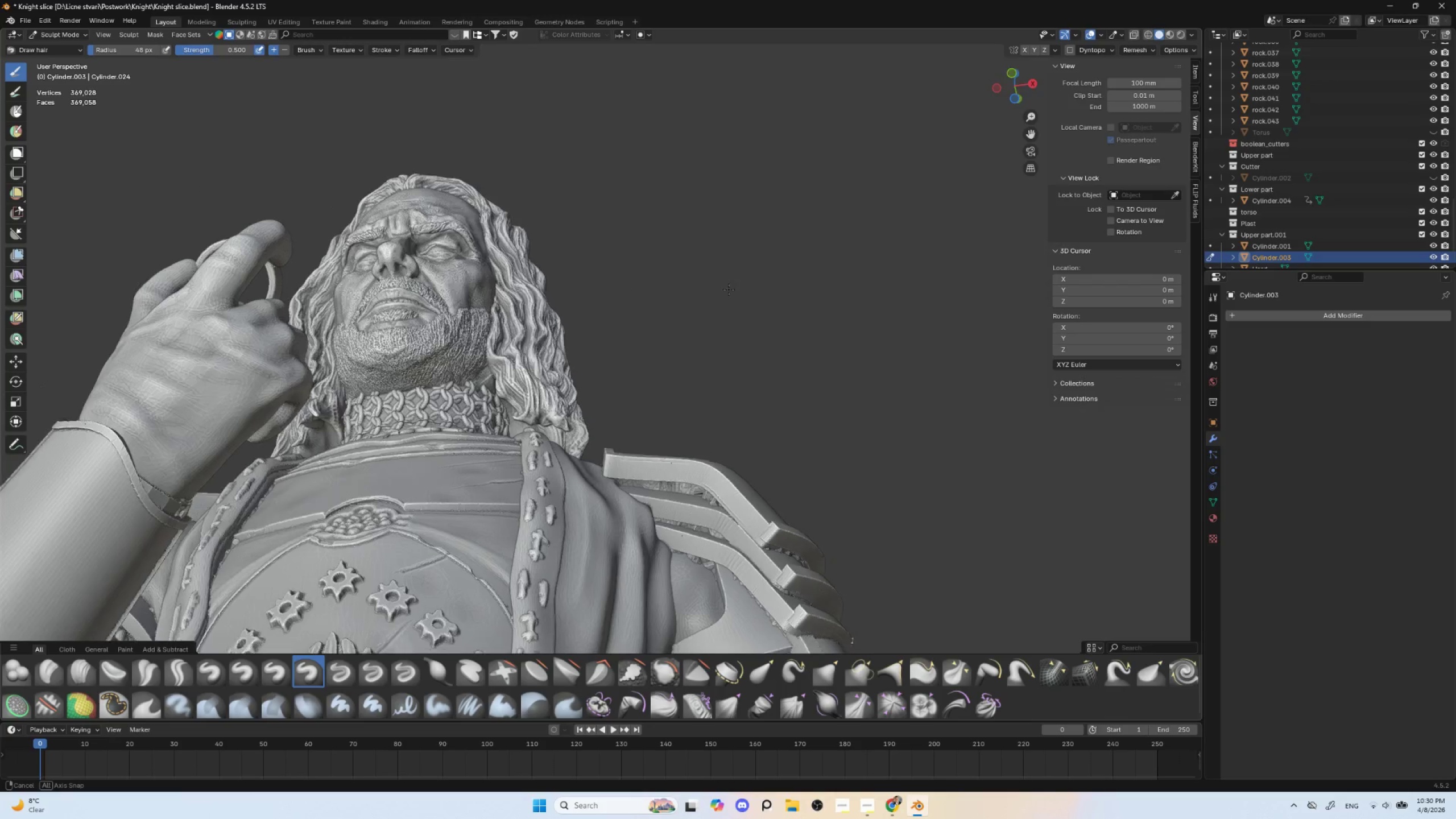 
hold_key(key=ControlLeft, duration=0.86)
 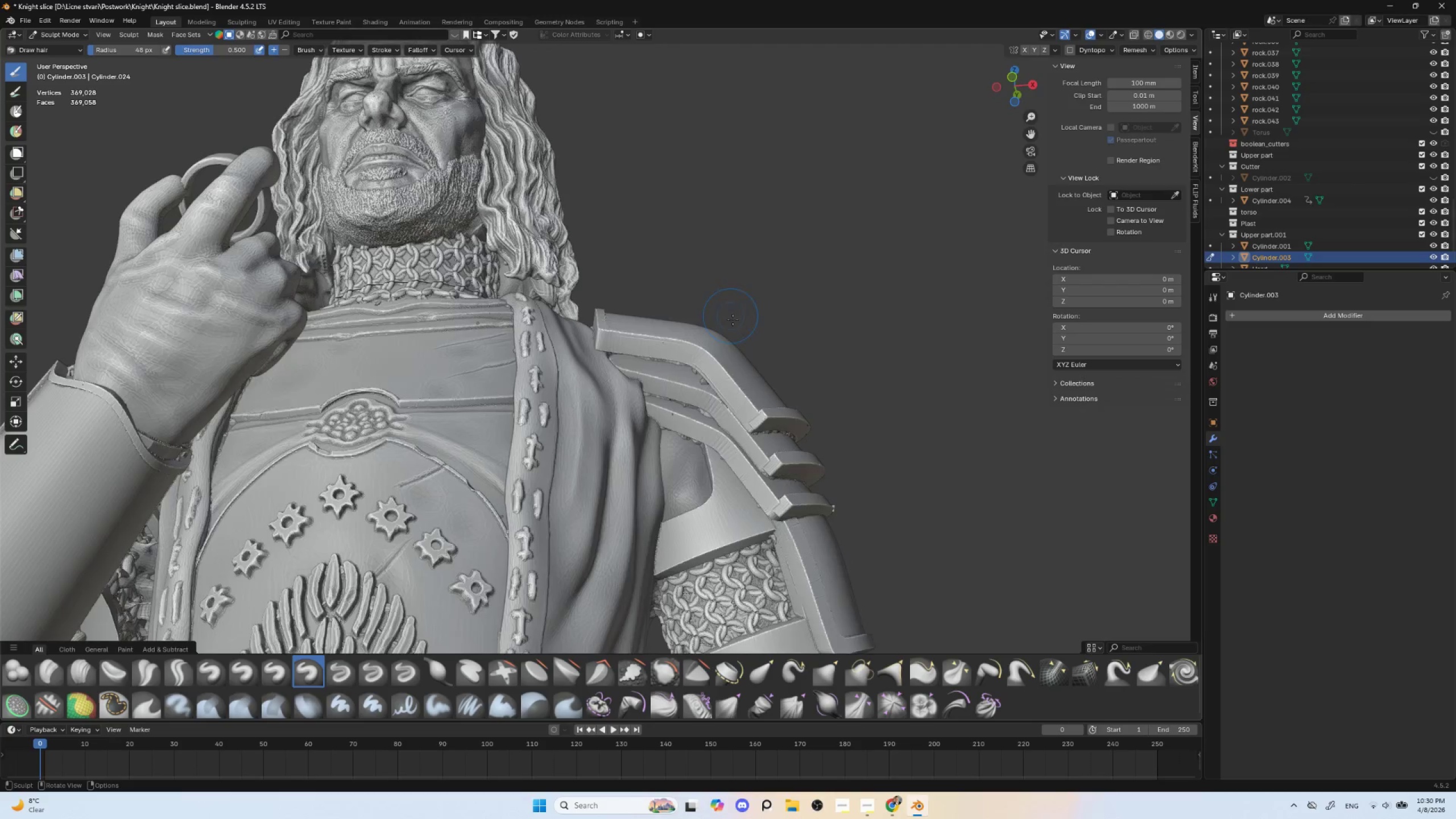 
hold_key(key=ControlLeft, duration=1.84)
hold_key(key=ShiftLeft, duration=0.62)
left_click_drag(start_coordinate=[696, 375], to_coordinate=[704, 383])
 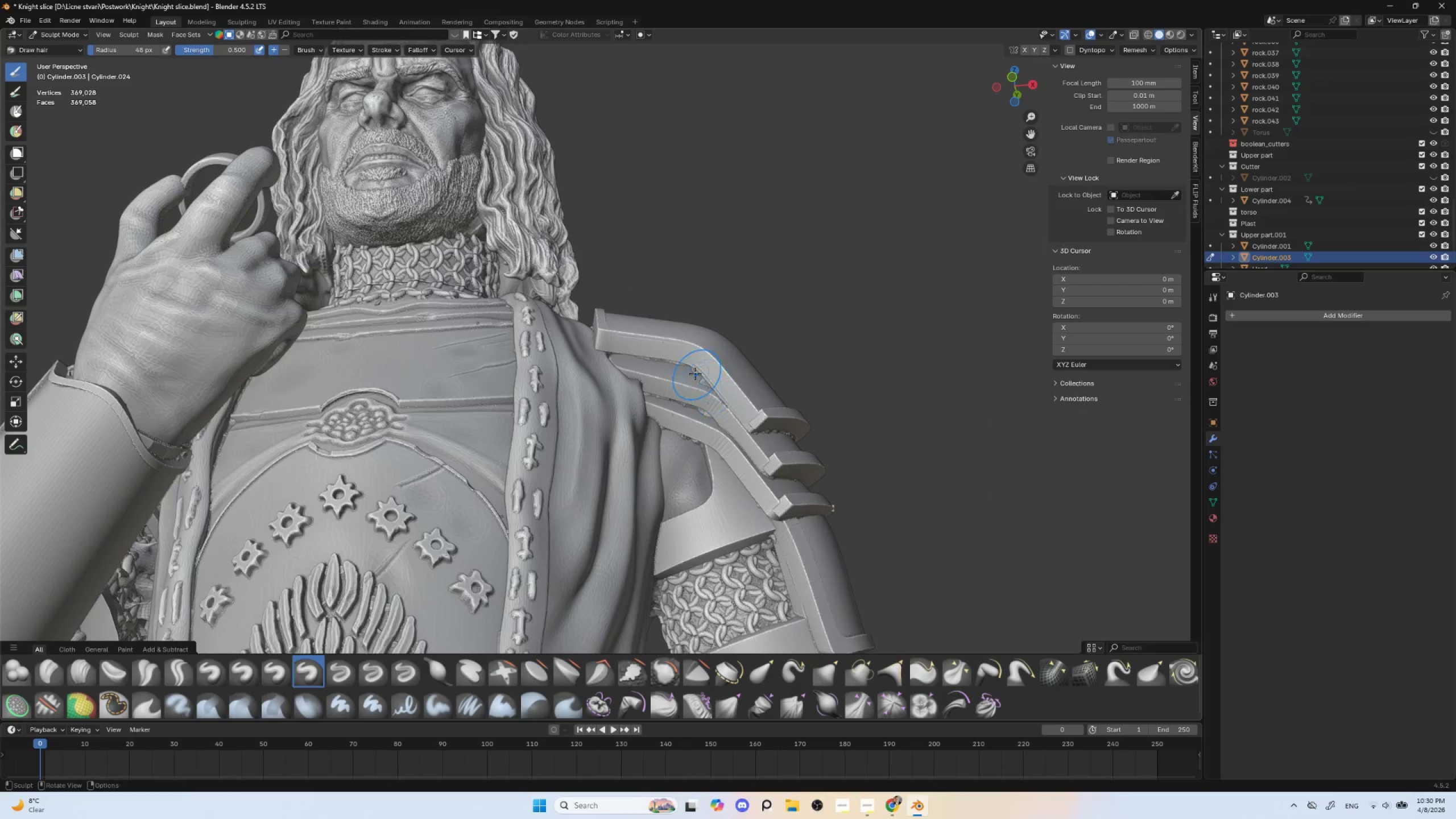 
hold_key(key=ControlLeft, duration=0.73)
left_click_drag(start_coordinate=[693, 373], to_coordinate=[702, 385])
 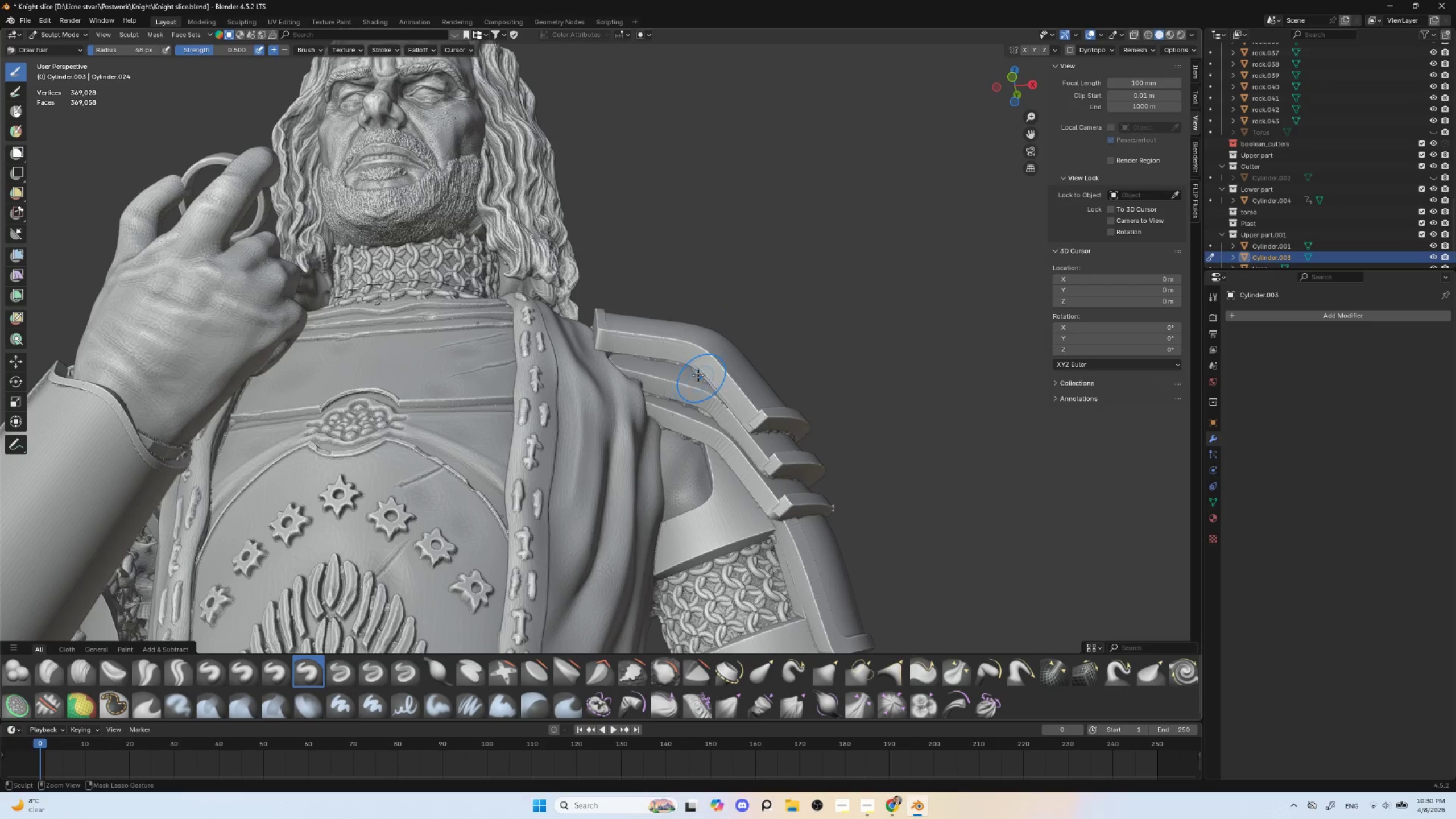 
left_click_drag(start_coordinate=[695, 374], to_coordinate=[692, 372])
 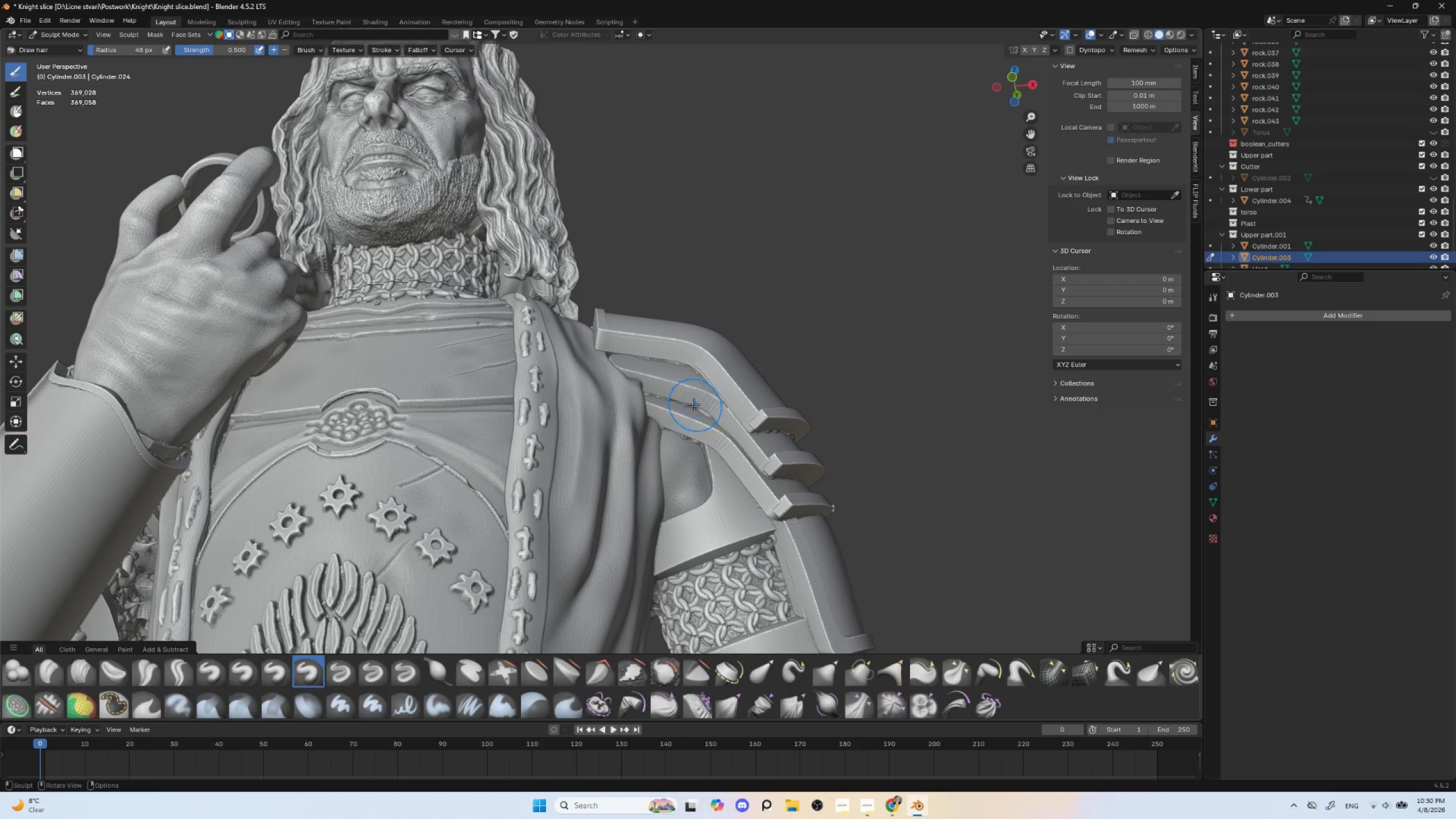 
hold_key(key=ControlLeft, duration=0.42)
left_click_drag(start_coordinate=[692, 406], to_coordinate=[699, 413])
 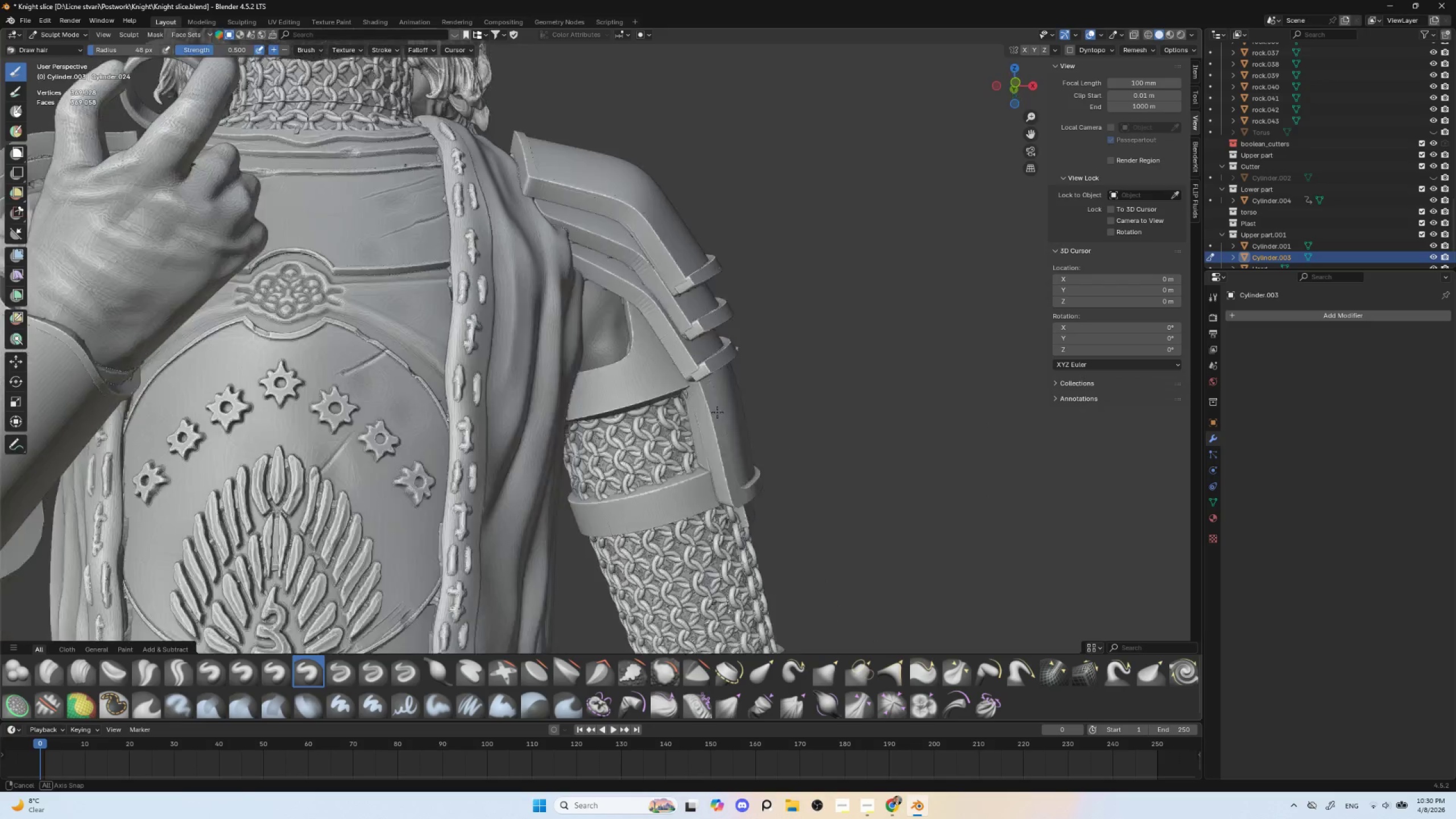 
hold_key(key=AltLeft, duration=0.36)
 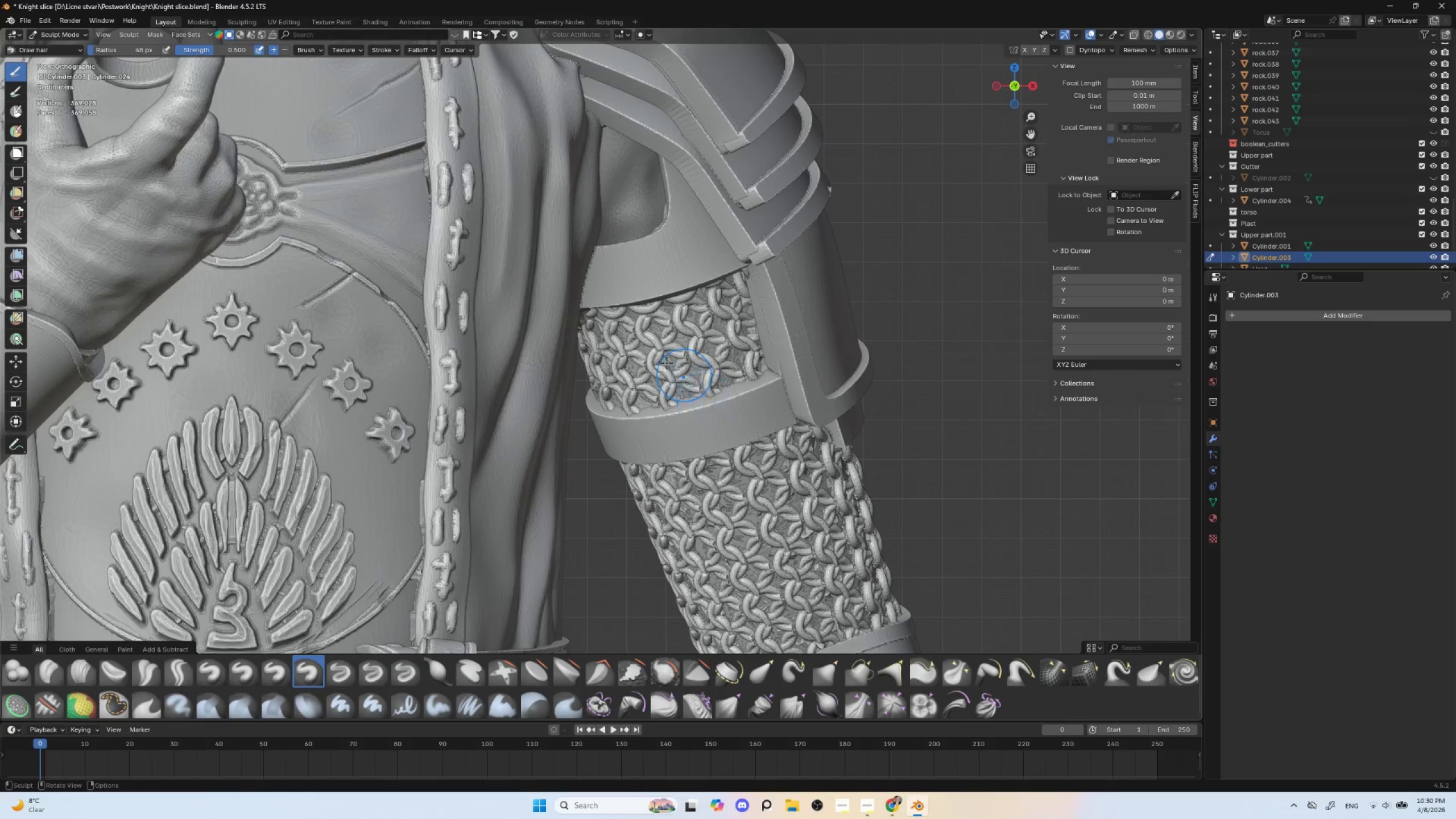 
hold_key(key=ControlLeft, duration=0.38)
 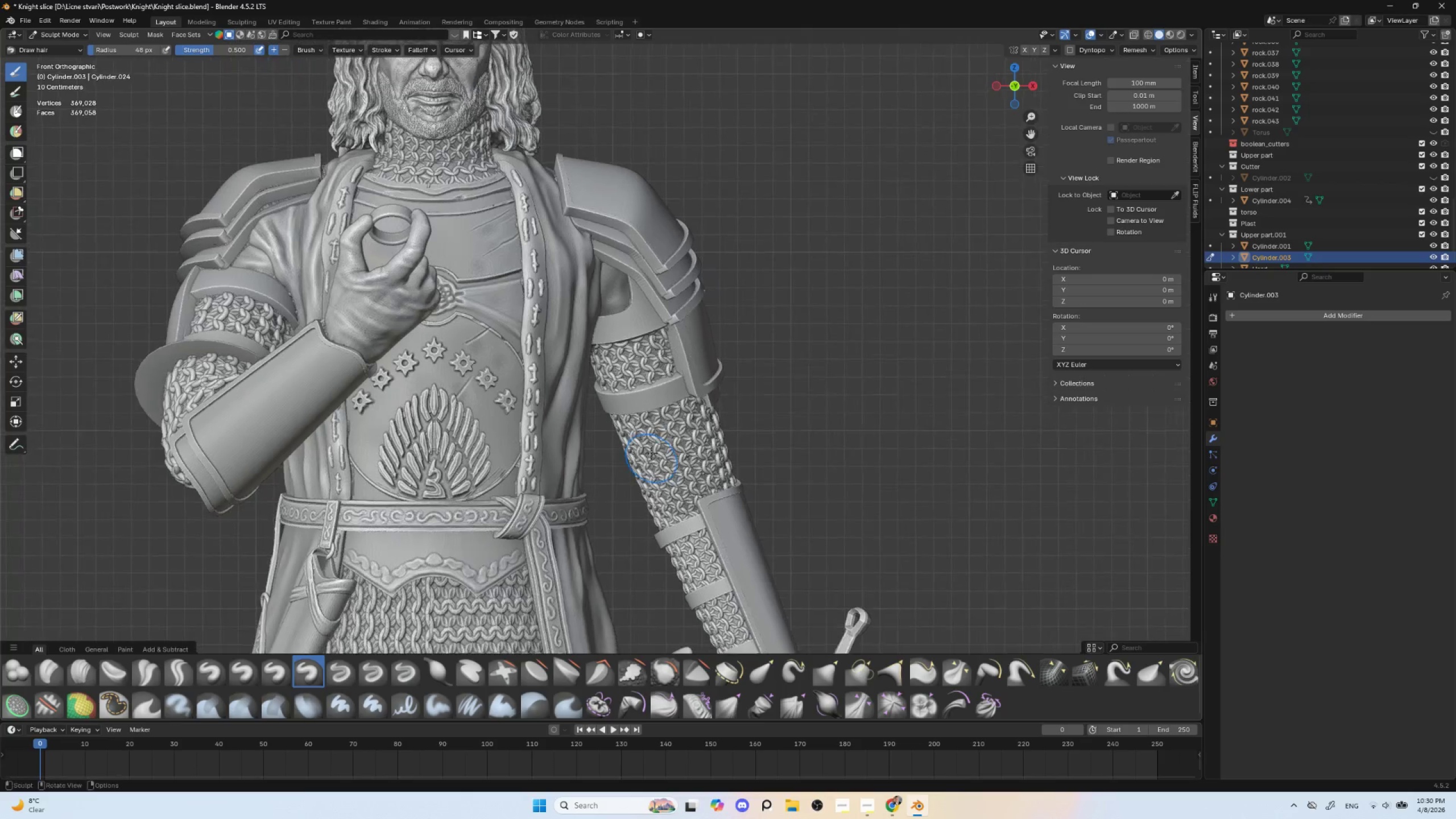 
hold_key(key=ShiftLeft, duration=0.34)
 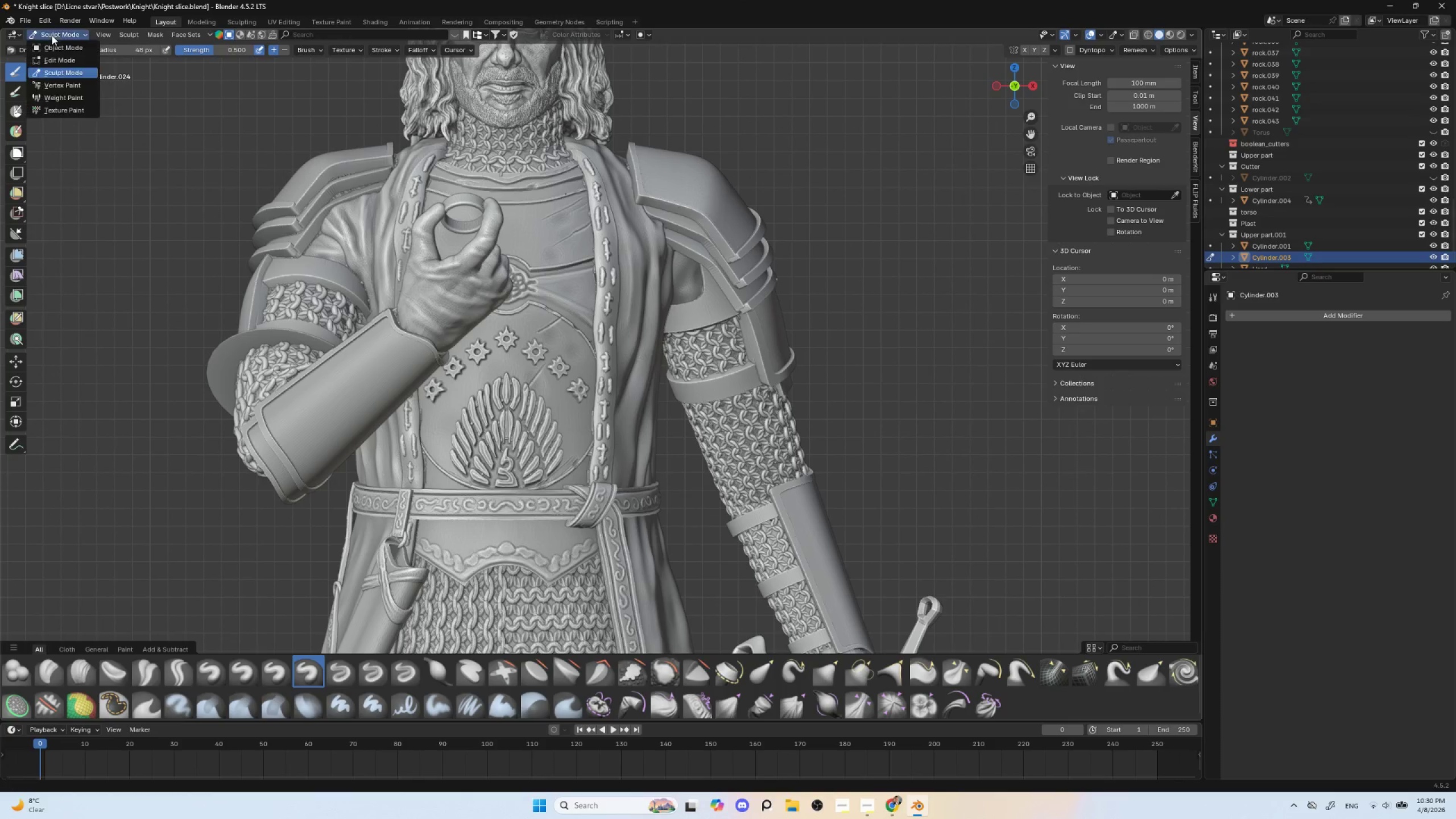 
double_click([56, 44])
 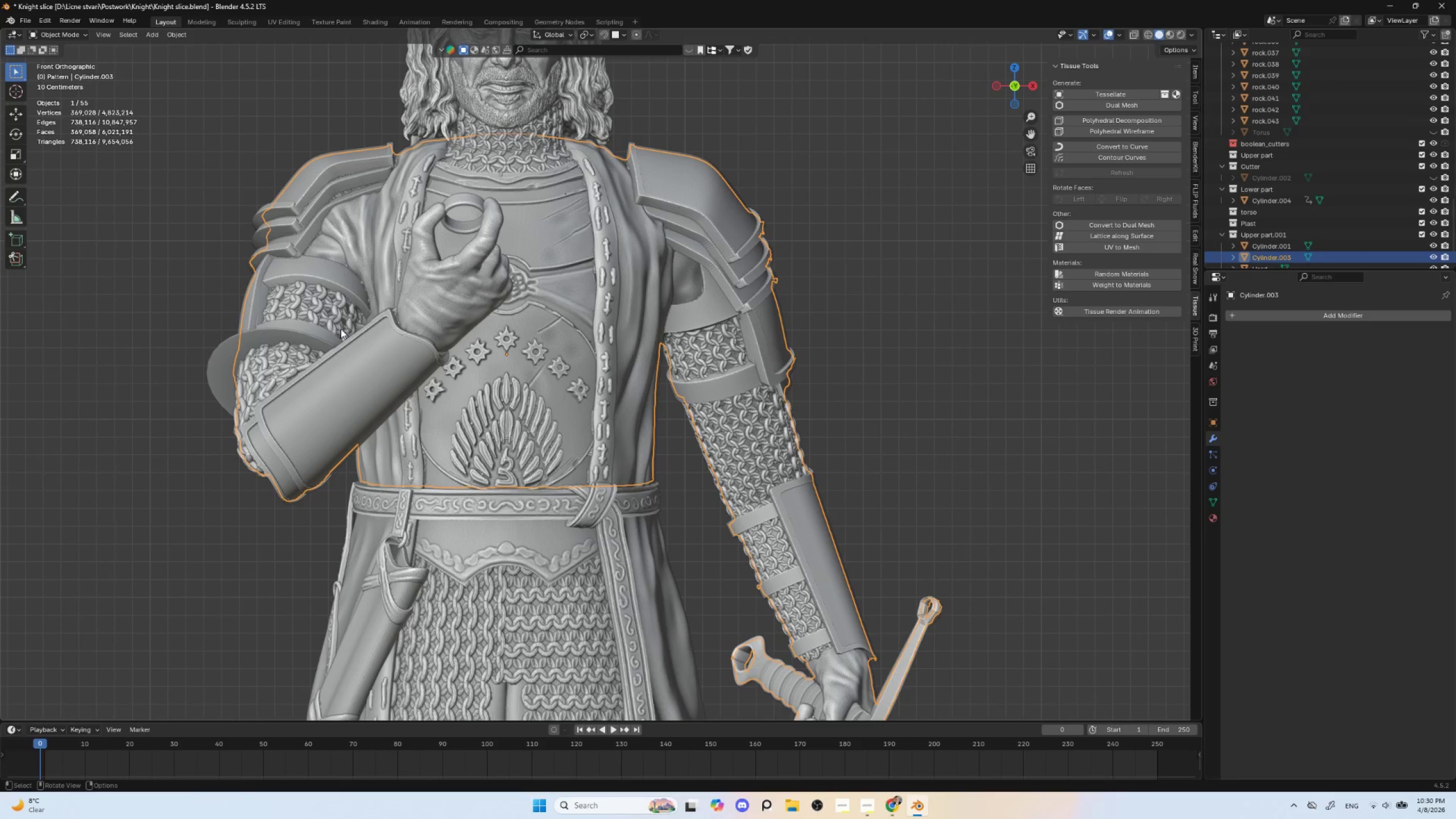 
key(G)
 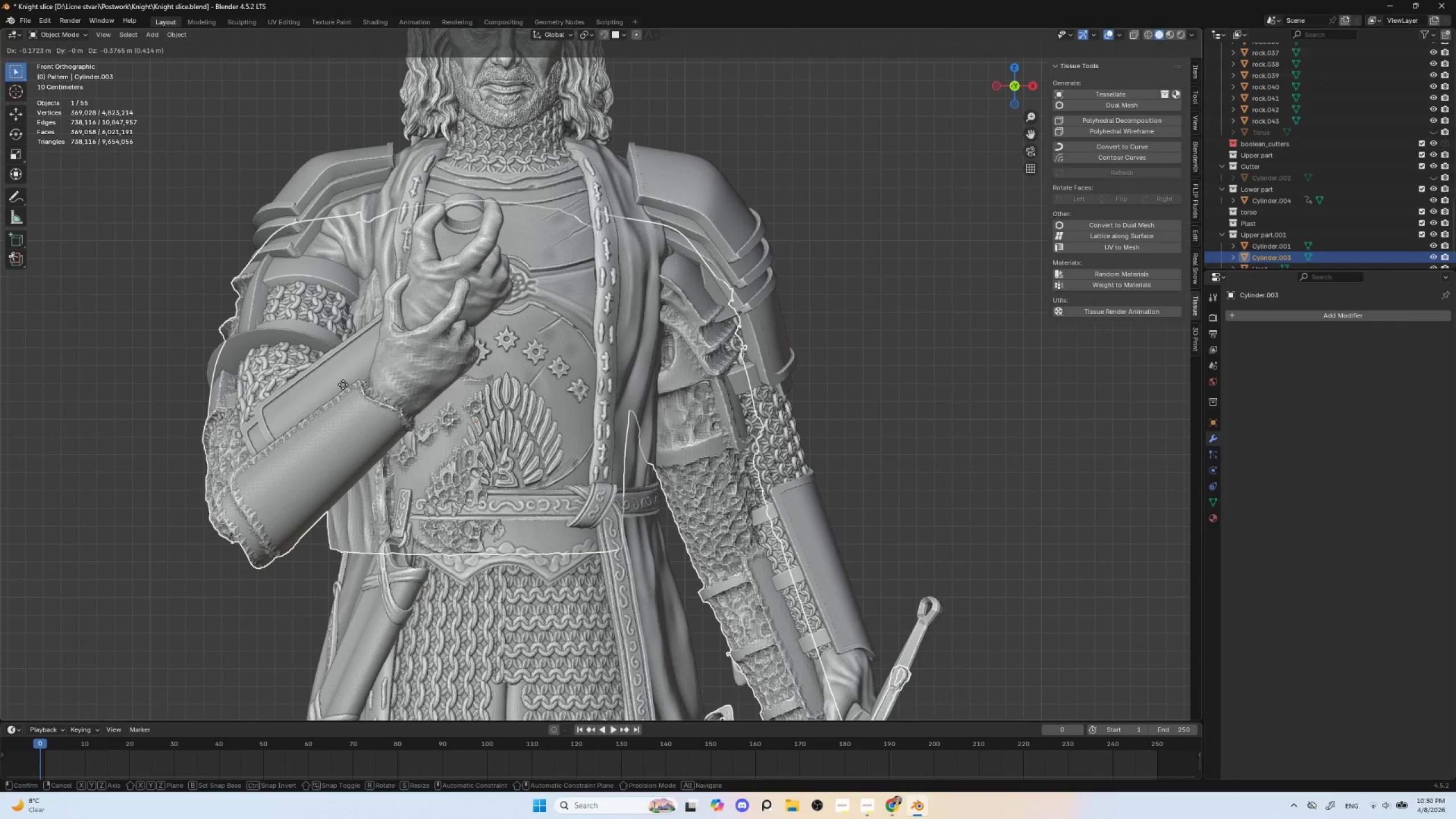 
key(Escape)
 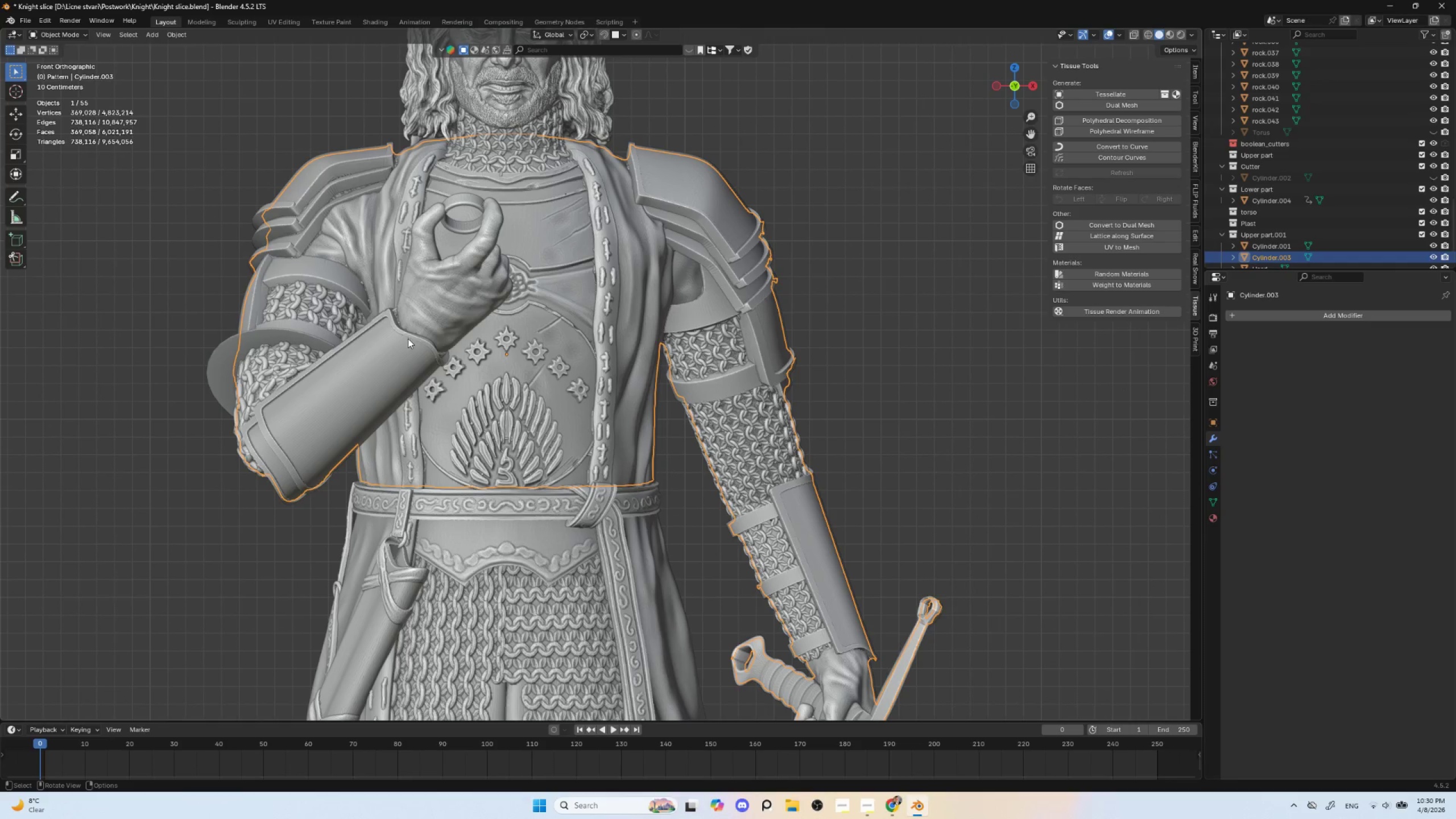 
key(NumpadDivide)
 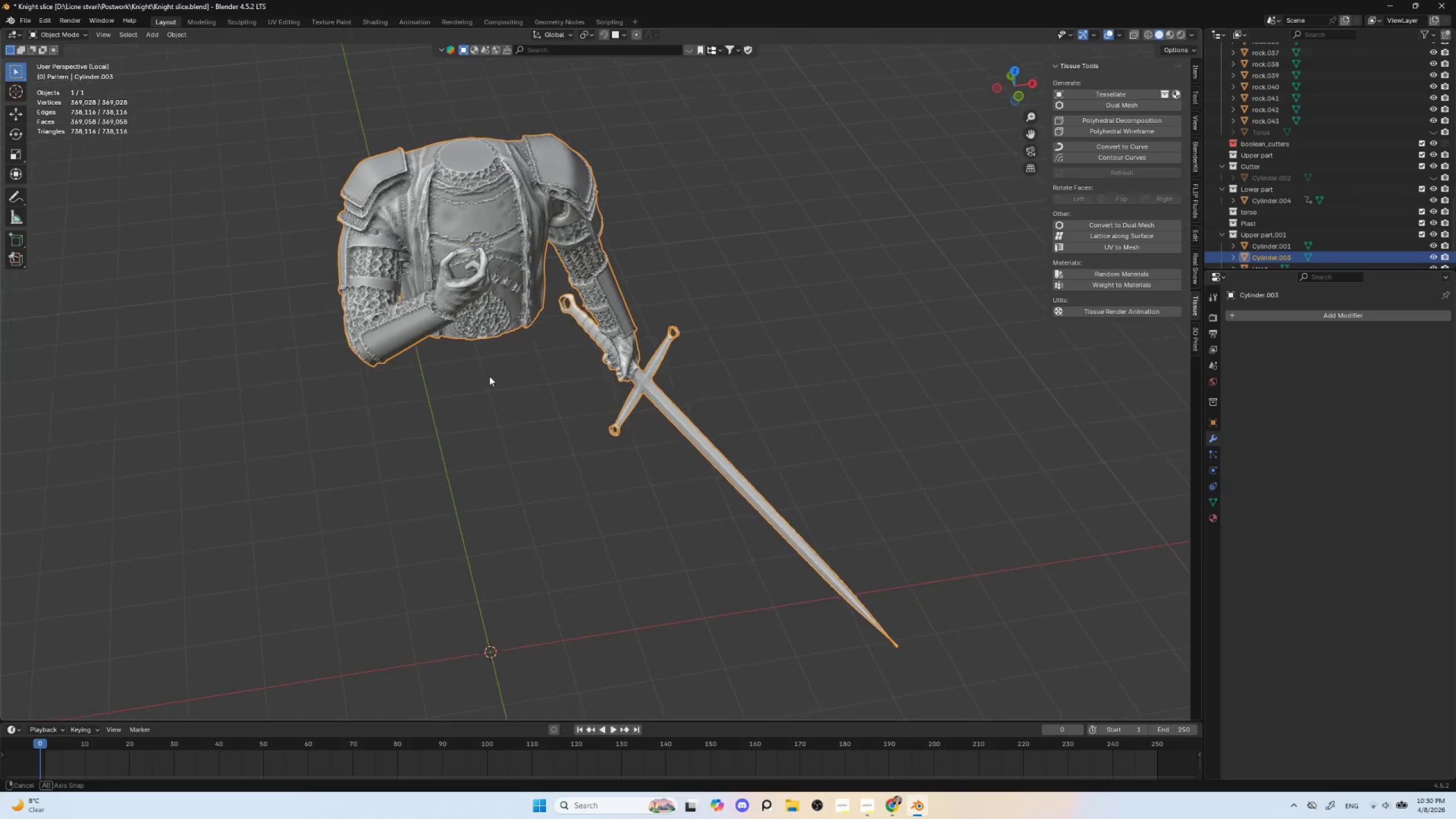 
hold_key(key=ShiftLeft, duration=0.45)
 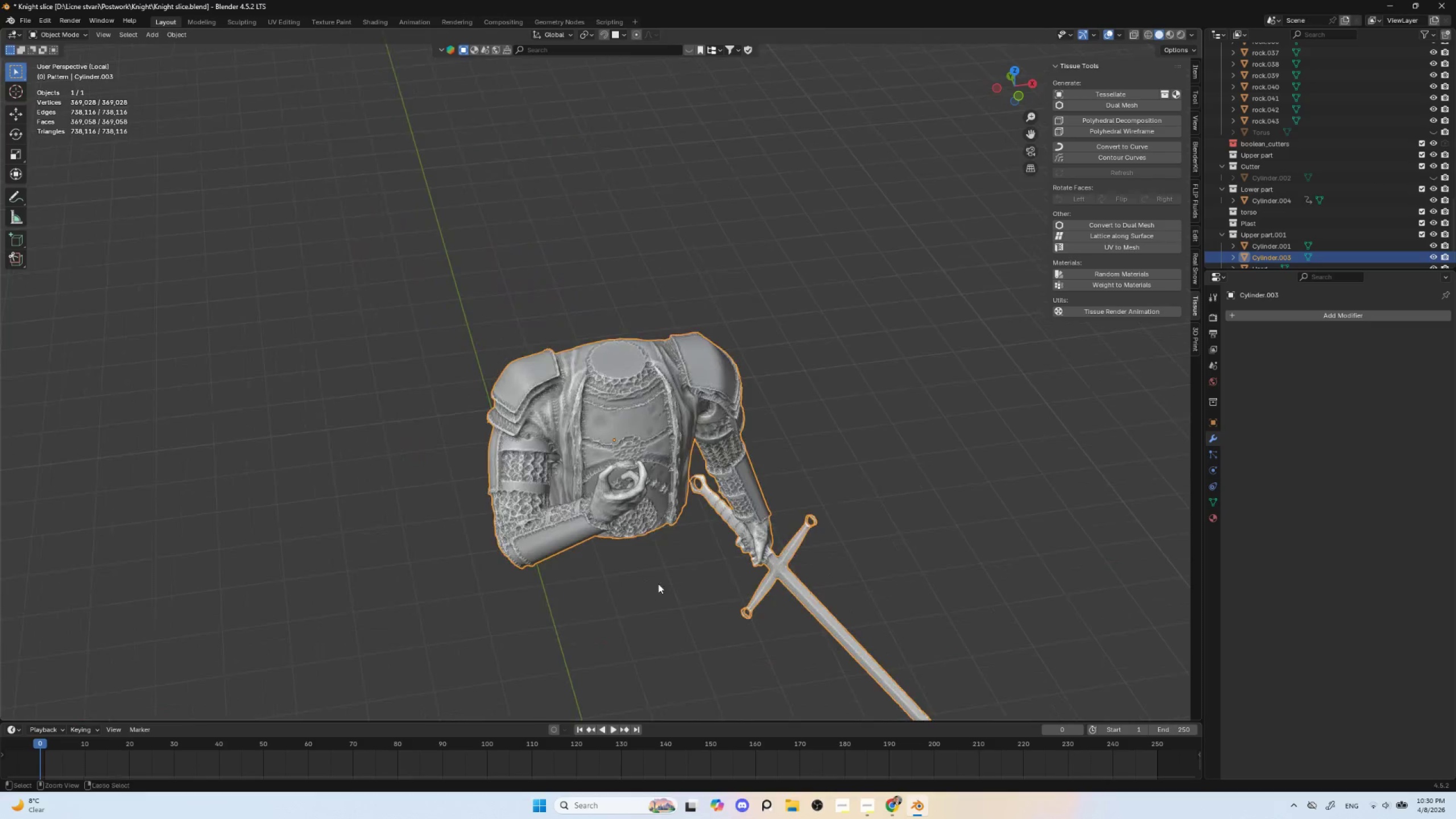 
hold_key(key=ControlLeft, duration=0.31)
 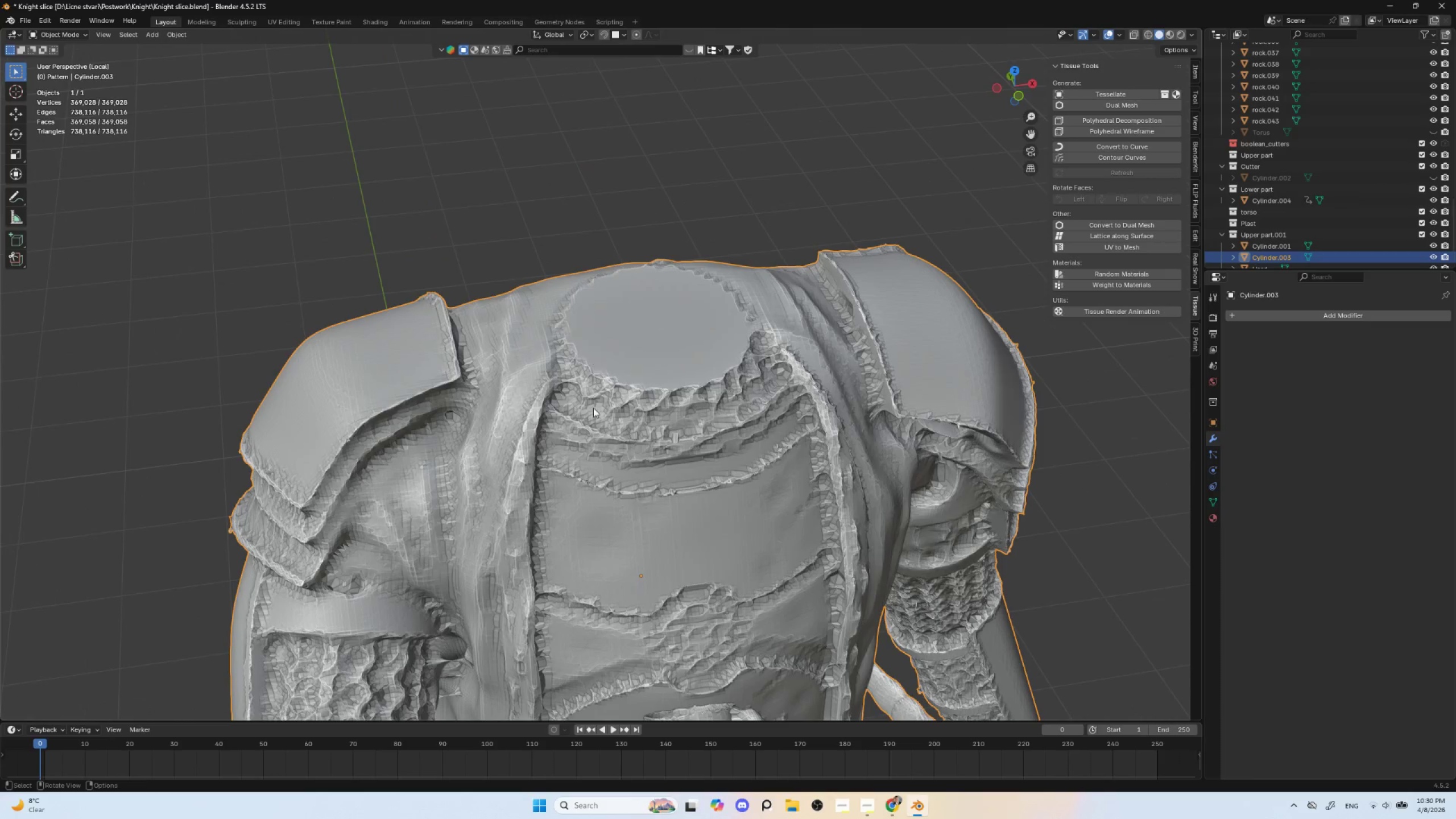 
hold_key(key=ShiftLeft, duration=0.52)
 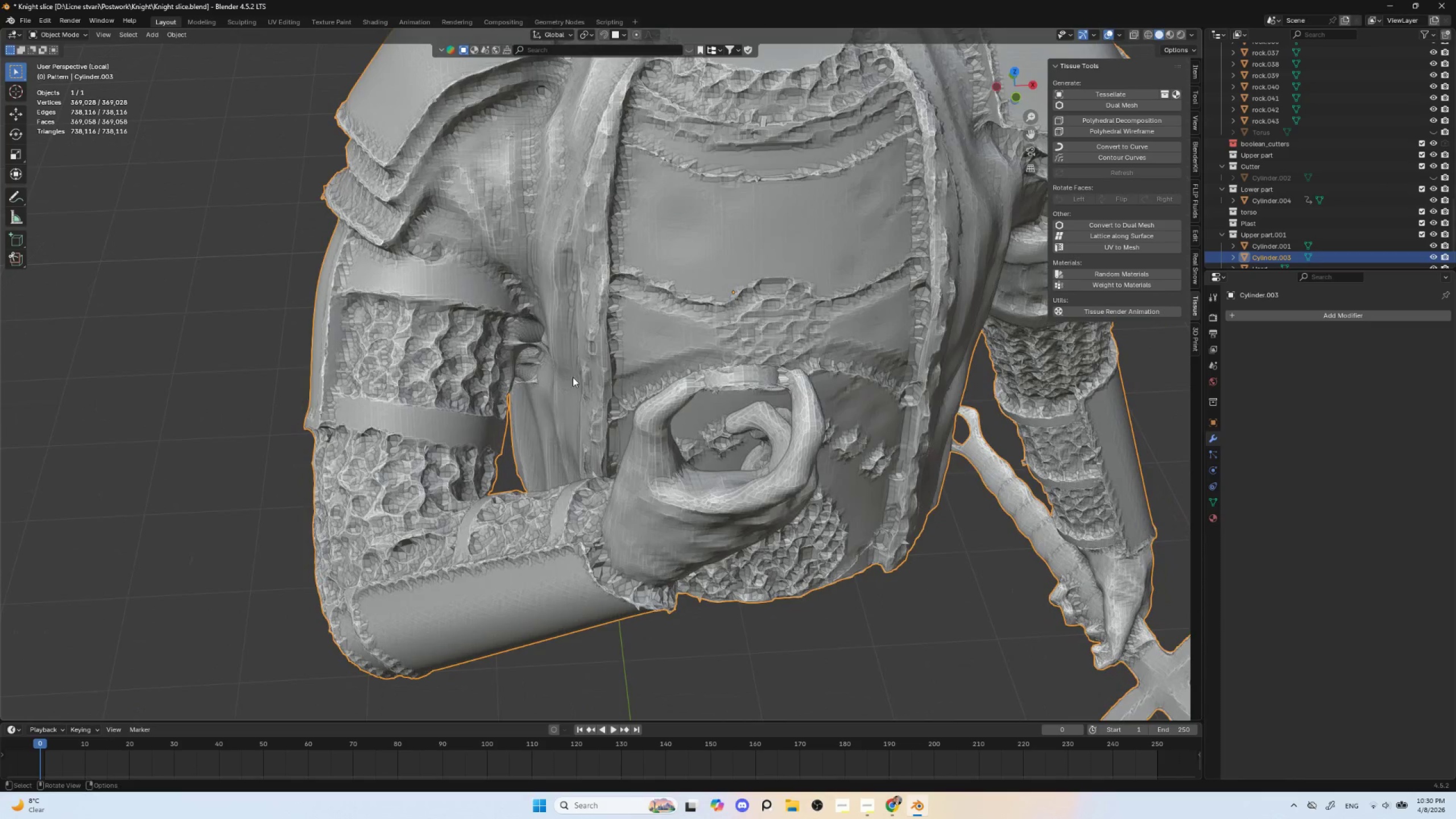 
key(NumpadDivide)
 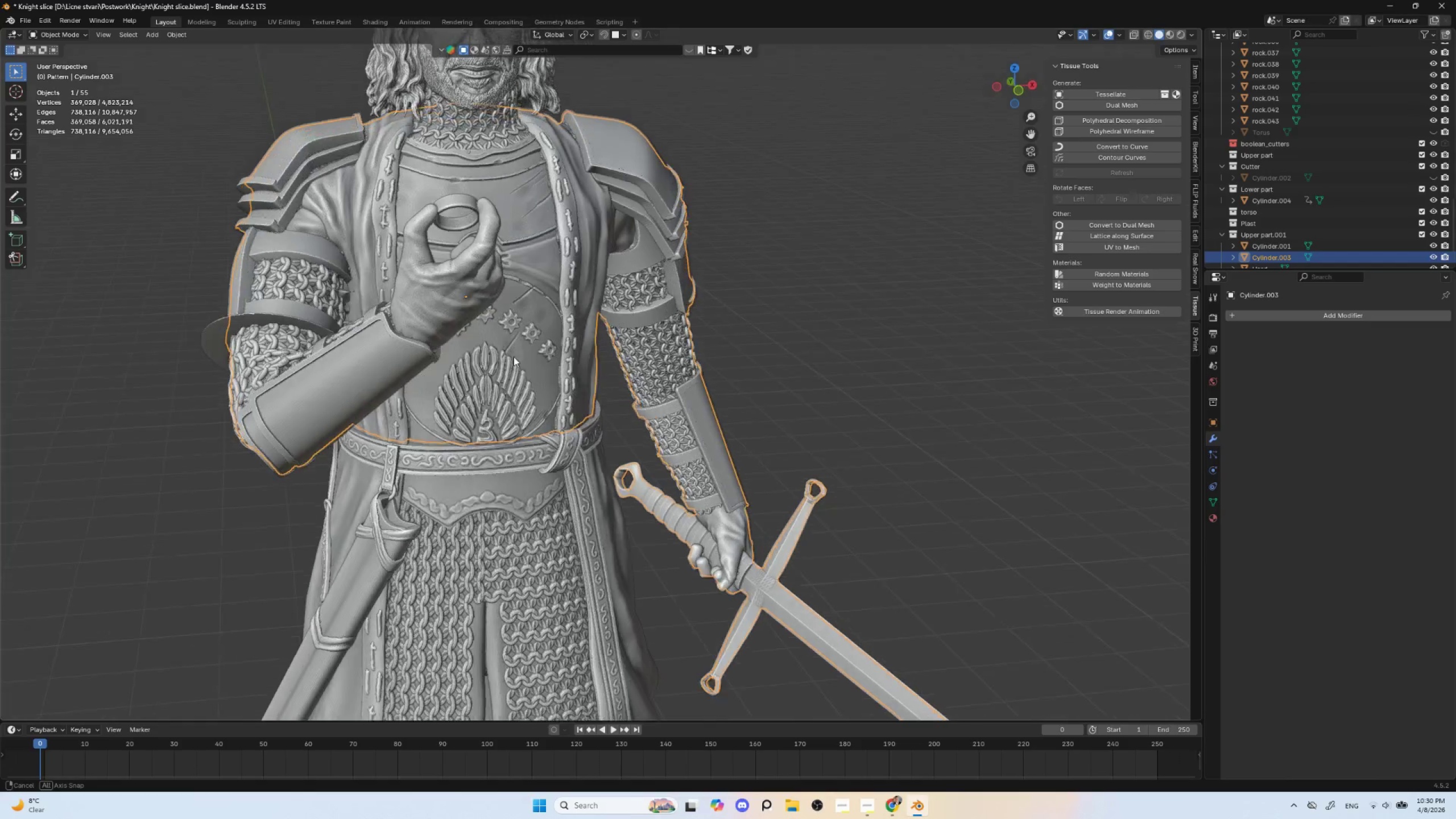 
hold_key(key=ShiftLeft, duration=1.11)
 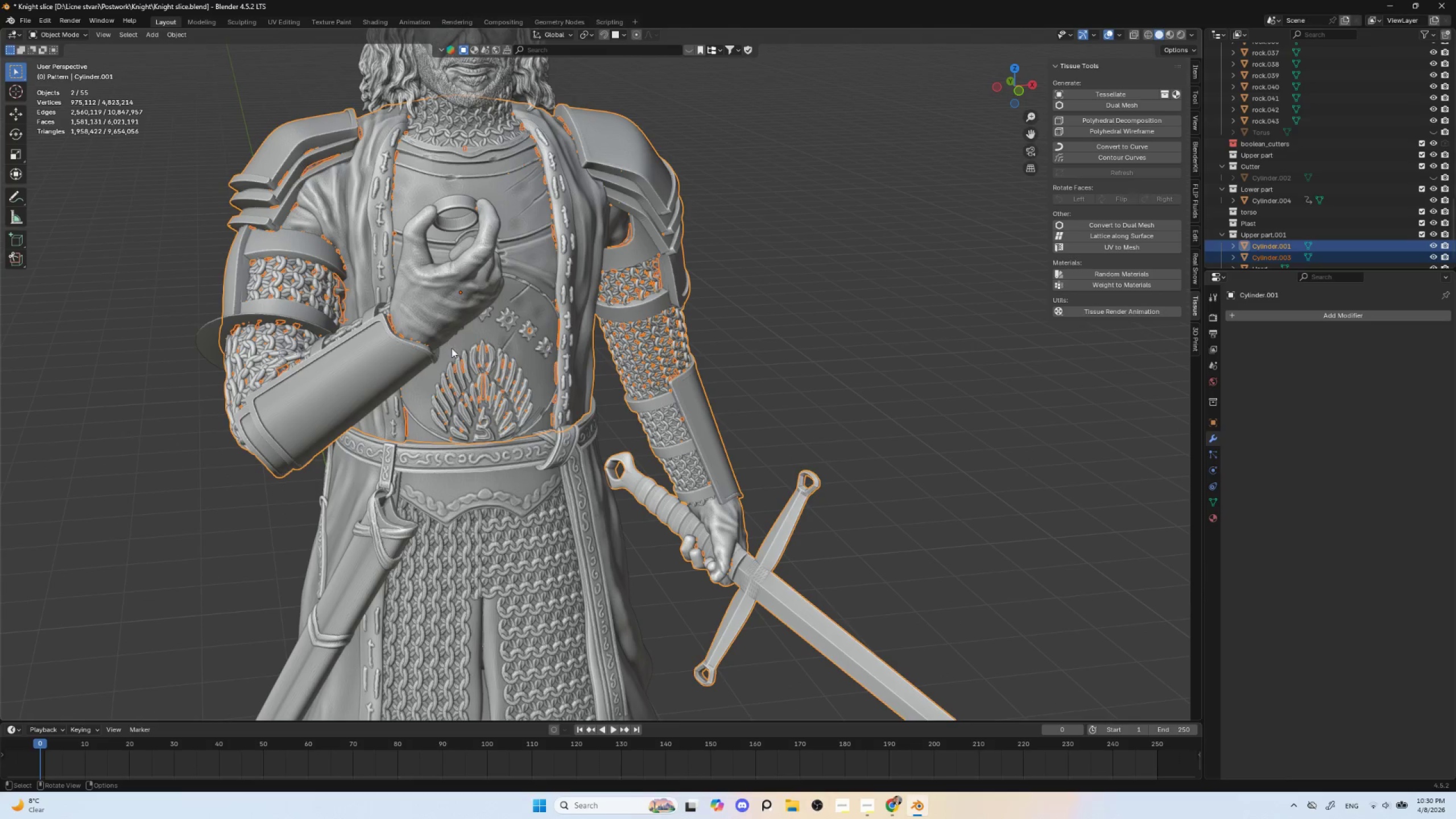 
key(Control+Shift+B)
 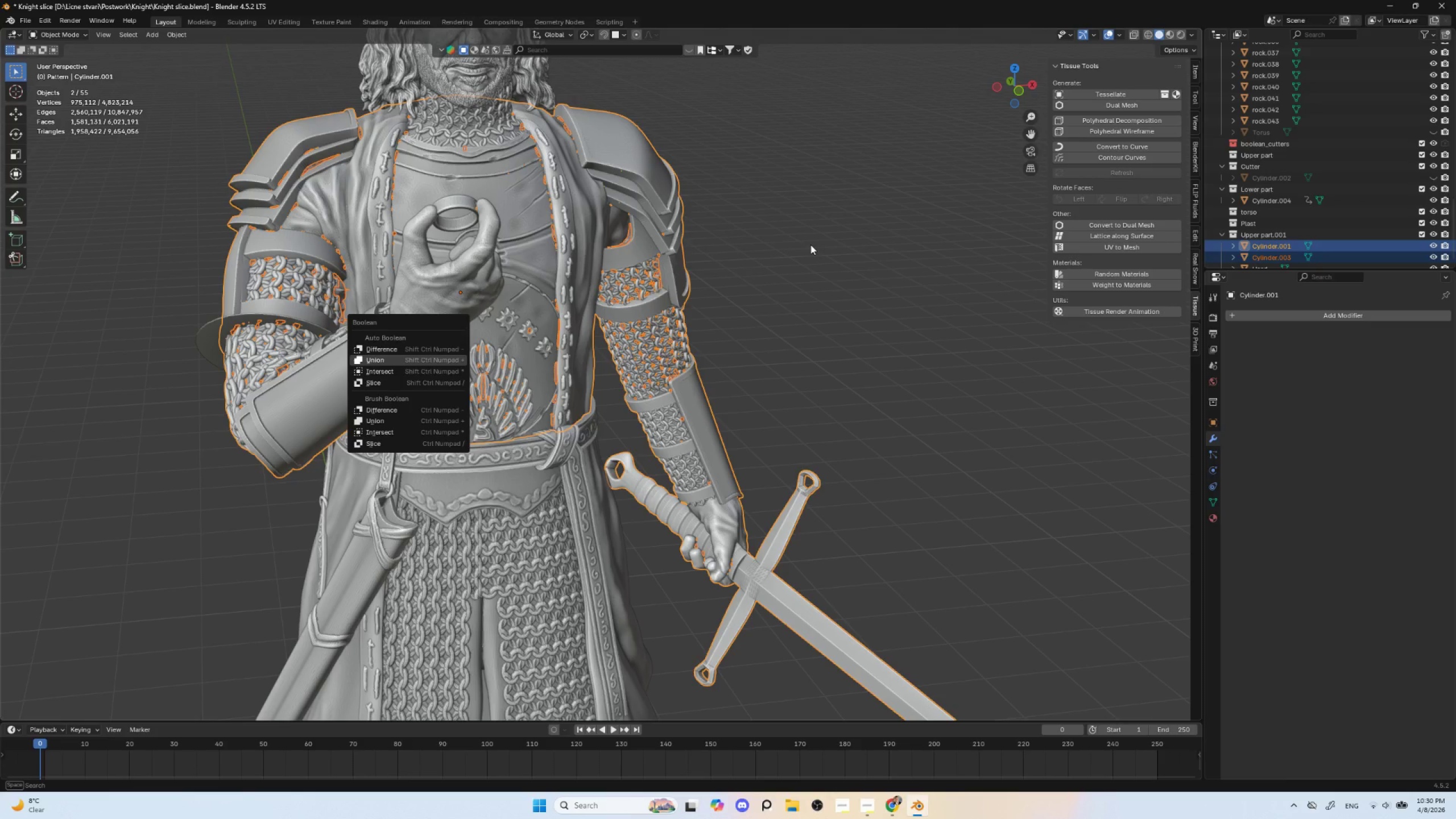 
wait(14.06)
 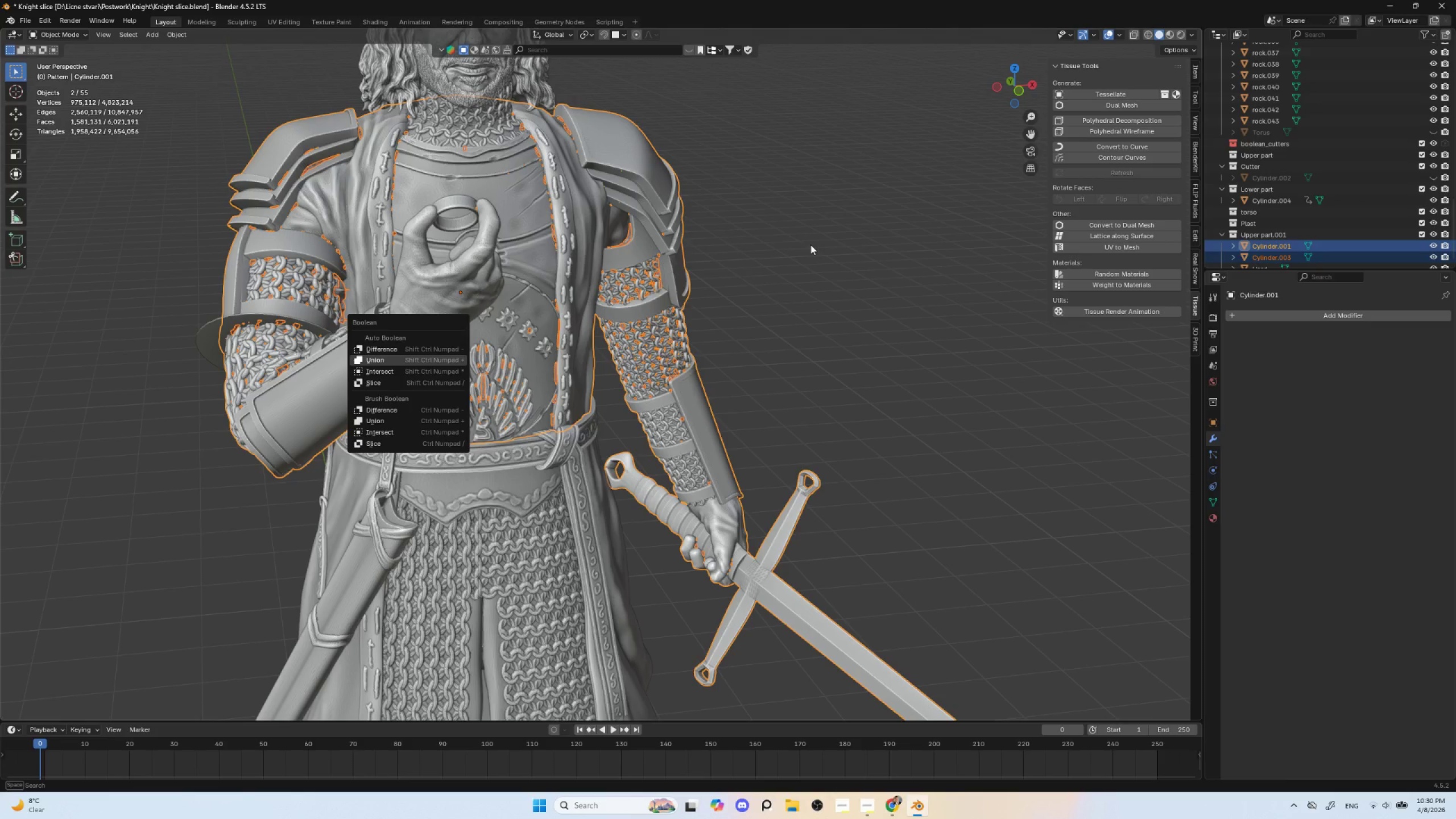 
key(G)
 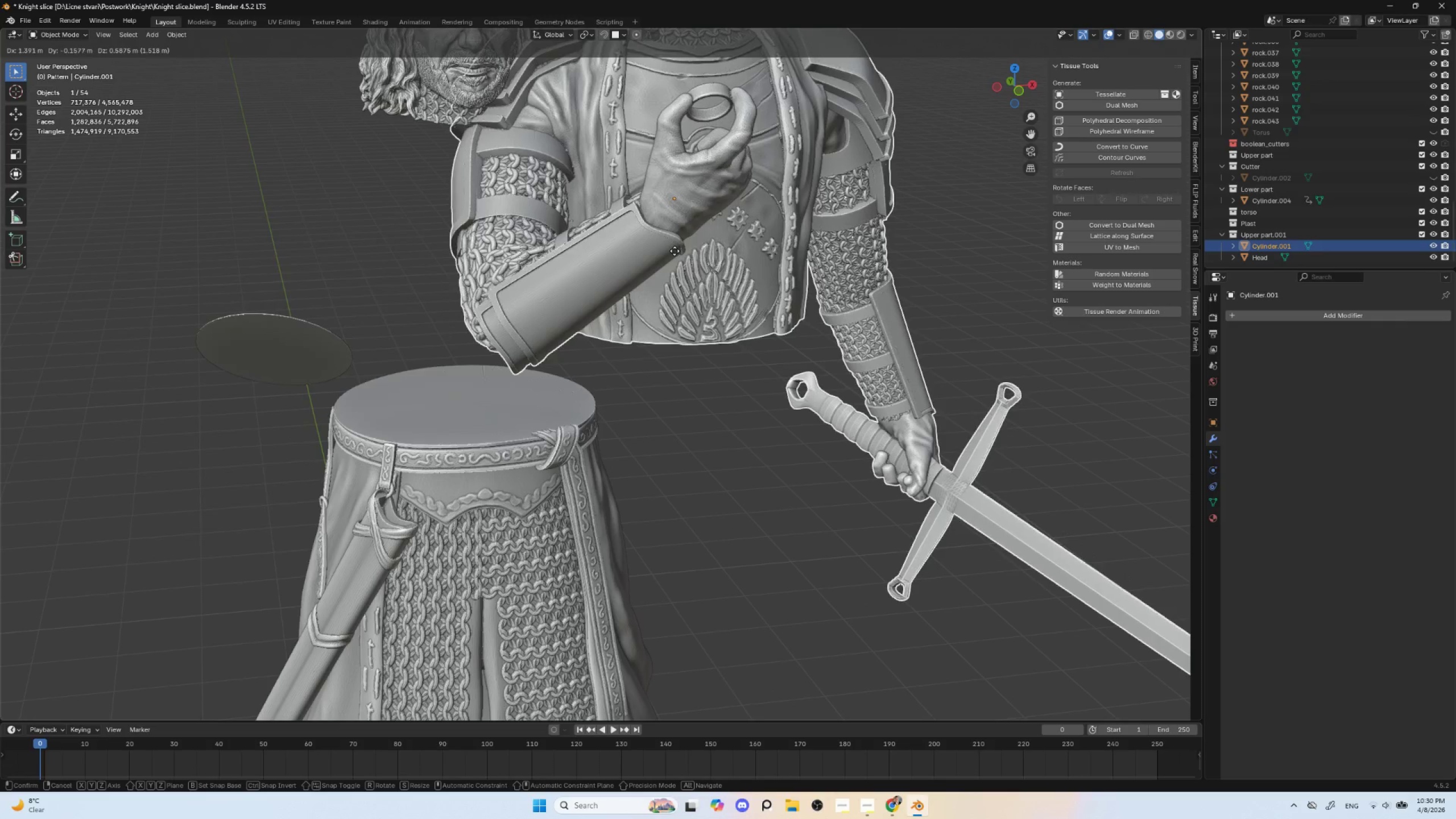 
key(Escape)
 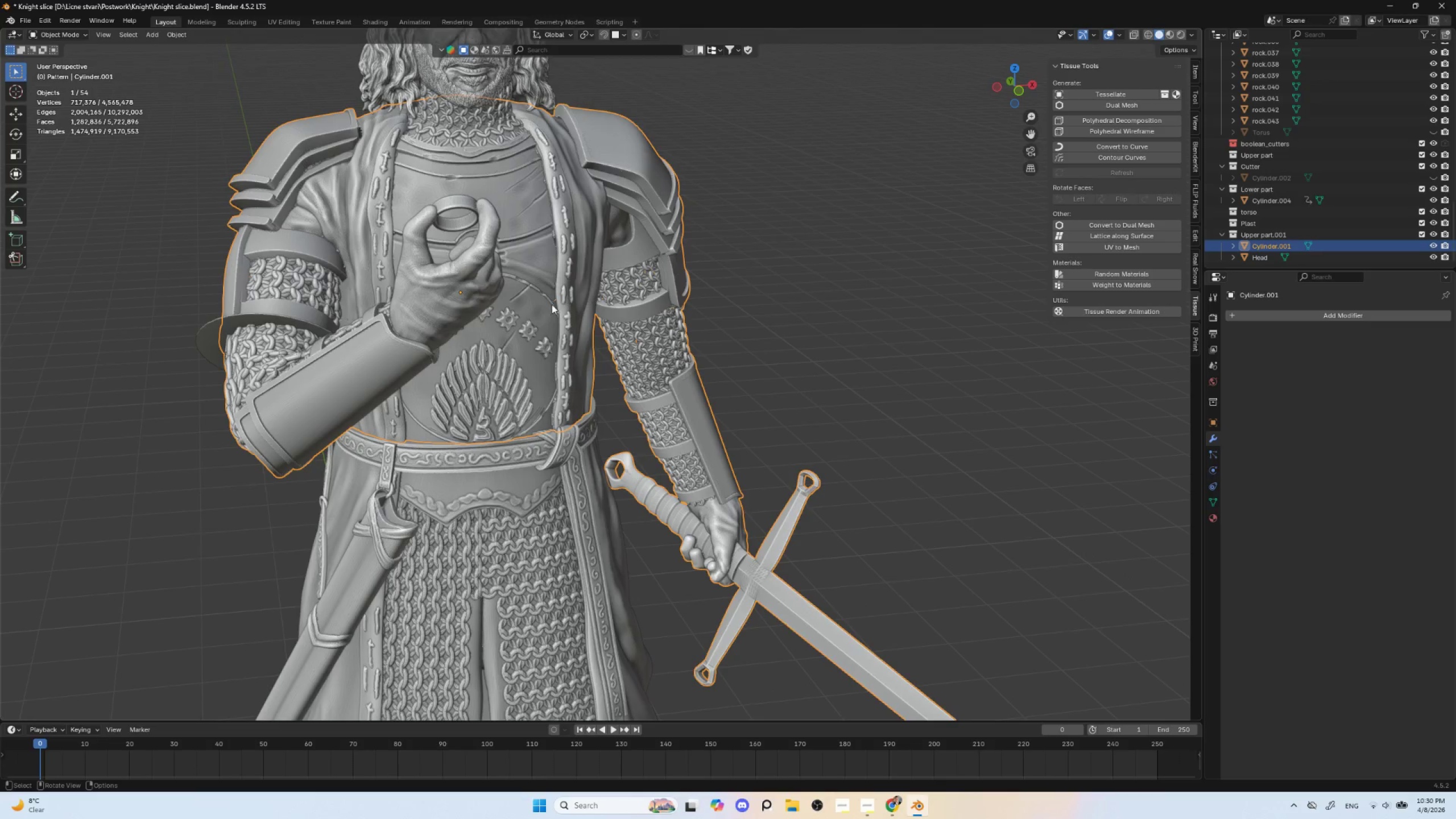 
hold_key(key=ShiftLeft, duration=0.42)
 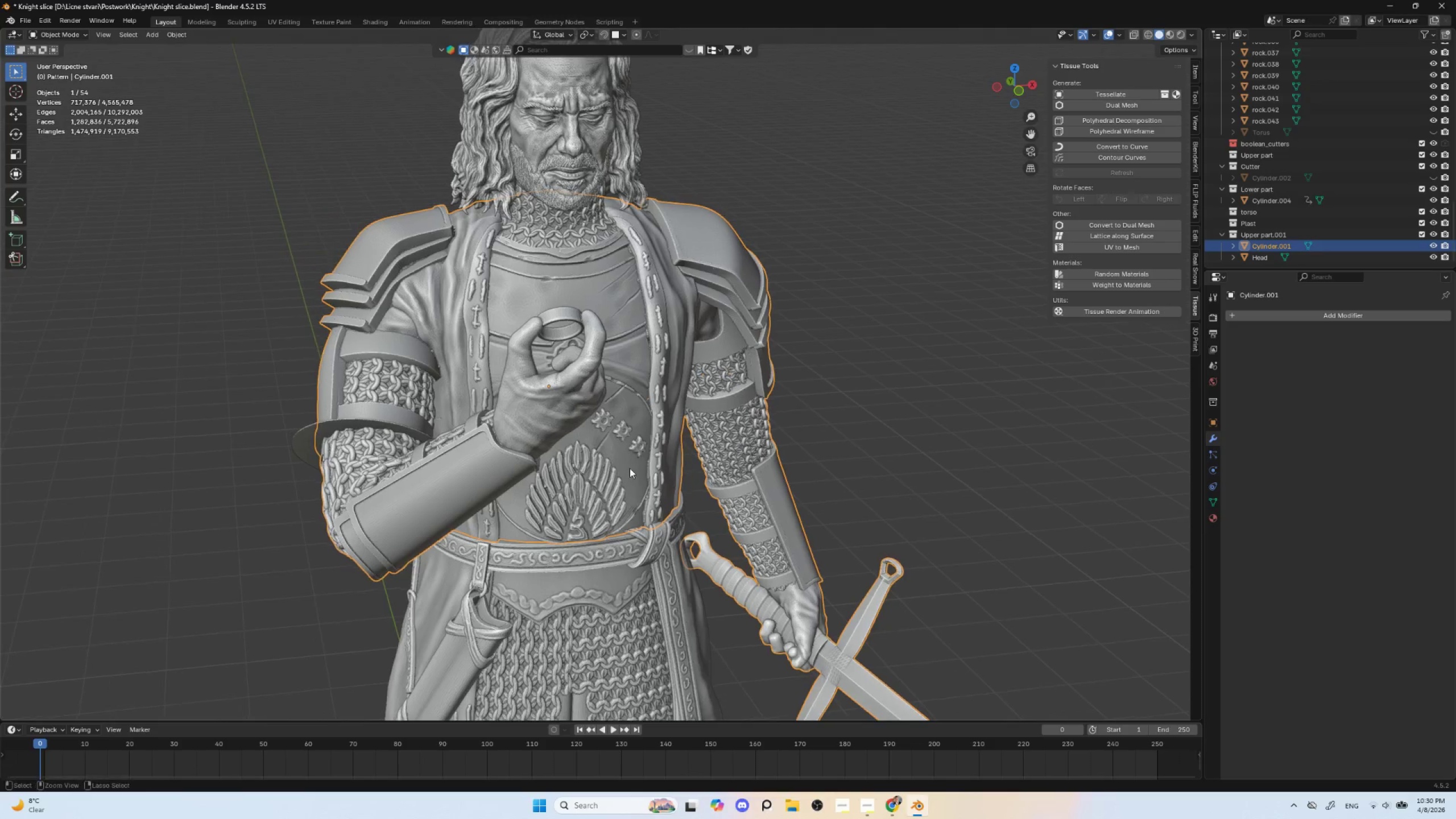 
key(Control+ControlLeft)
 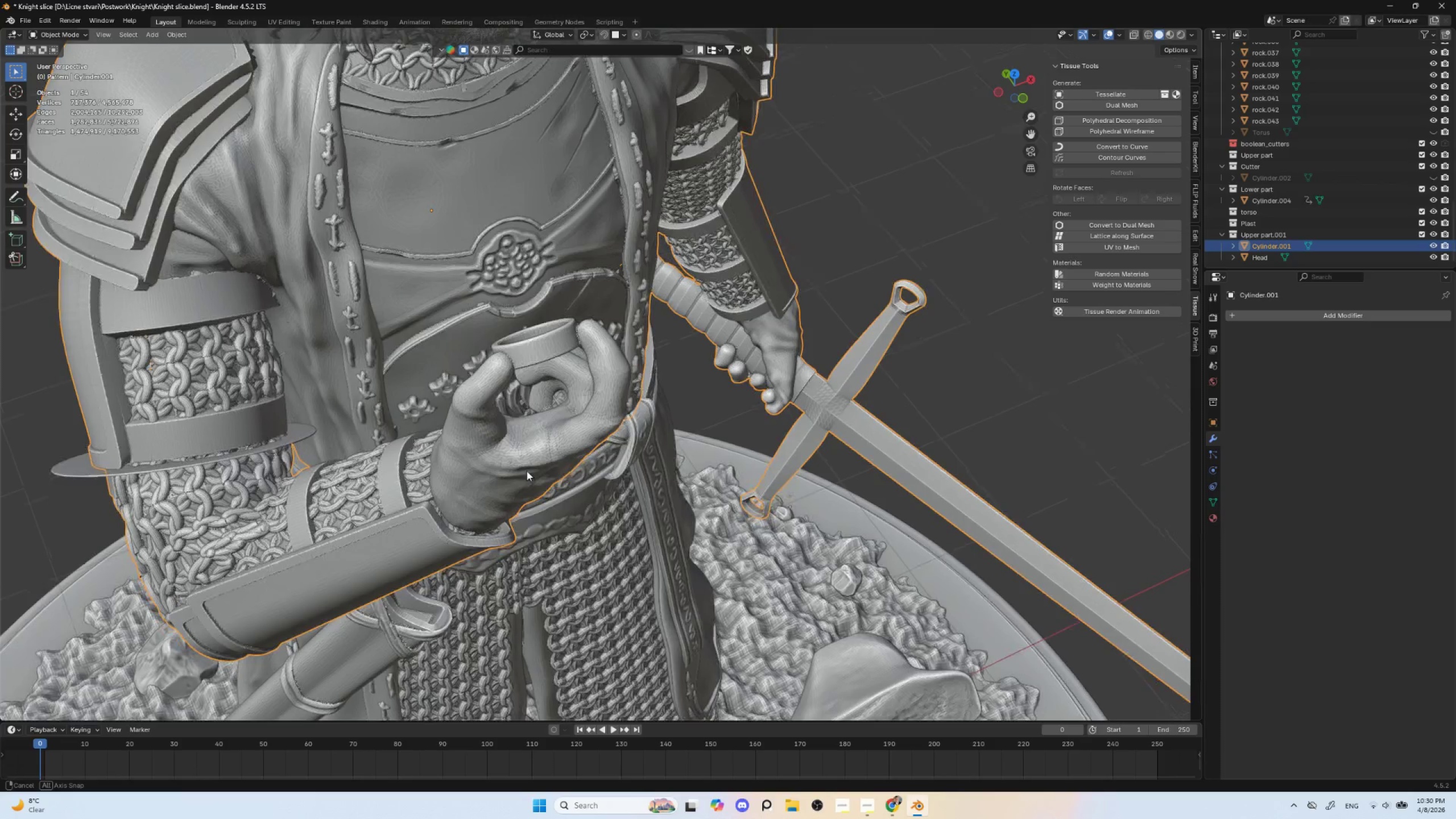 
hold_key(key=ShiftLeft, duration=0.5)
 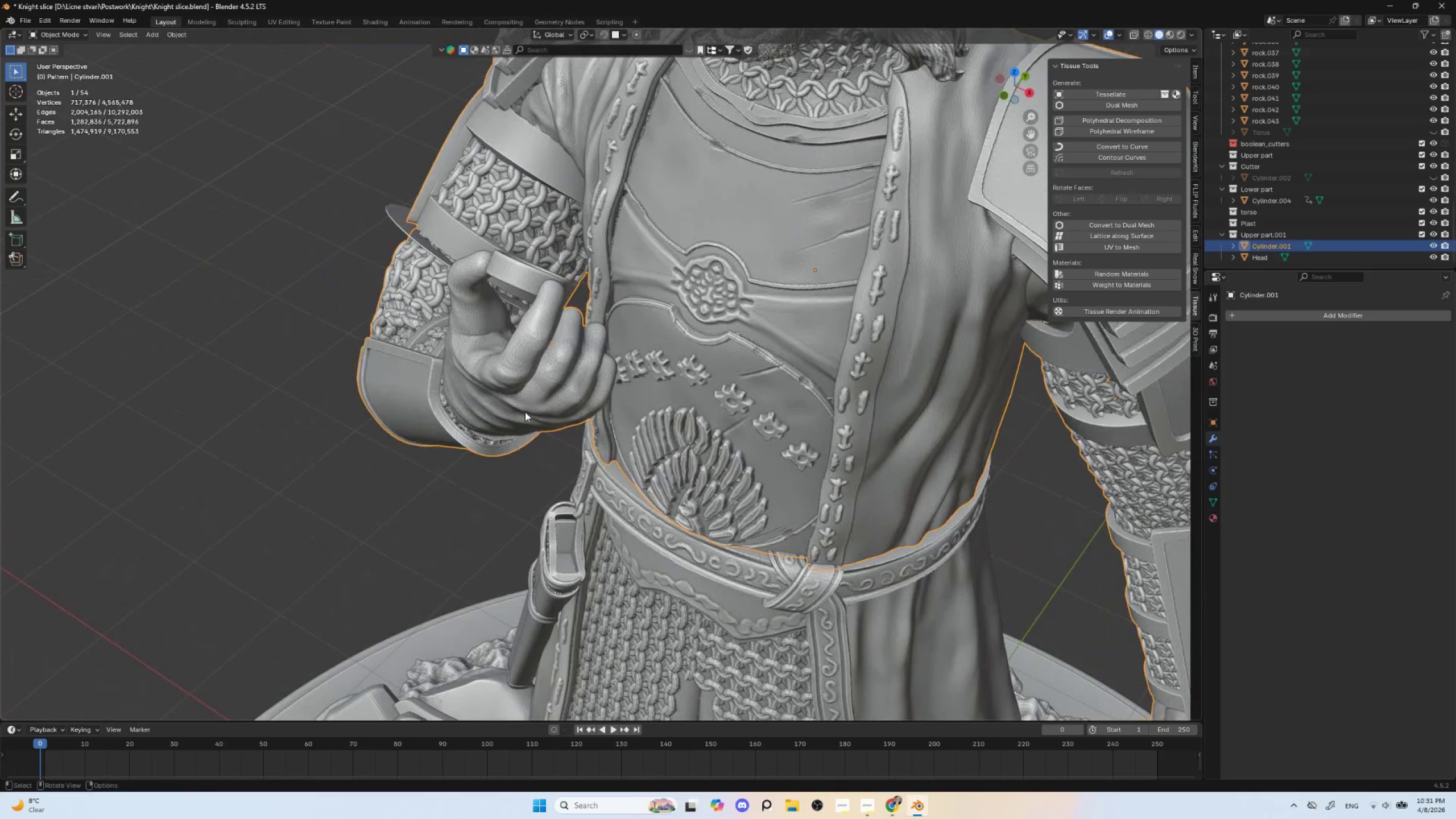 
hold_key(key=AltLeft, duration=0.36)
 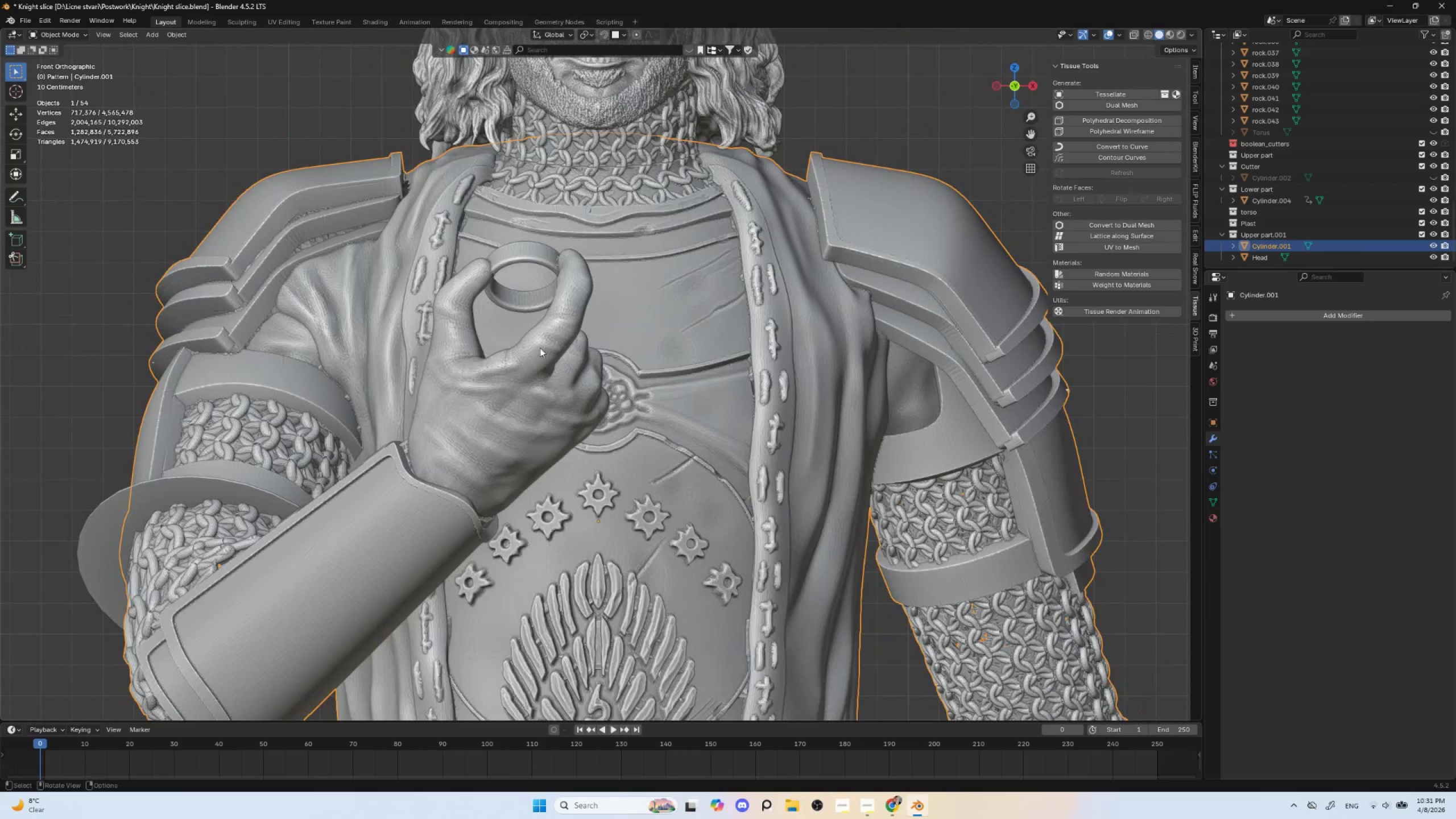 
hold_key(key=ControlLeft, duration=0.48)
 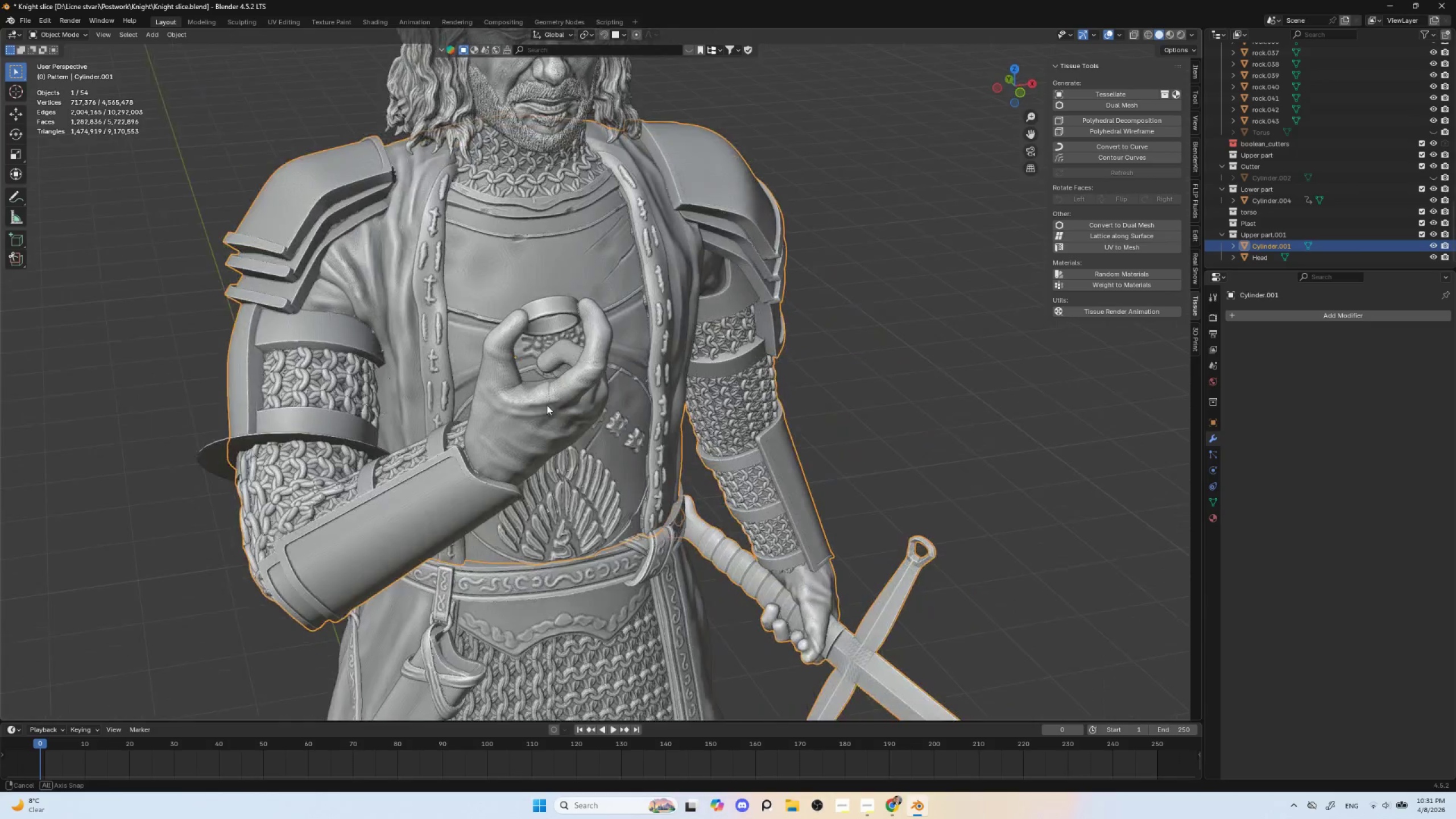 
hold_key(key=ShiftLeft, duration=0.58)
 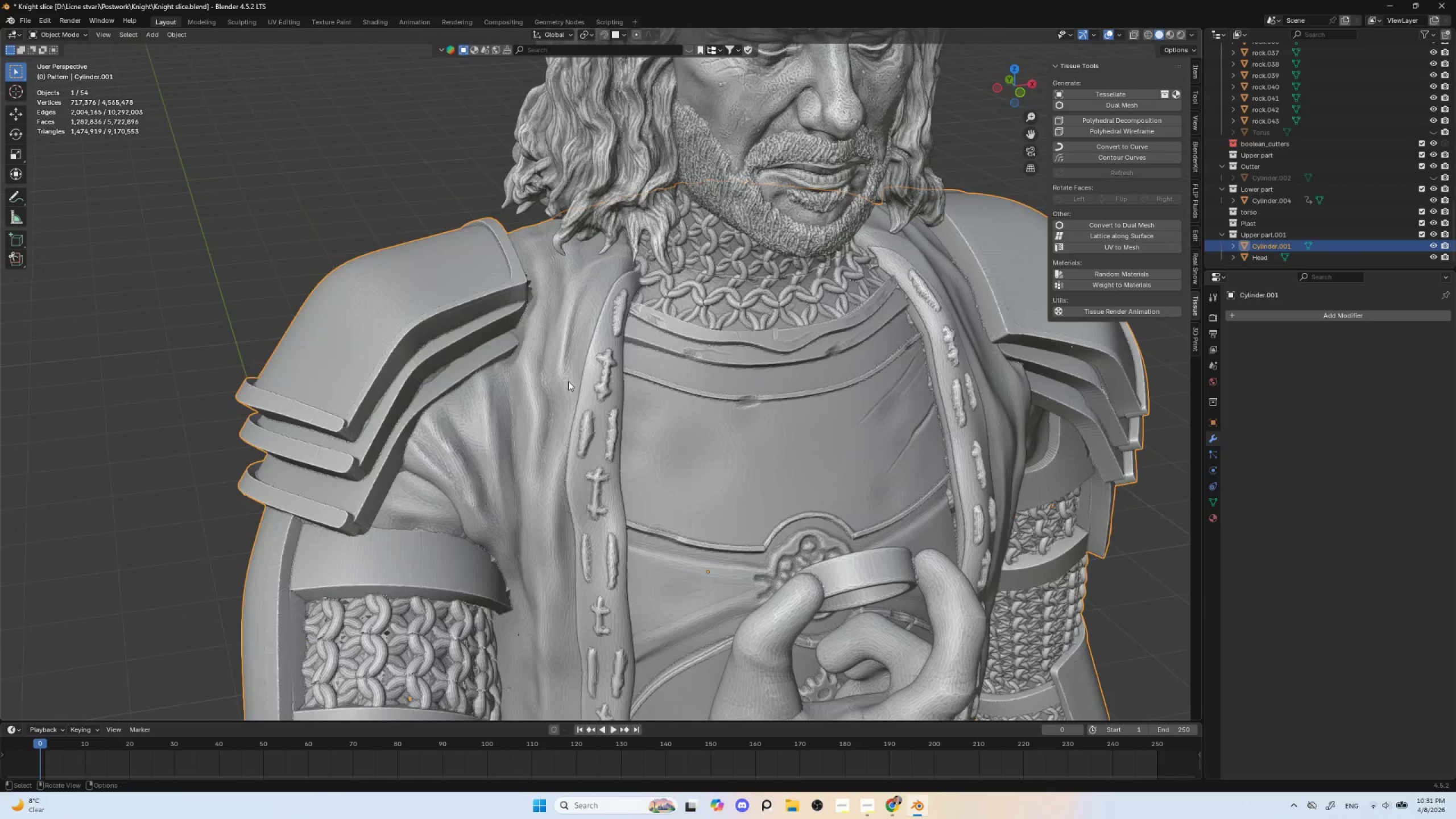 
hold_key(key=ShiftLeft, duration=3.17)
 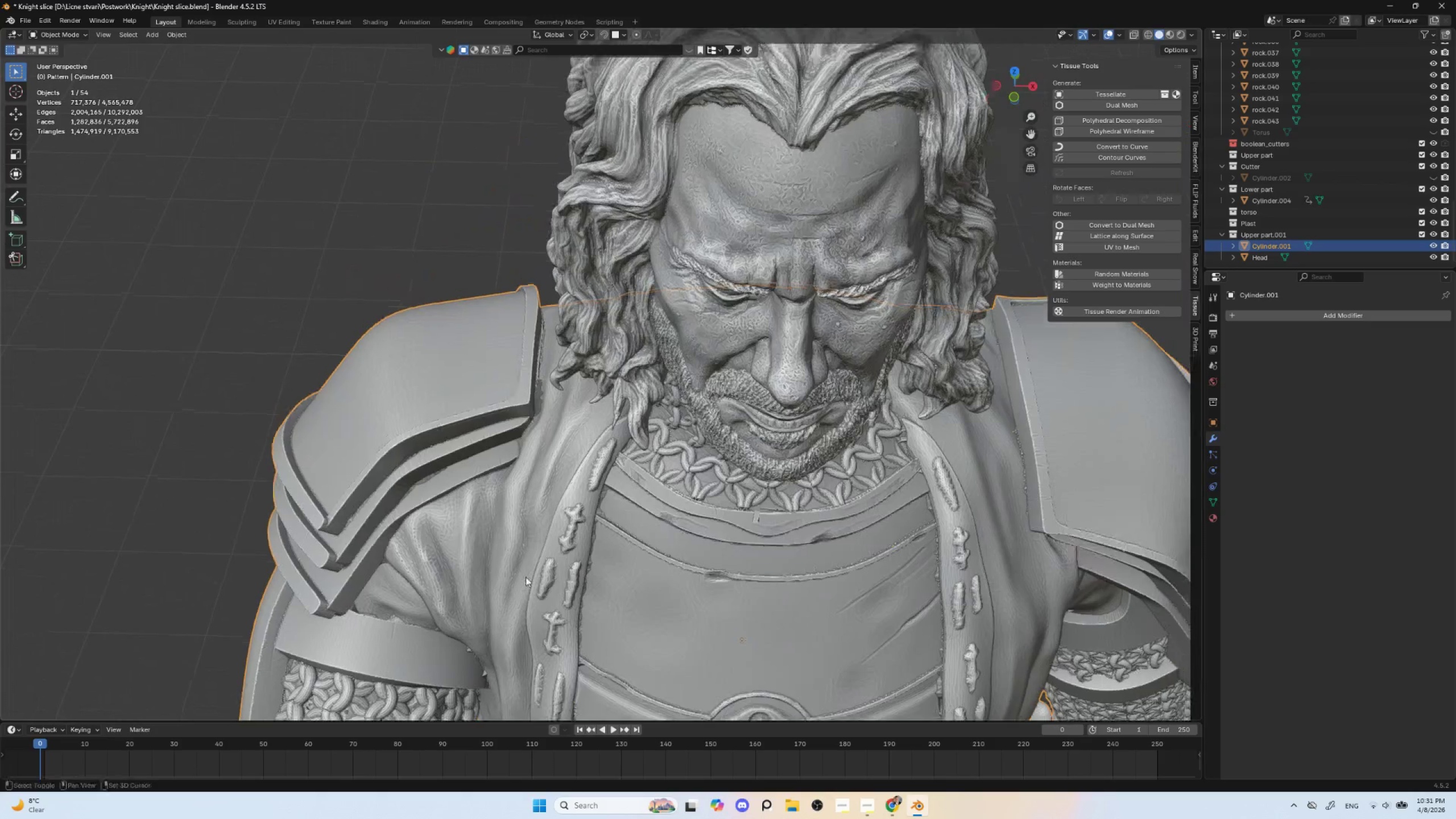 
key(Control+ControlLeft)
 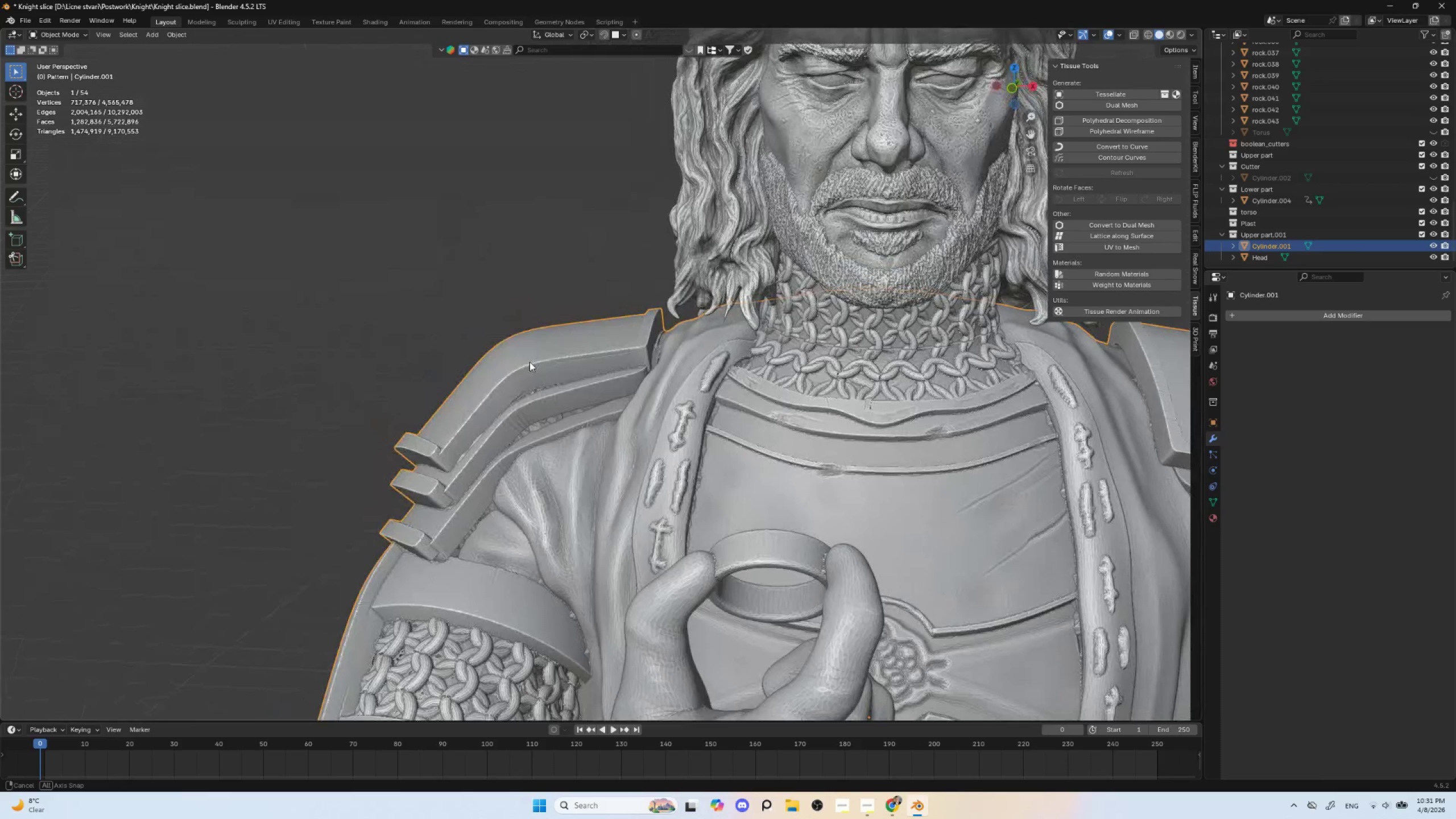 
hold_key(key=AltLeft, duration=0.36)
 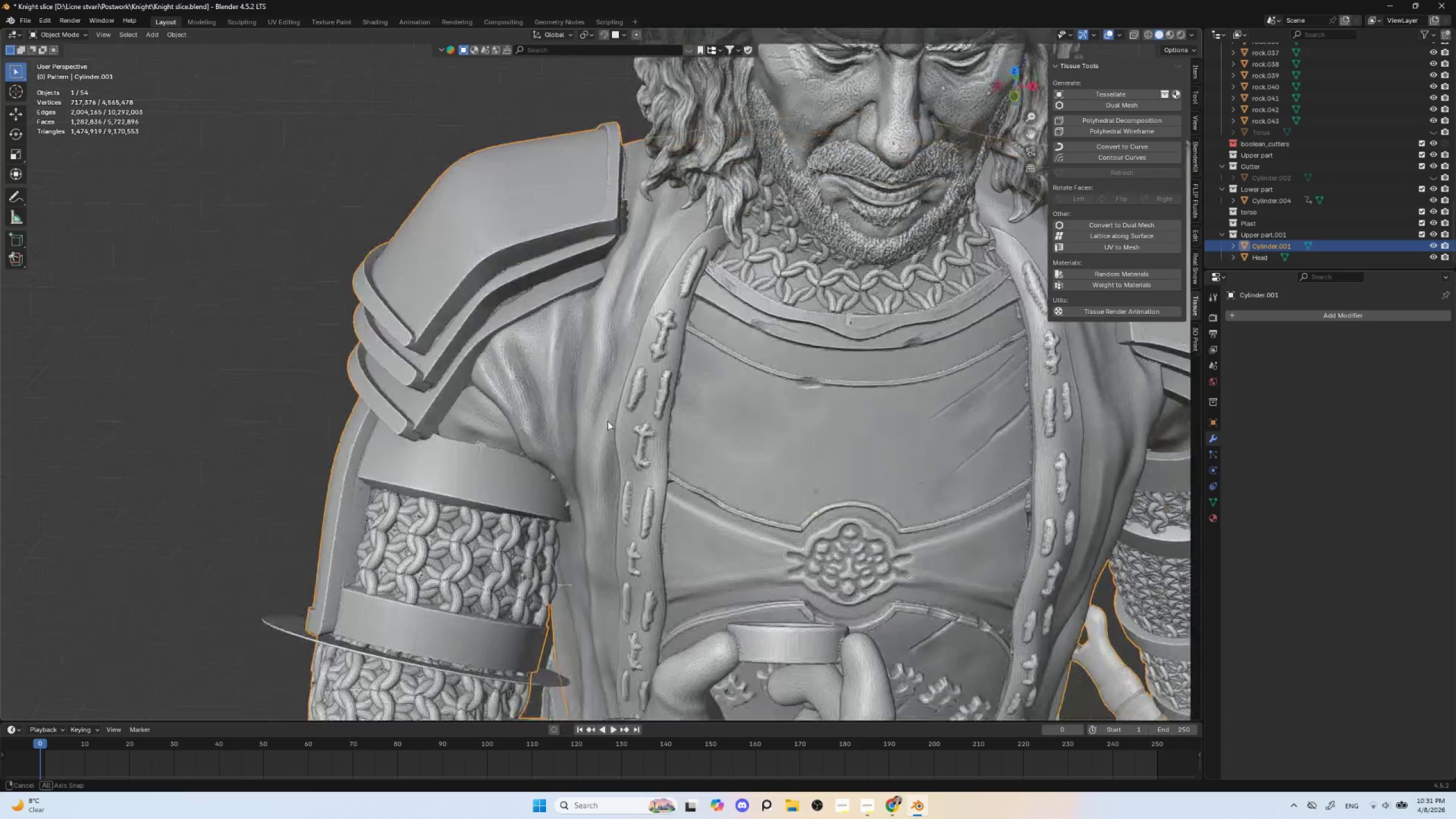 
hold_key(key=ShiftLeft, duration=0.55)
 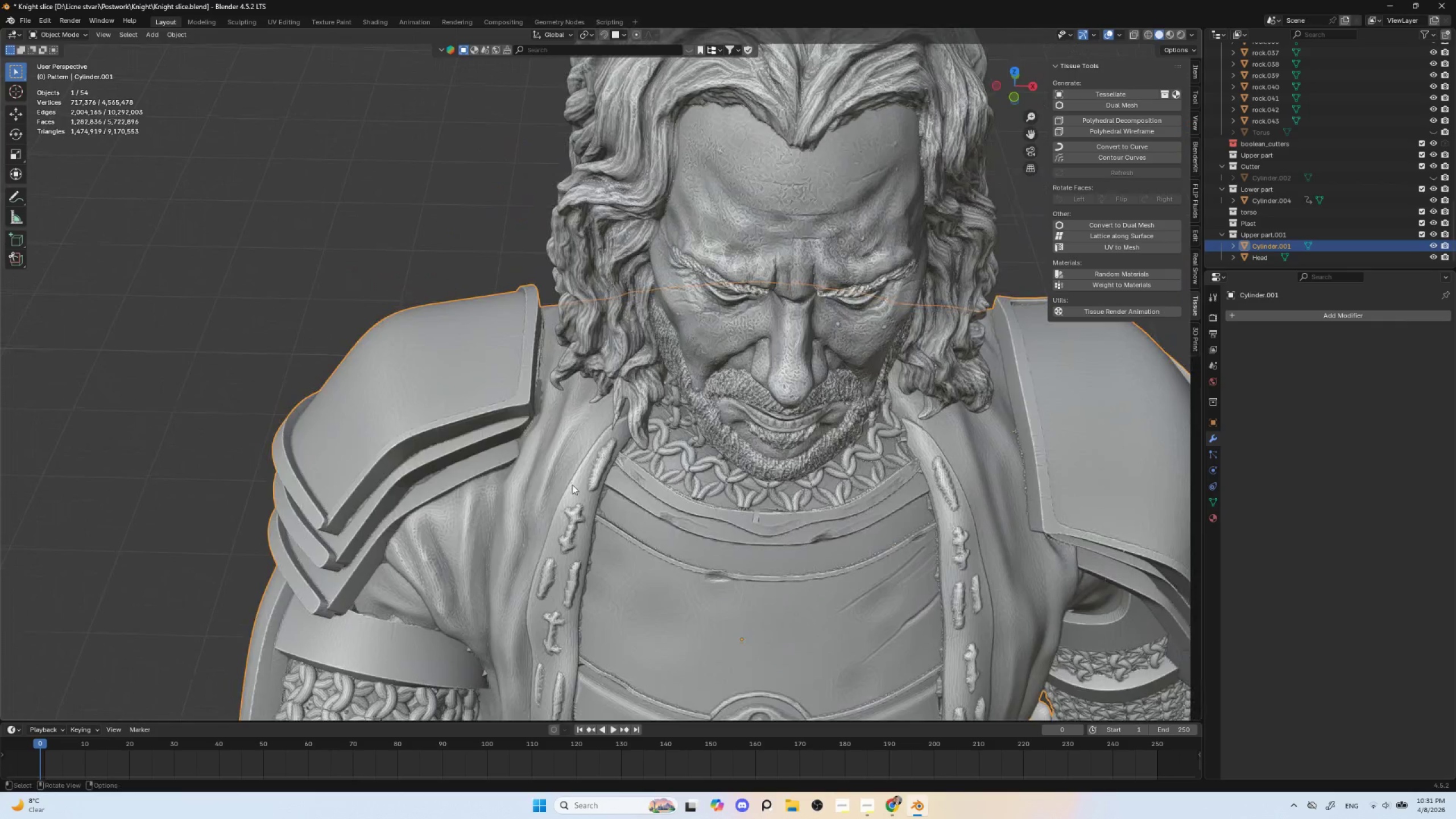 
hold_key(key=ControlLeft, duration=0.44)
 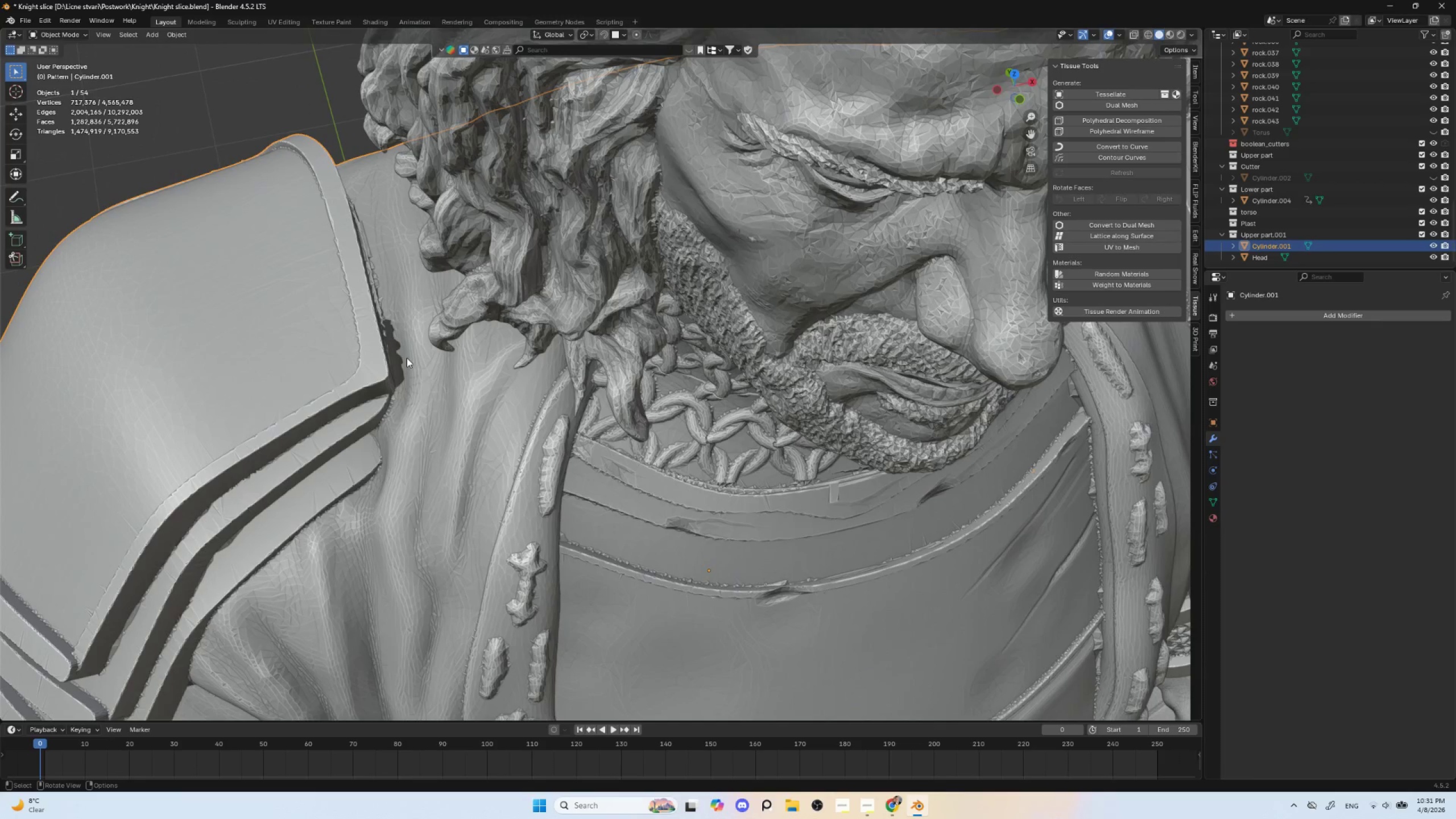 
left_click([409, 355])
 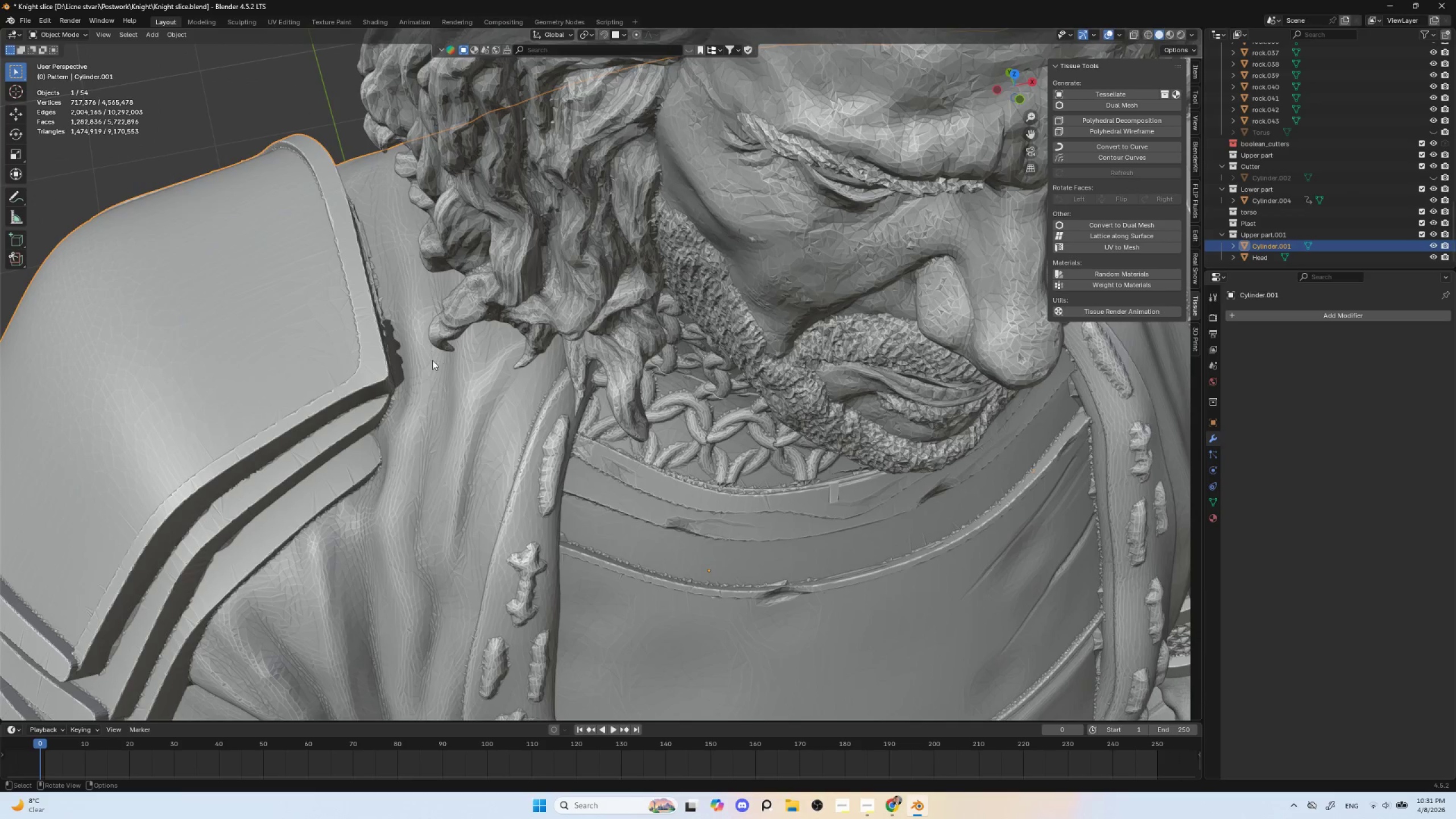 
key(Tab)
 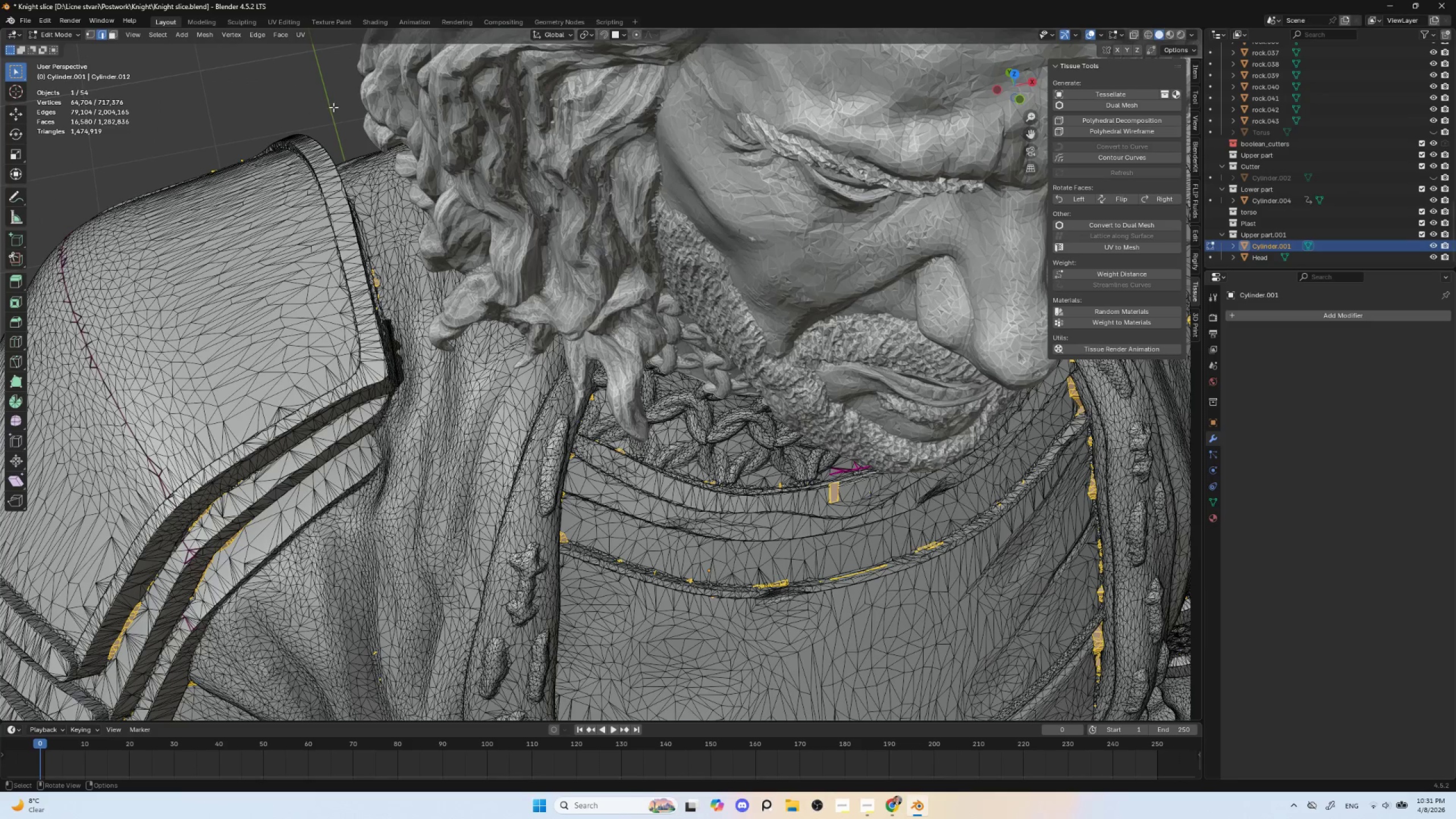 
hold_key(key=ControlLeft, duration=0.34)
 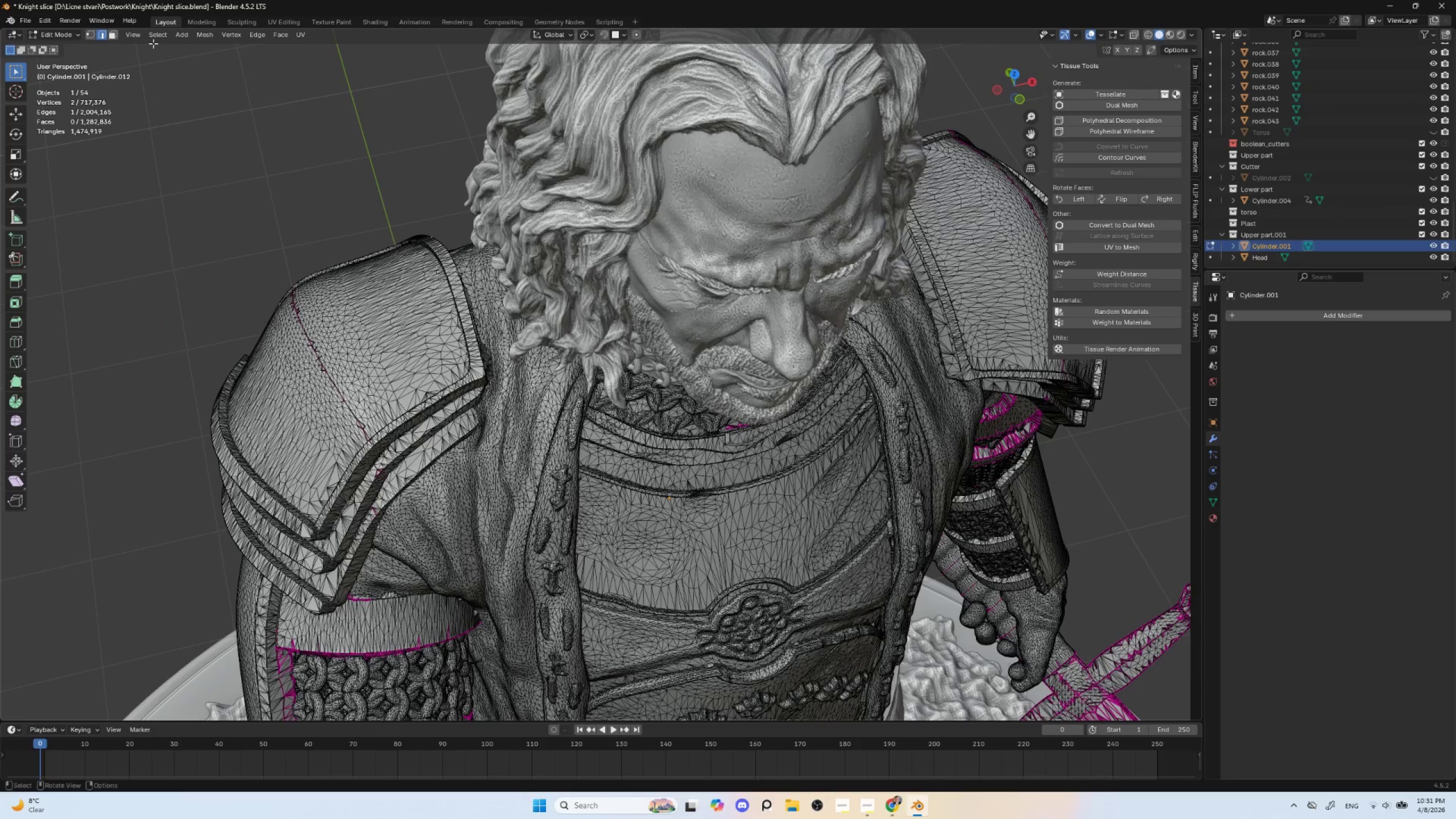 
left_click([154, 36])
 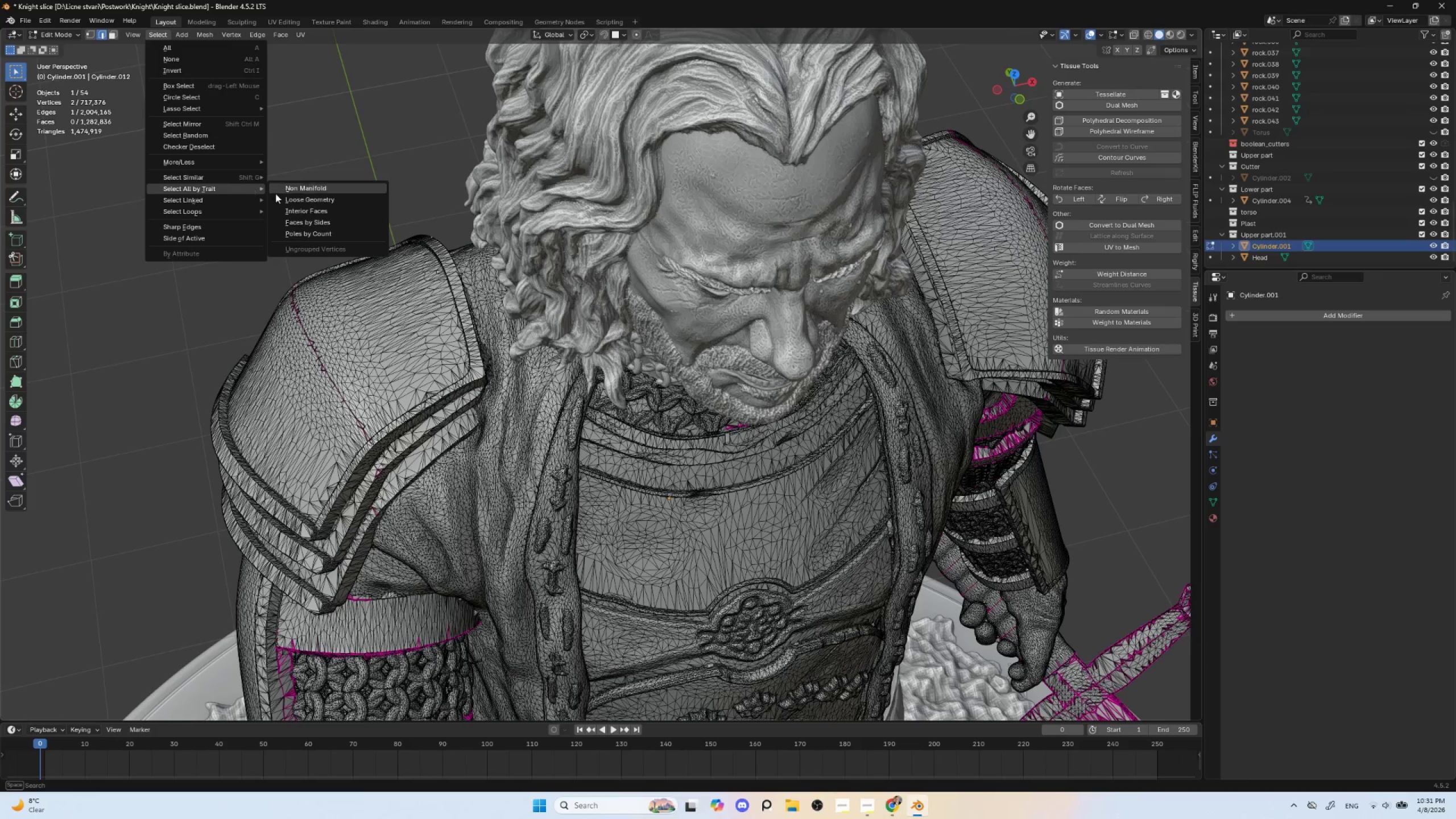 
left_click([303, 186])
 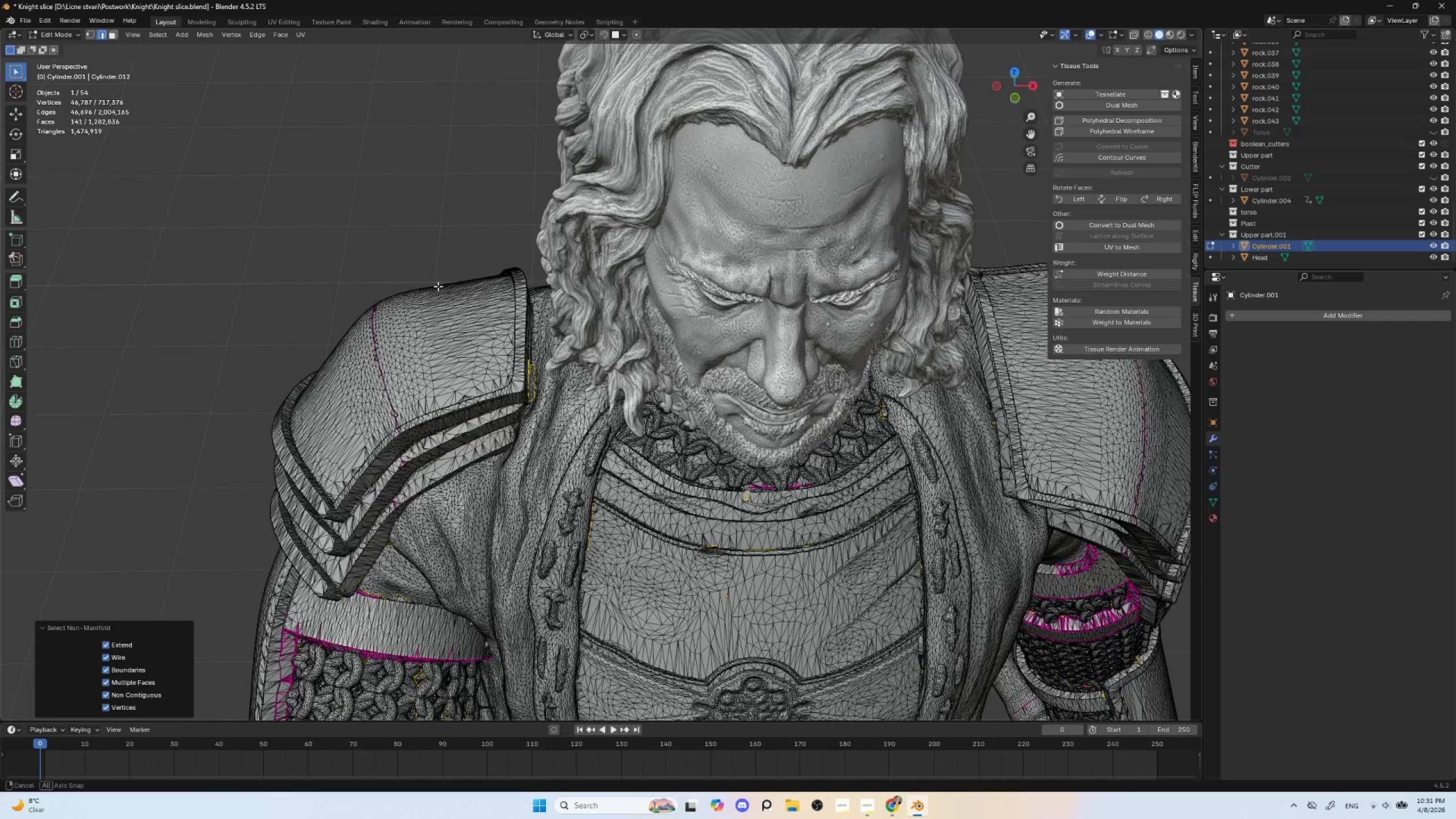 
hold_key(key=ShiftLeft, duration=0.64)
 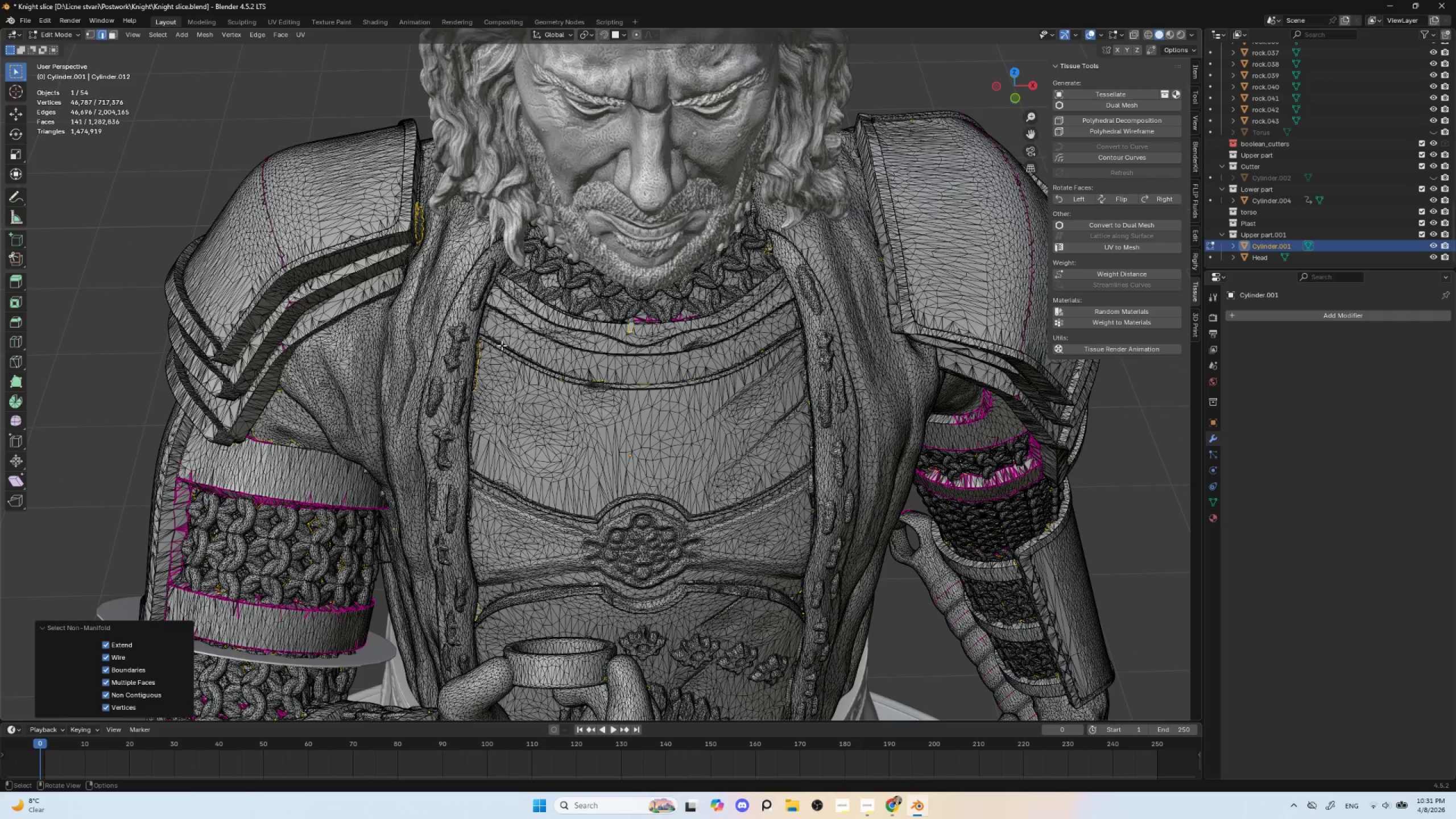 
key(F)
 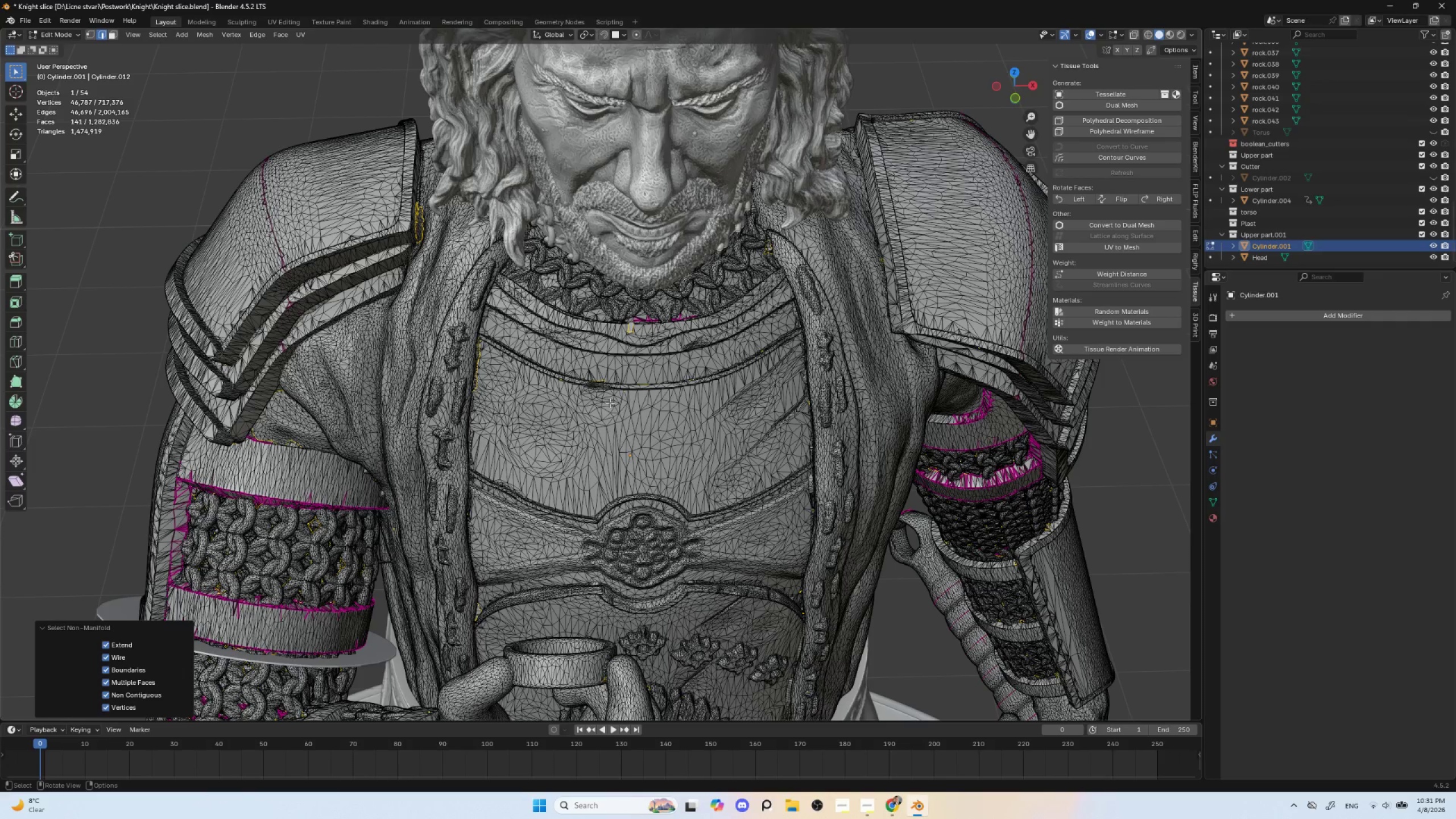 
wait(12.61)
 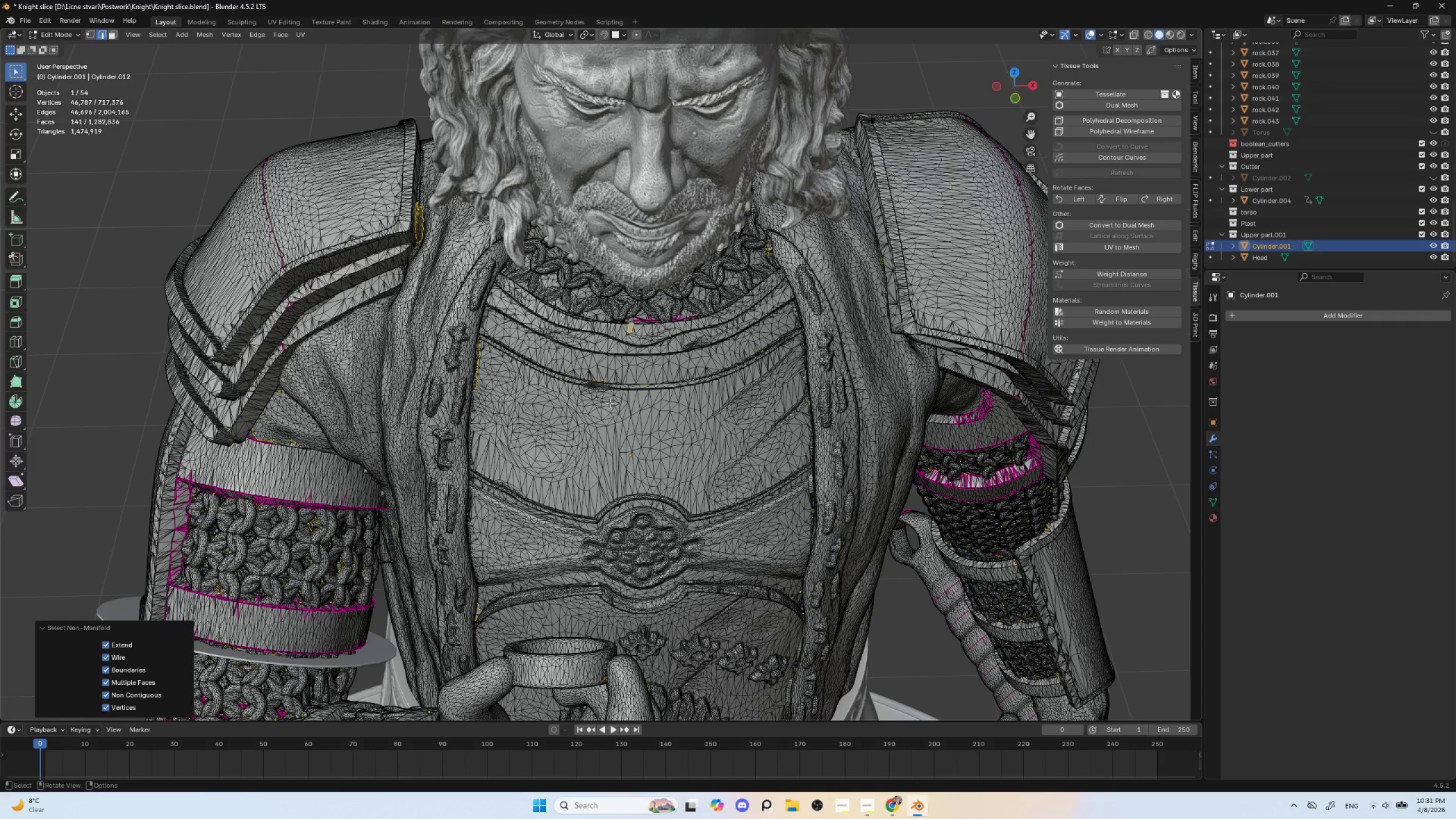 
hold_key(key=ControlLeft, duration=0.48)
 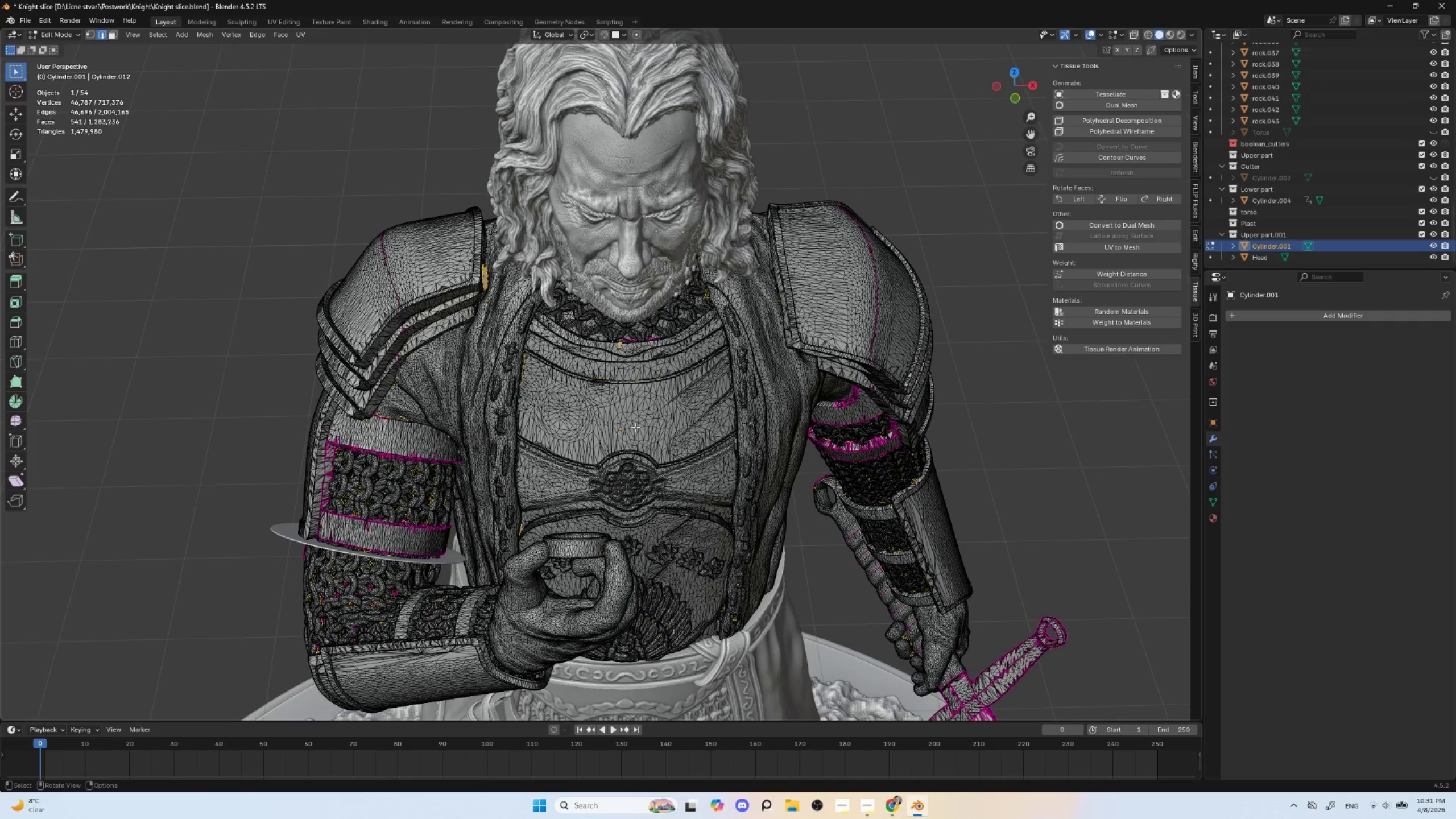 
key(Tab)
 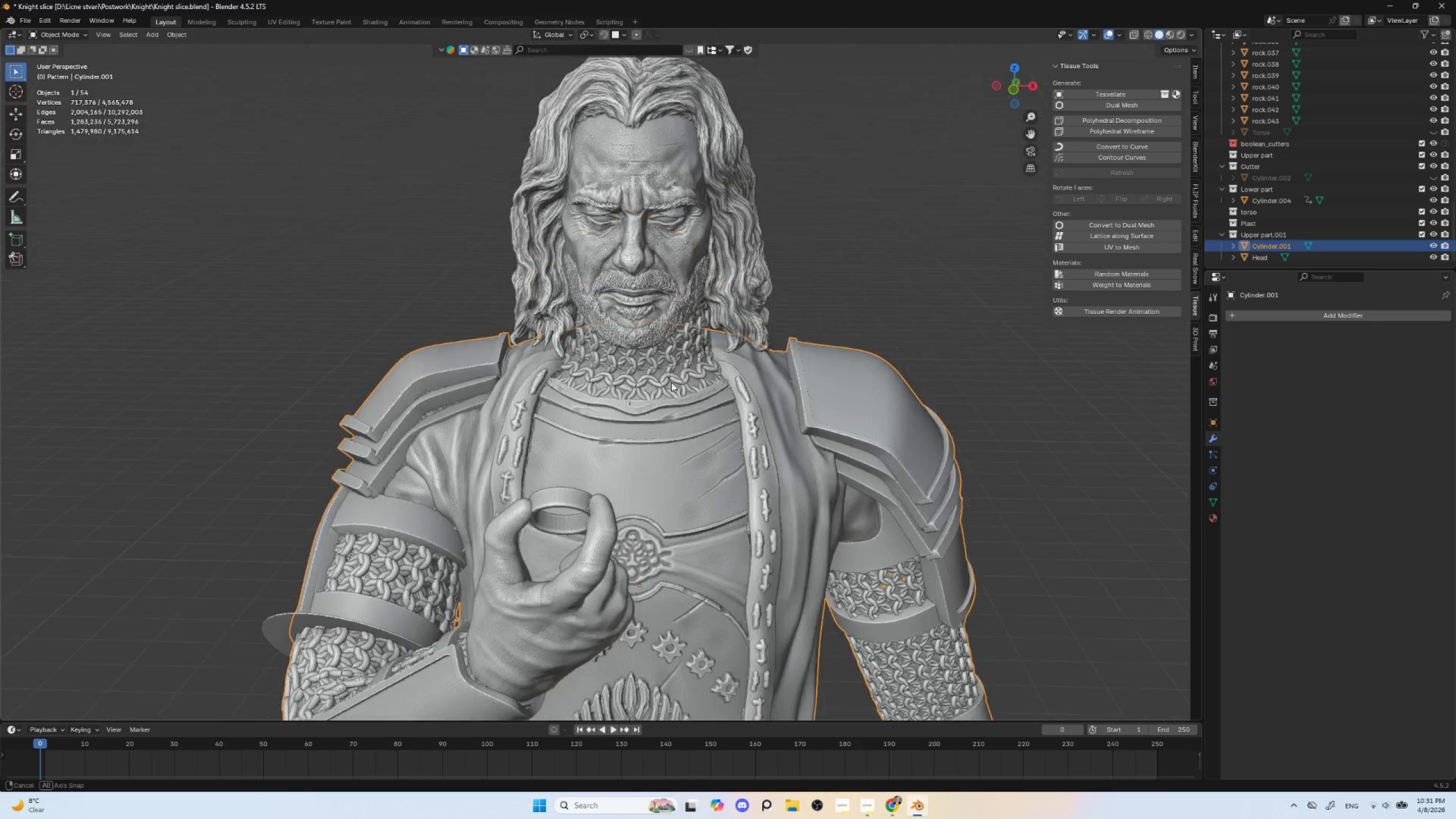 
hold_key(key=AltLeft, duration=0.36)
 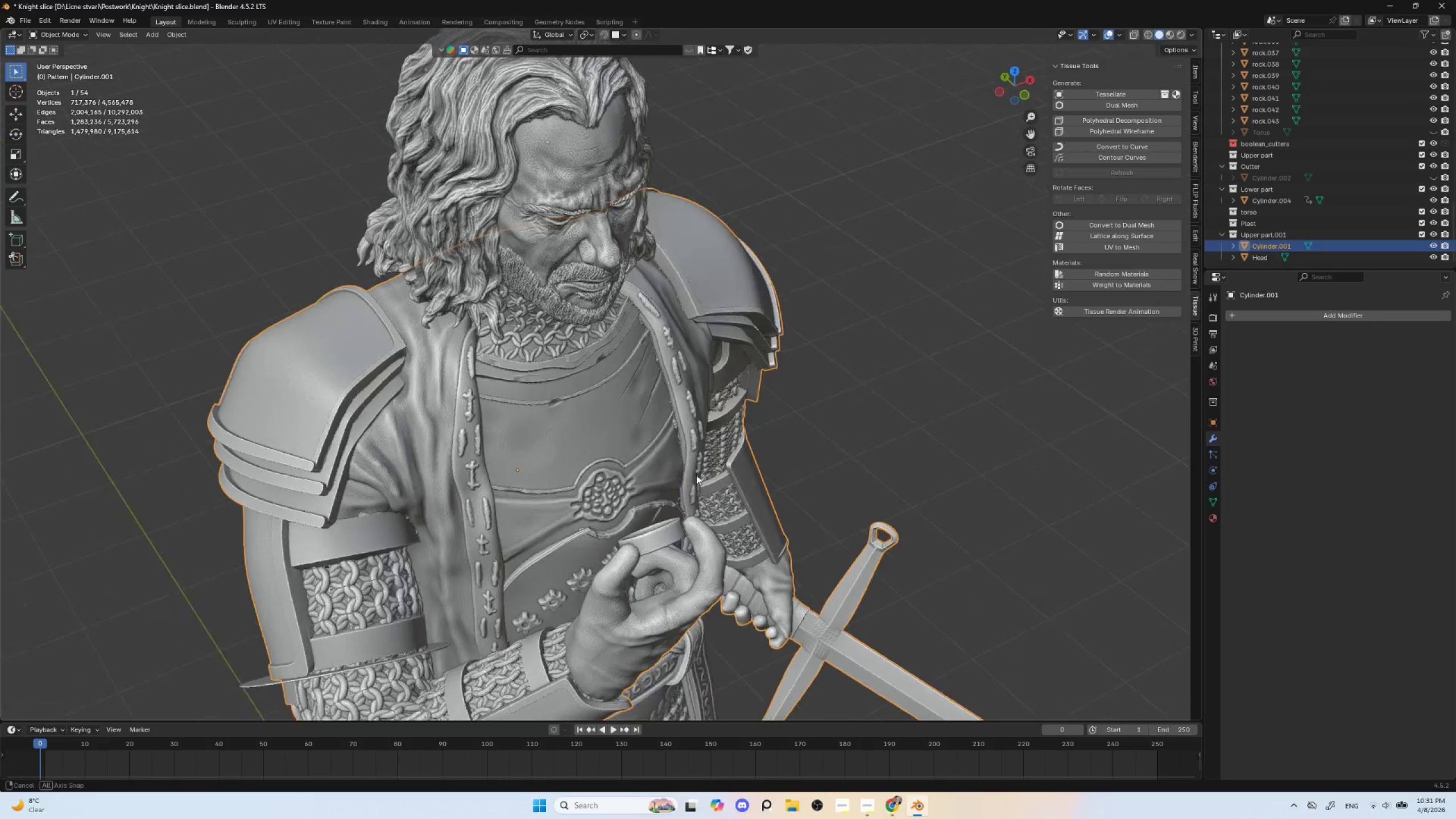 
hold_key(key=ShiftLeft, duration=0.53)
 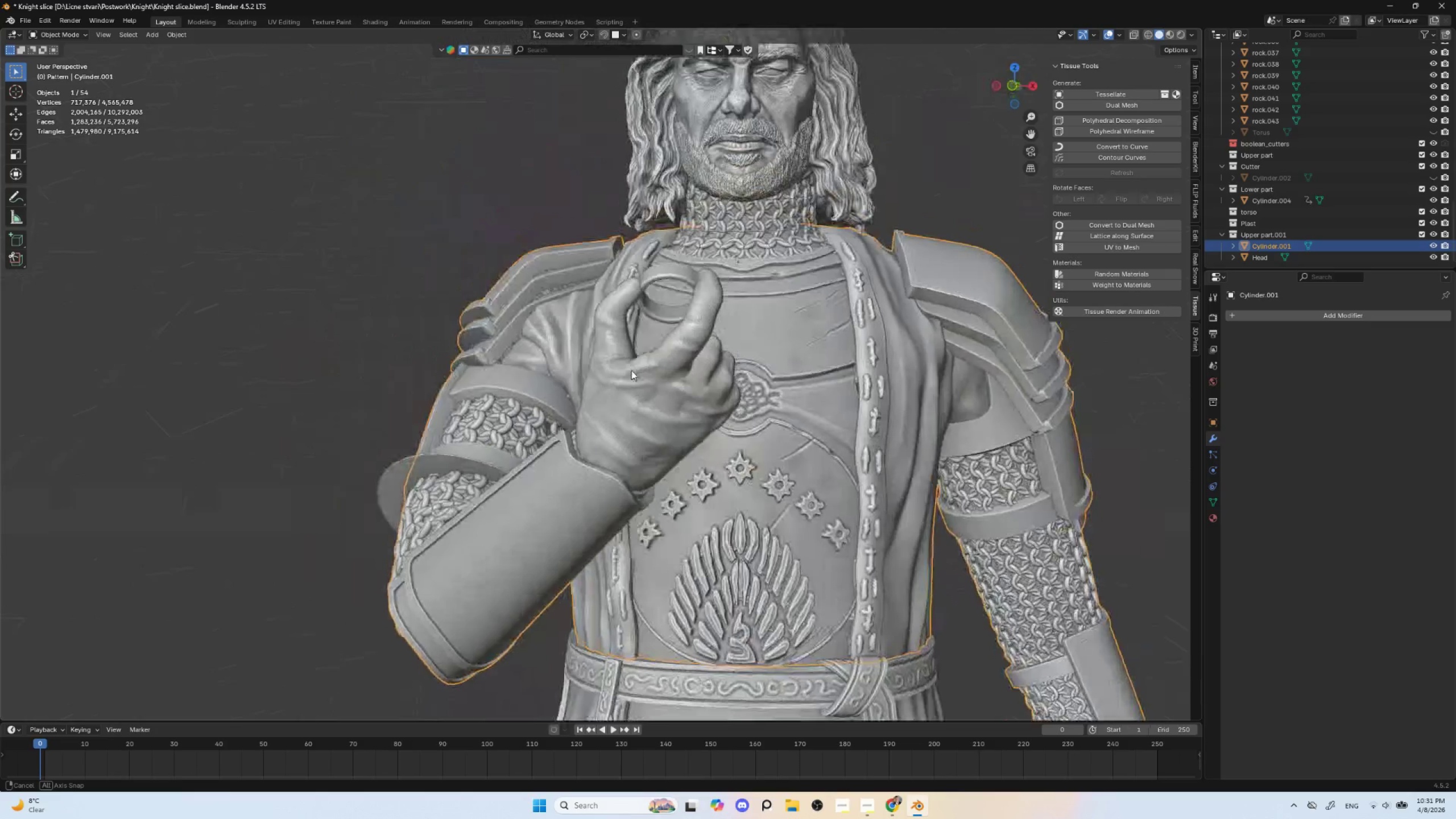 
hold_key(key=ShiftLeft, duration=0.69)
 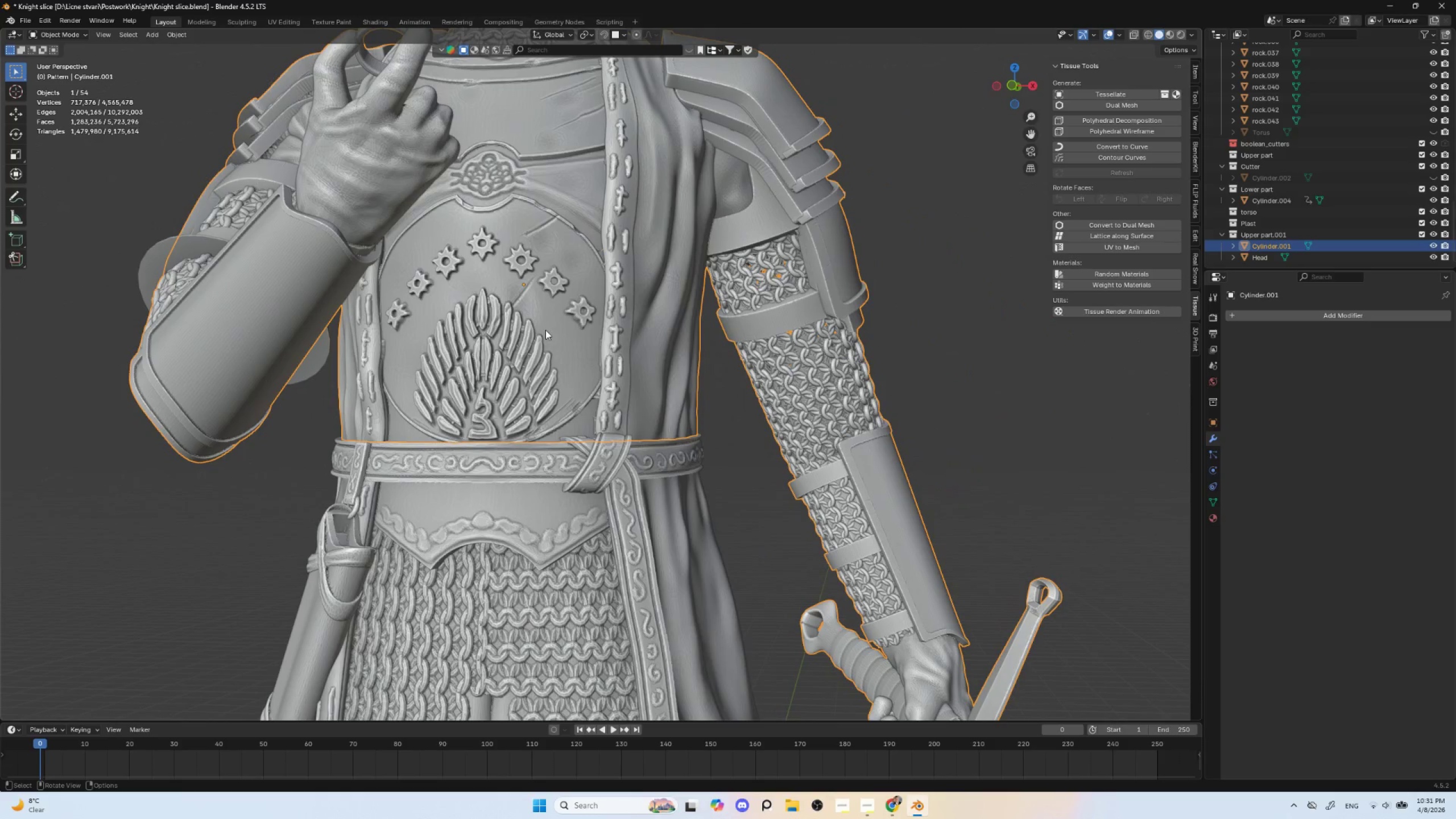 
hold_key(key=ControlLeft, duration=0.42)
 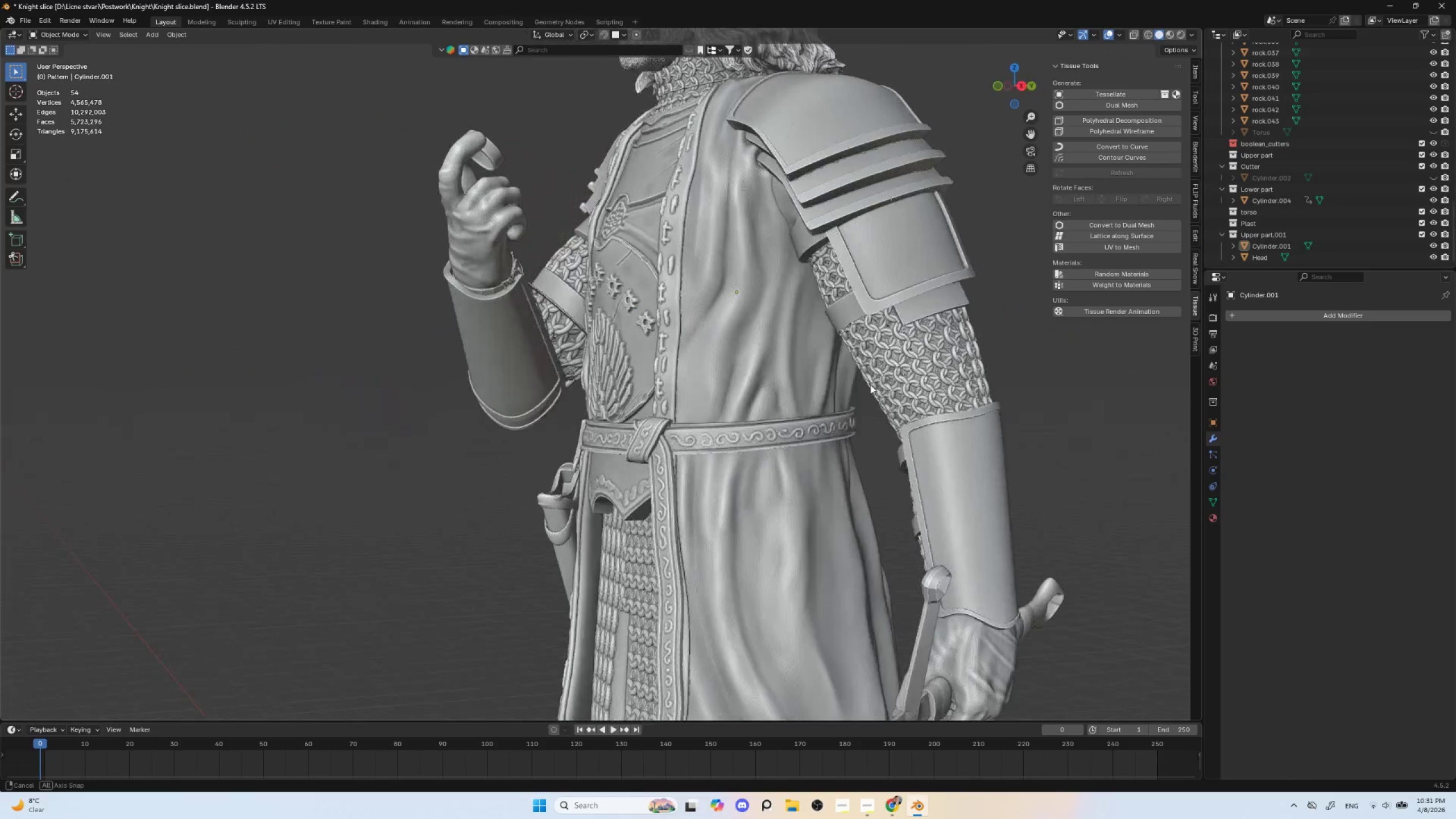 
hold_key(key=ControlLeft, duration=0.34)
 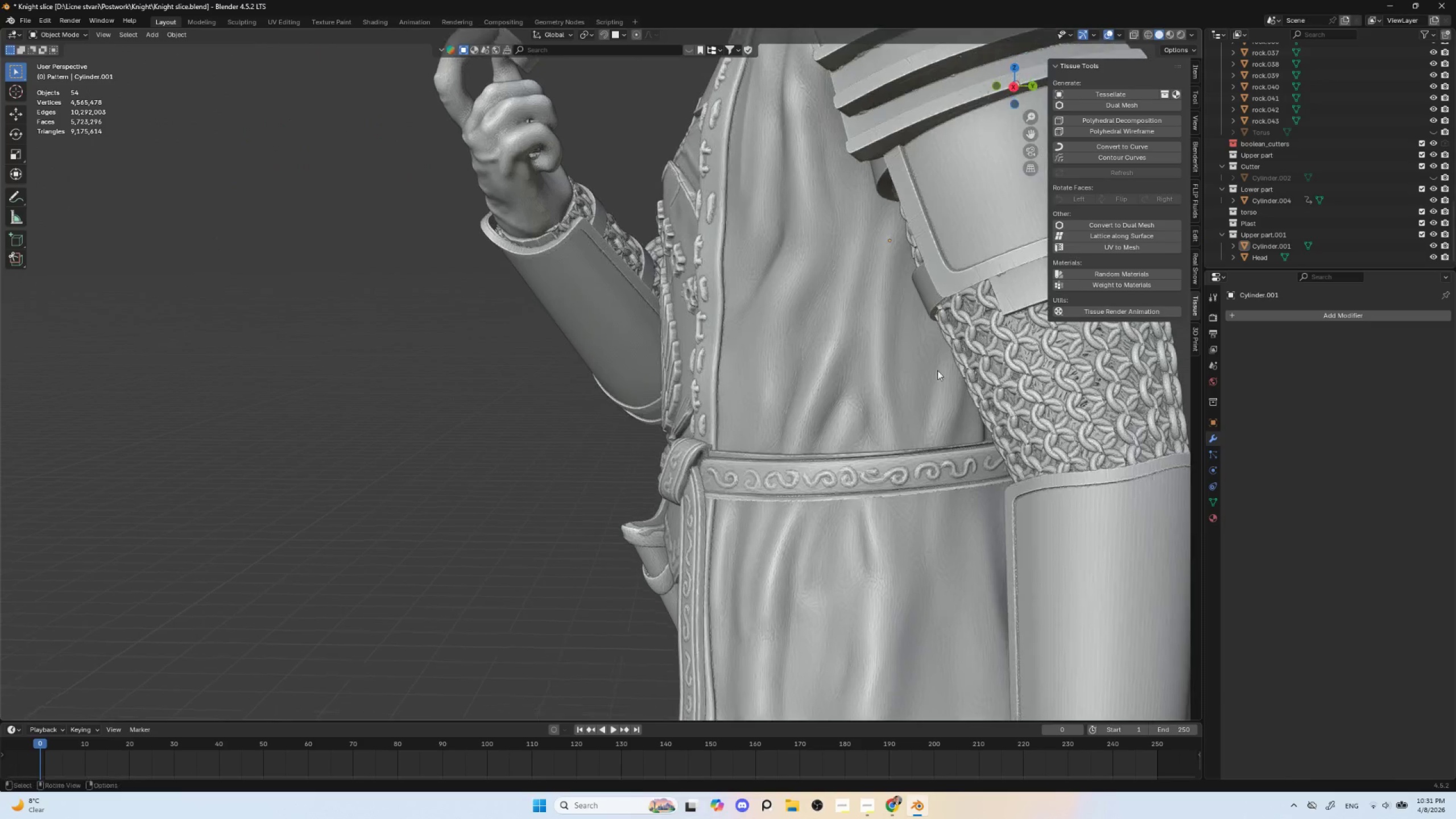 
hold_key(key=ShiftLeft, duration=0.47)
 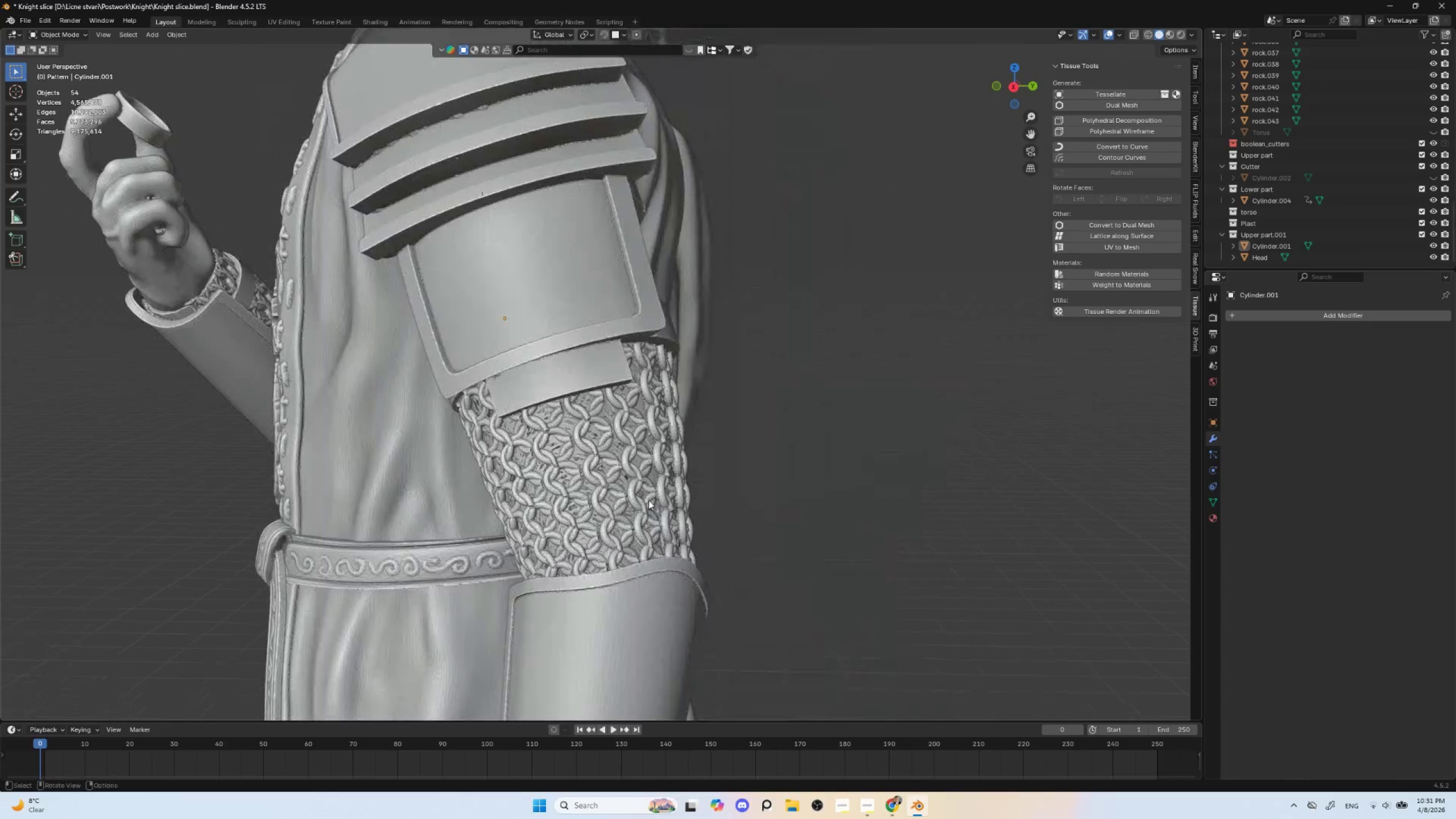 
hold_key(key=ControlLeft, duration=0.36)
 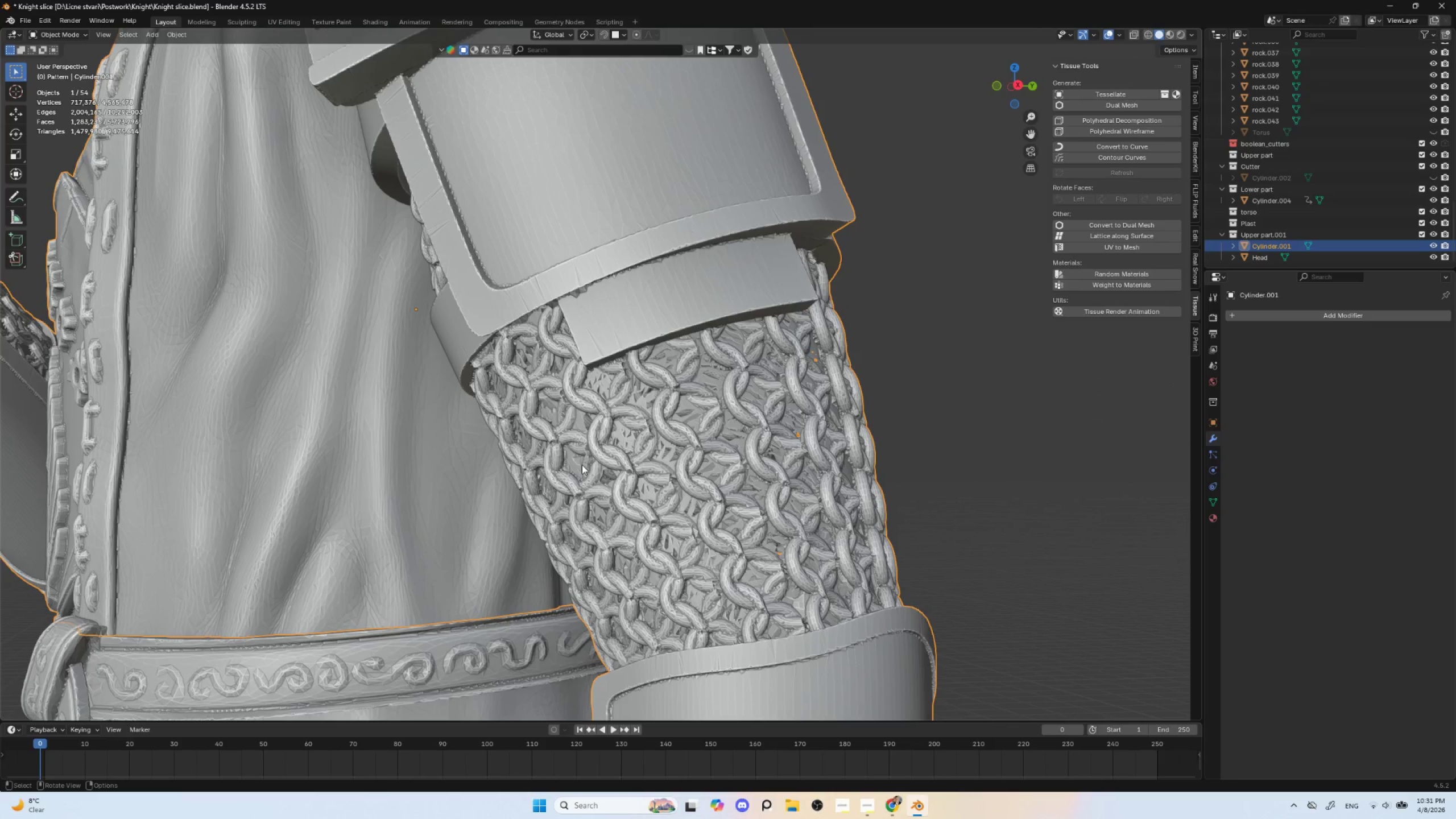 
hold_key(key=AltLeft, duration=0.42)
 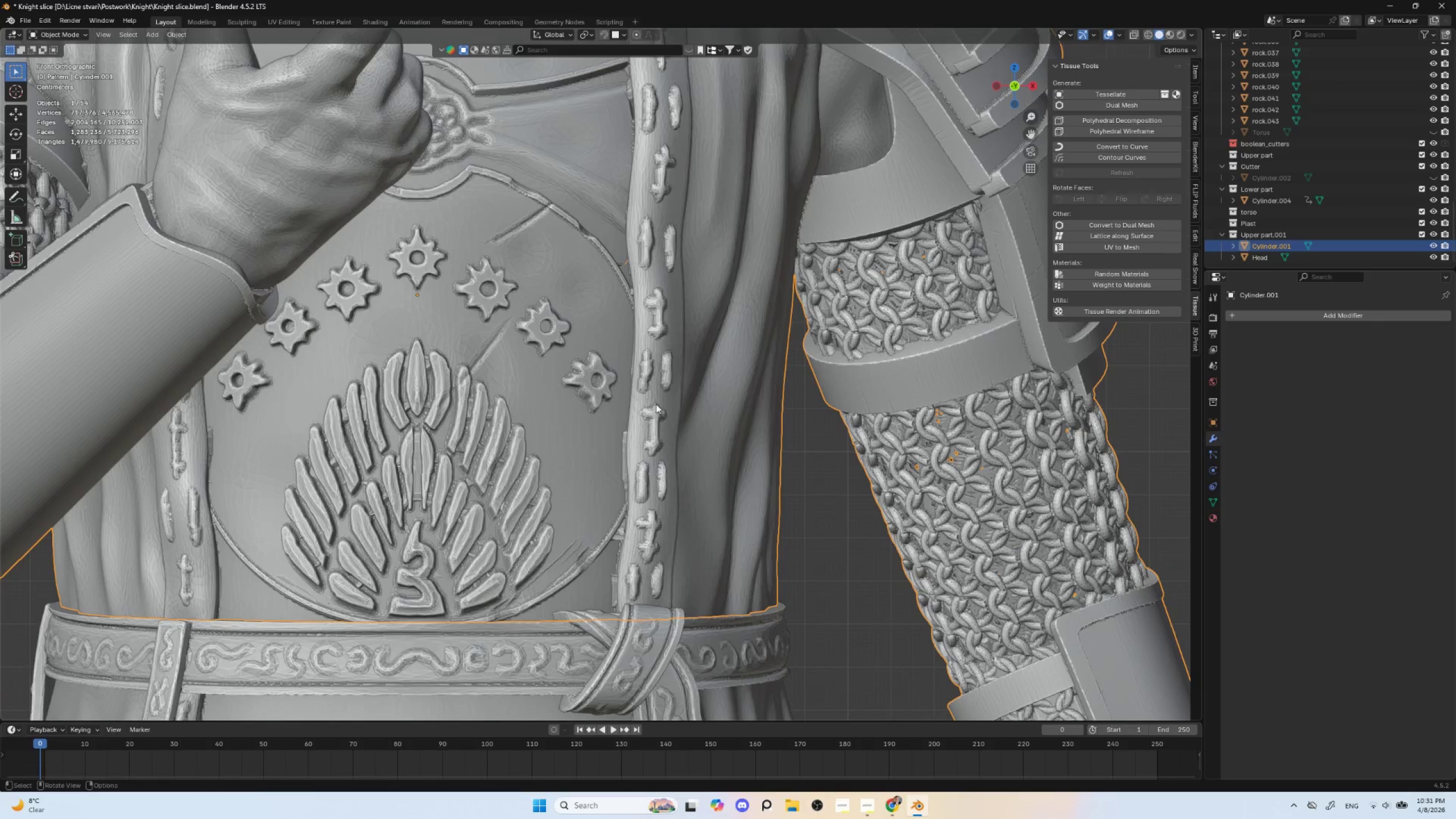 
hold_key(key=ControlLeft, duration=0.61)
 